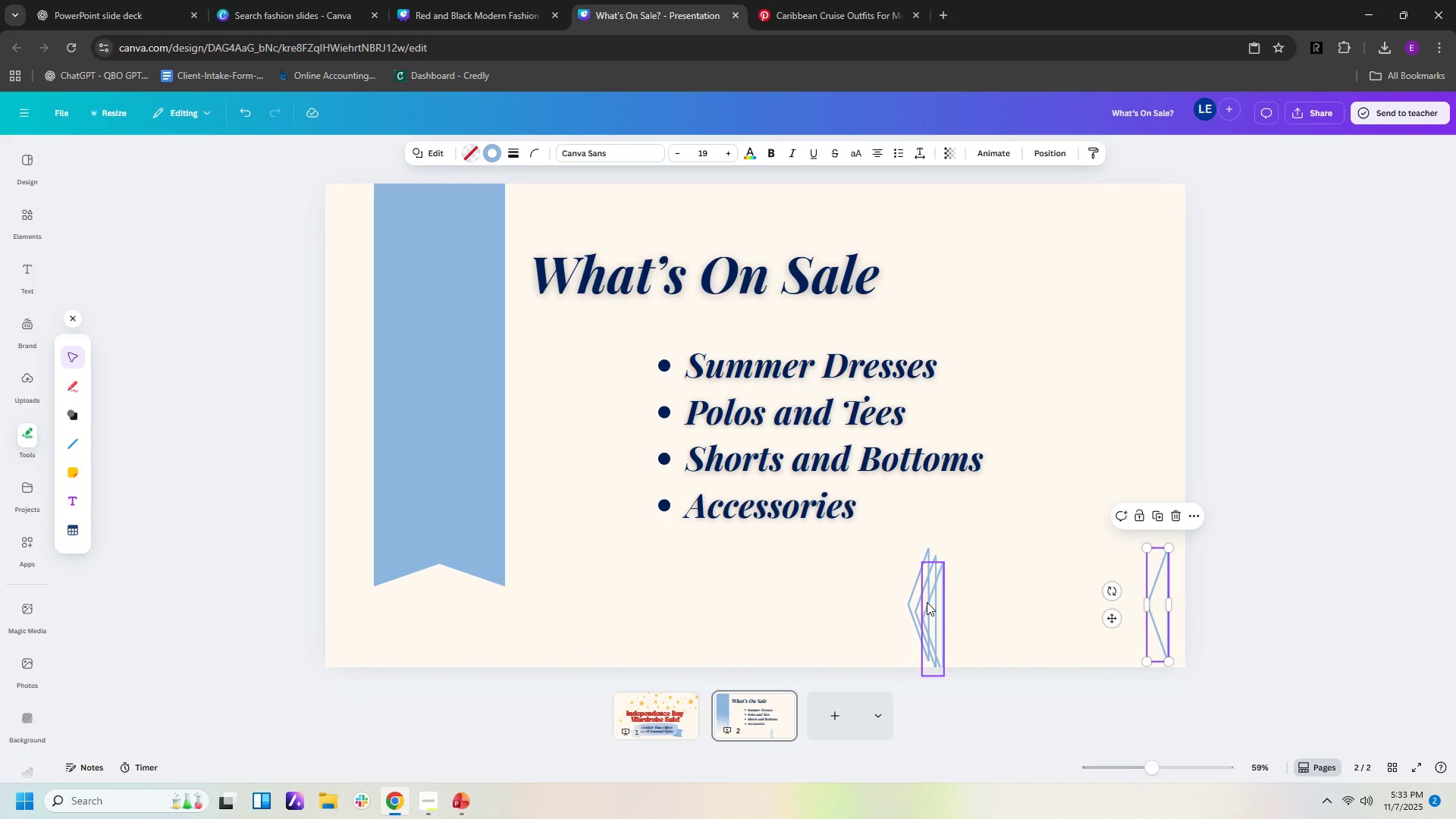 
left_click_drag(start_coordinate=[927, 602], to_coordinate=[1118, 592])
 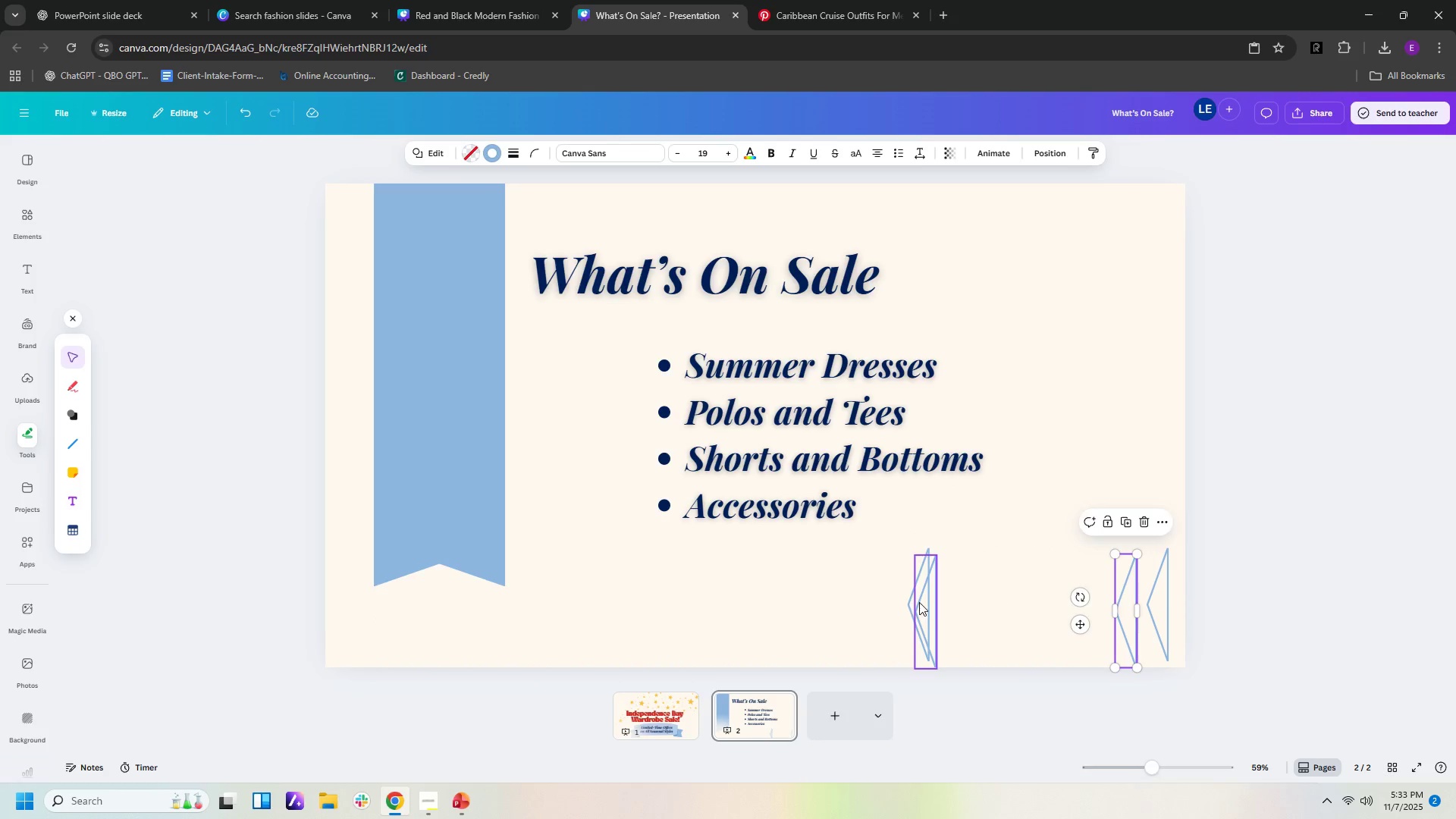 
left_click_drag(start_coordinate=[919, 602], to_coordinate=[1087, 602])
 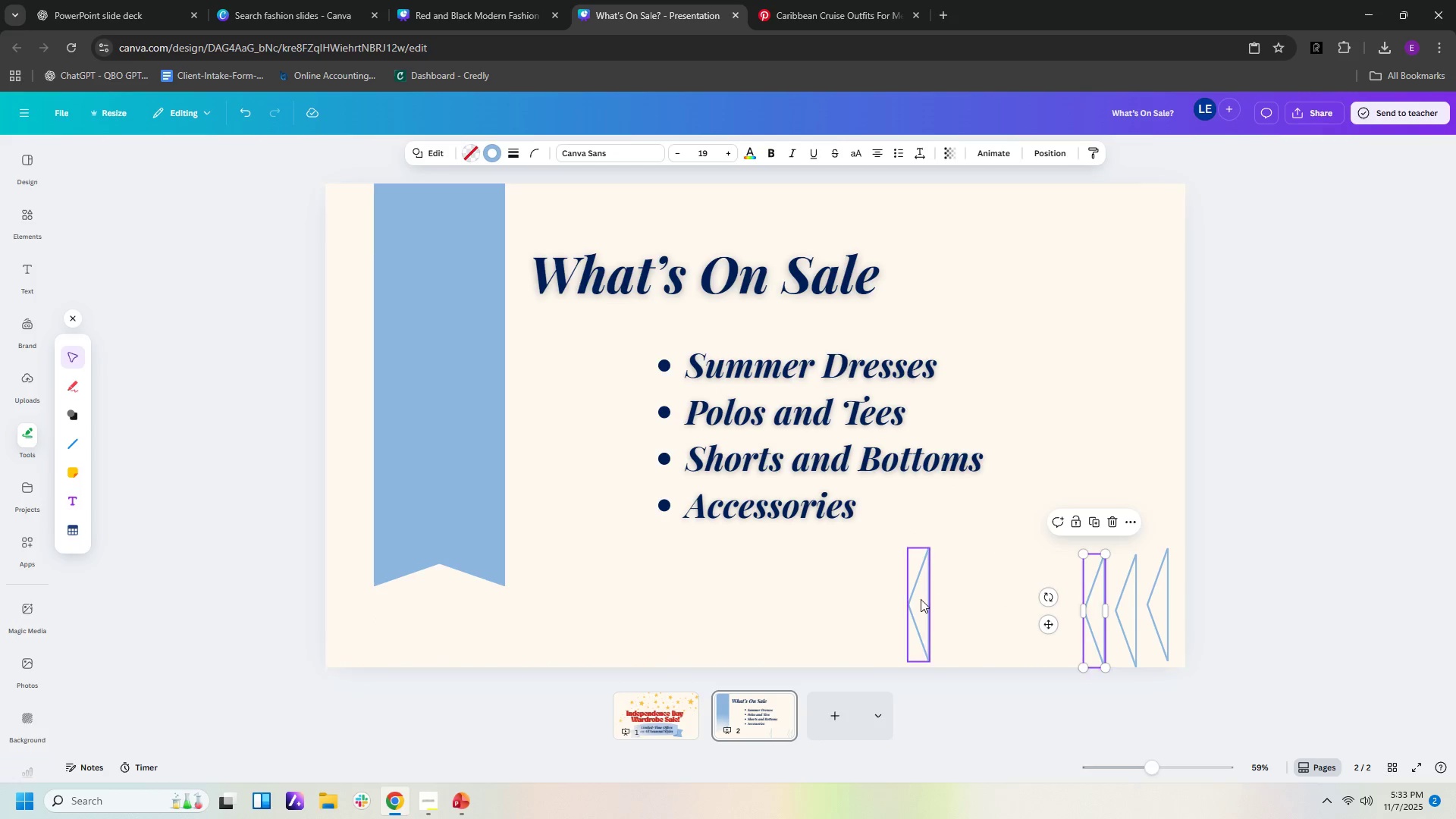 
left_click_drag(start_coordinate=[921, 599], to_coordinate=[1067, 608])
 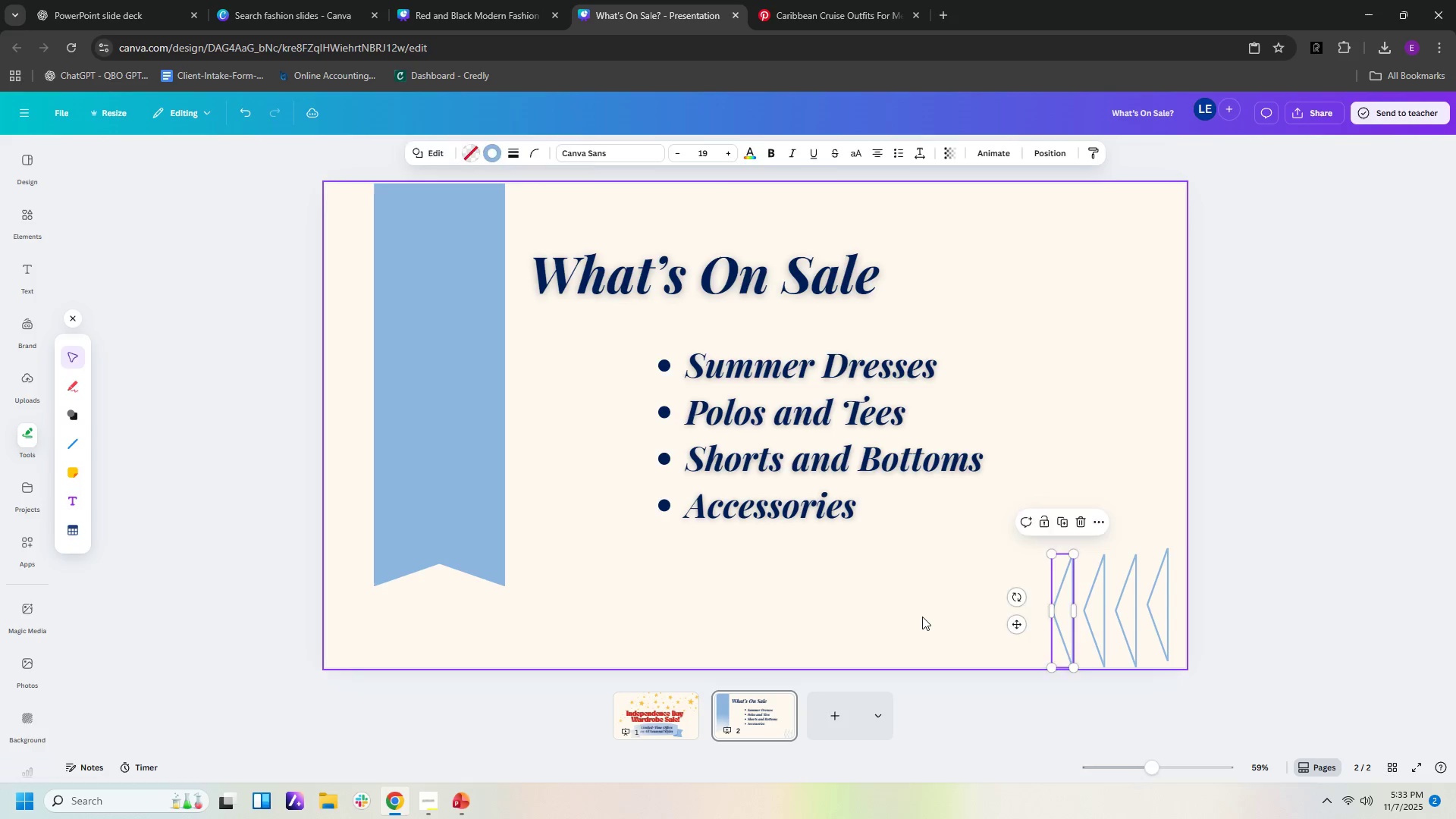 
left_click([922, 617])
 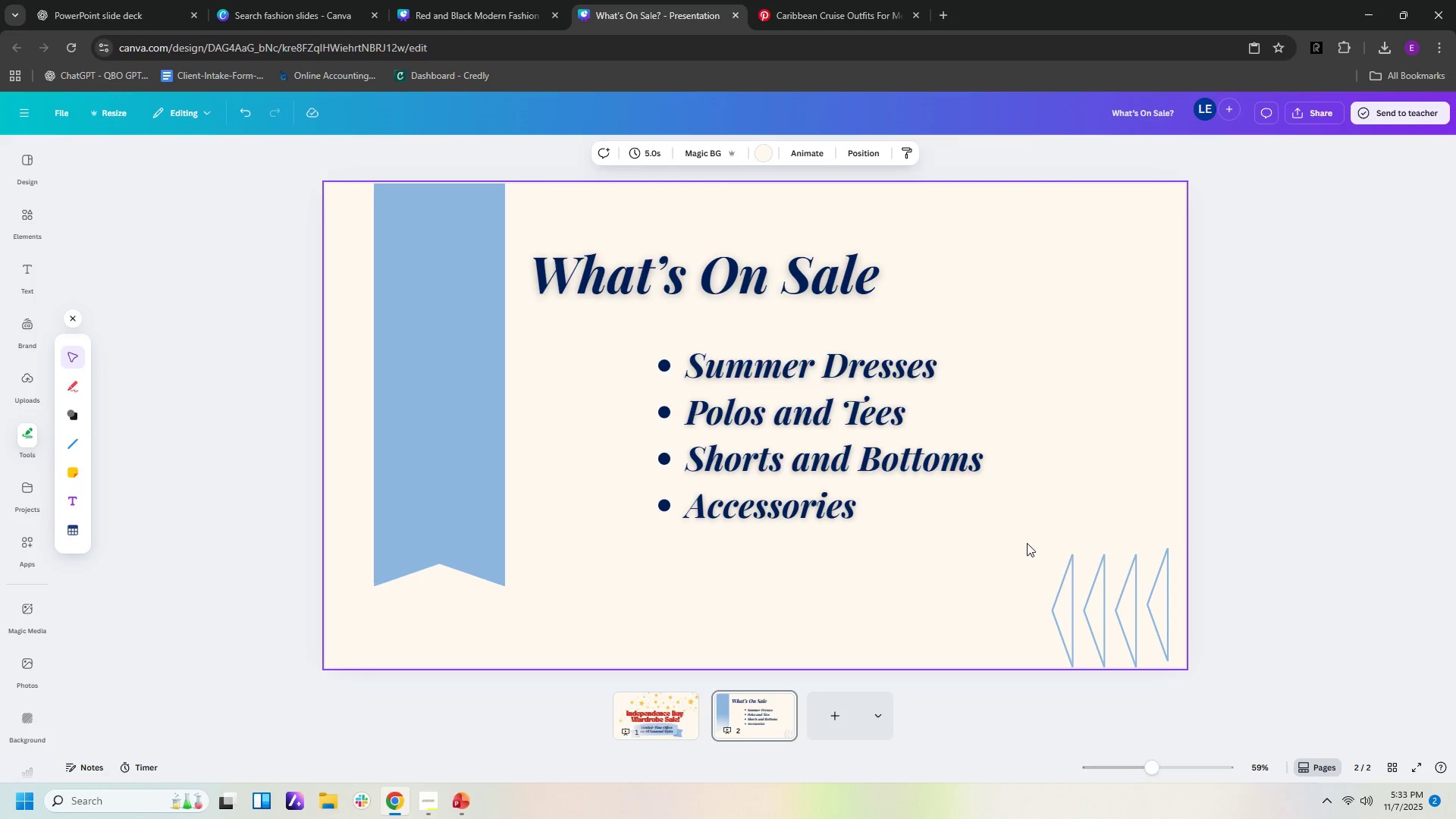 
left_click_drag(start_coordinate=[993, 542], to_coordinate=[1227, 674])
 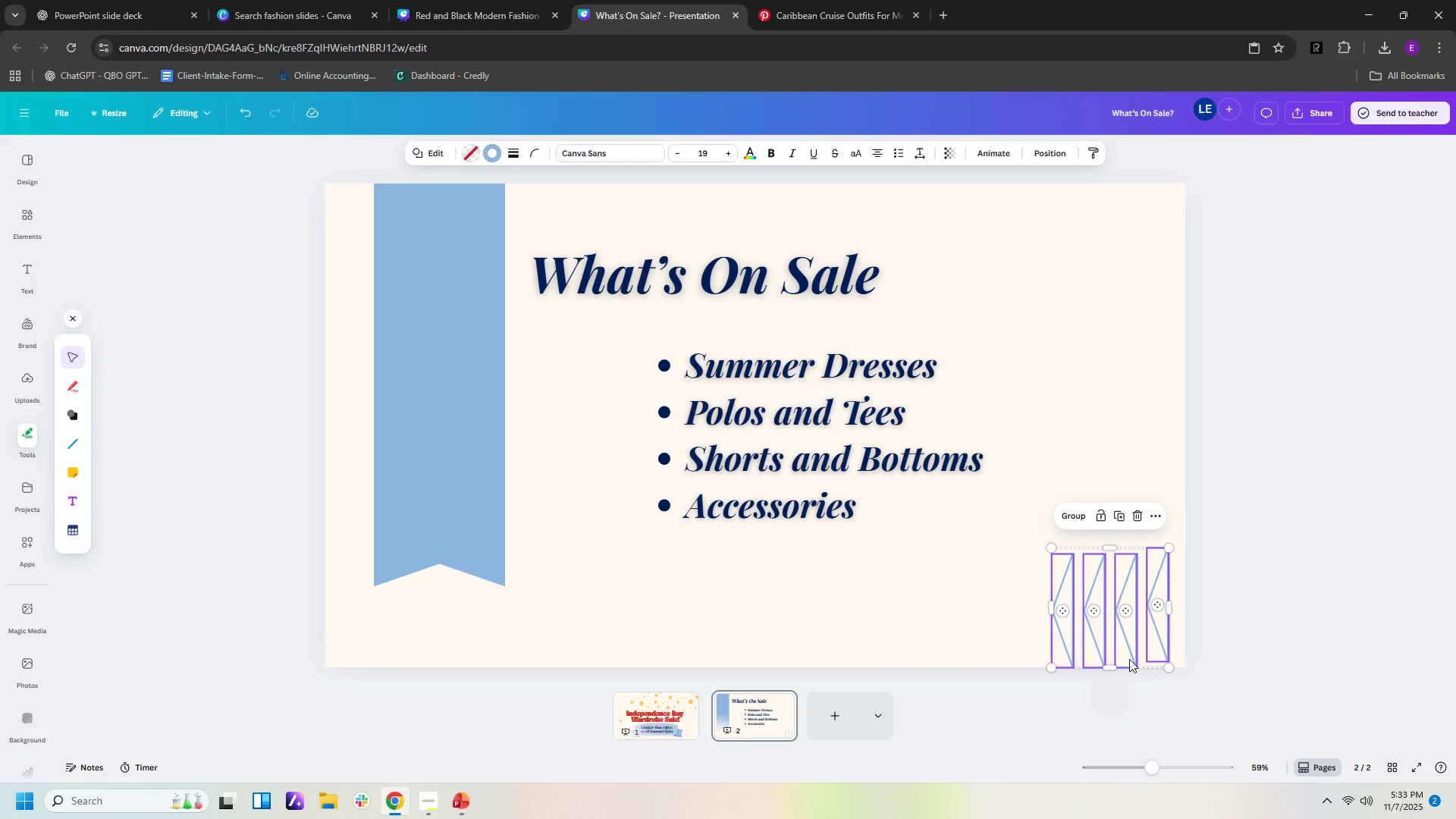 
key(Delete)
 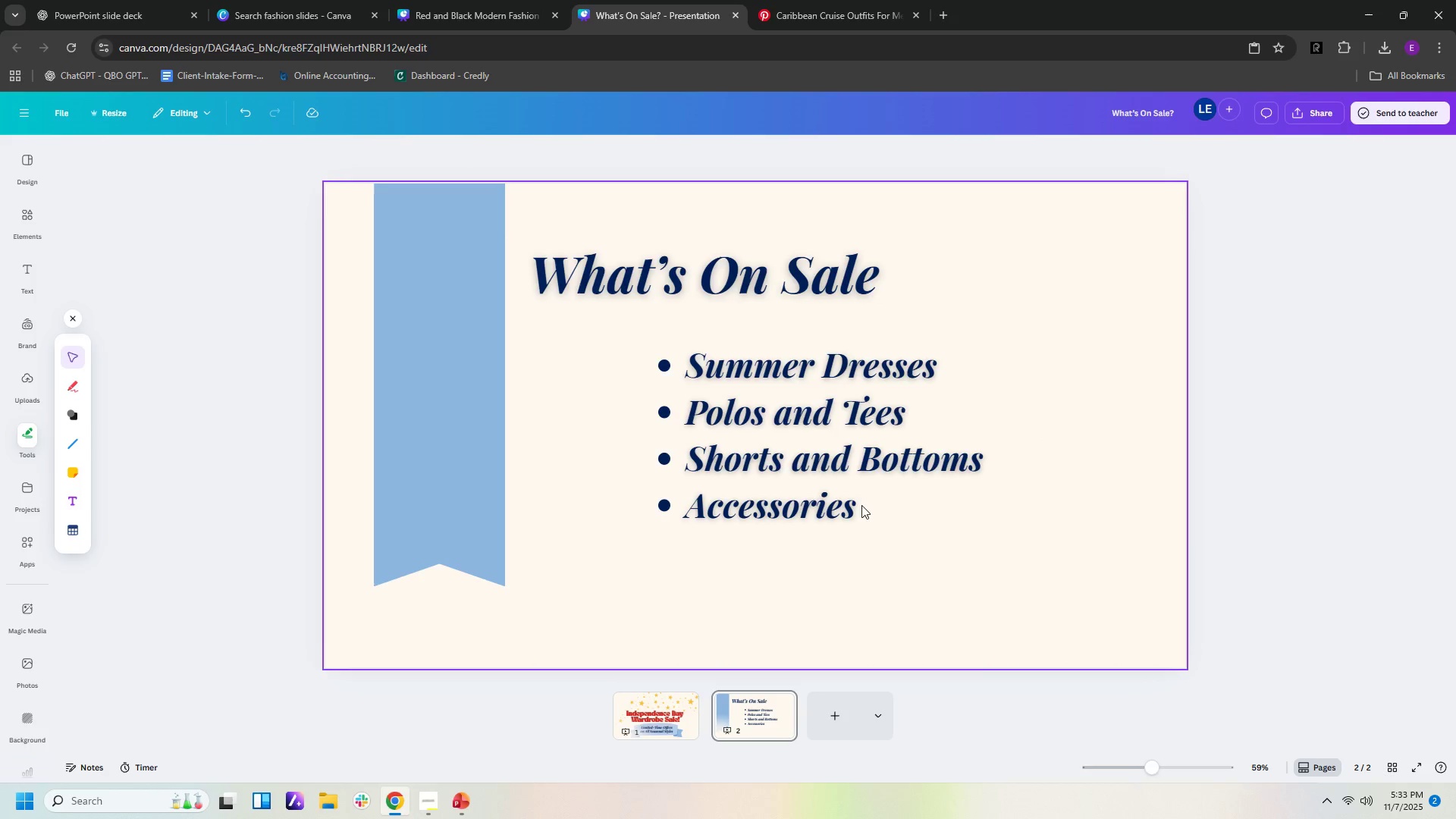 
wait(9.38)
 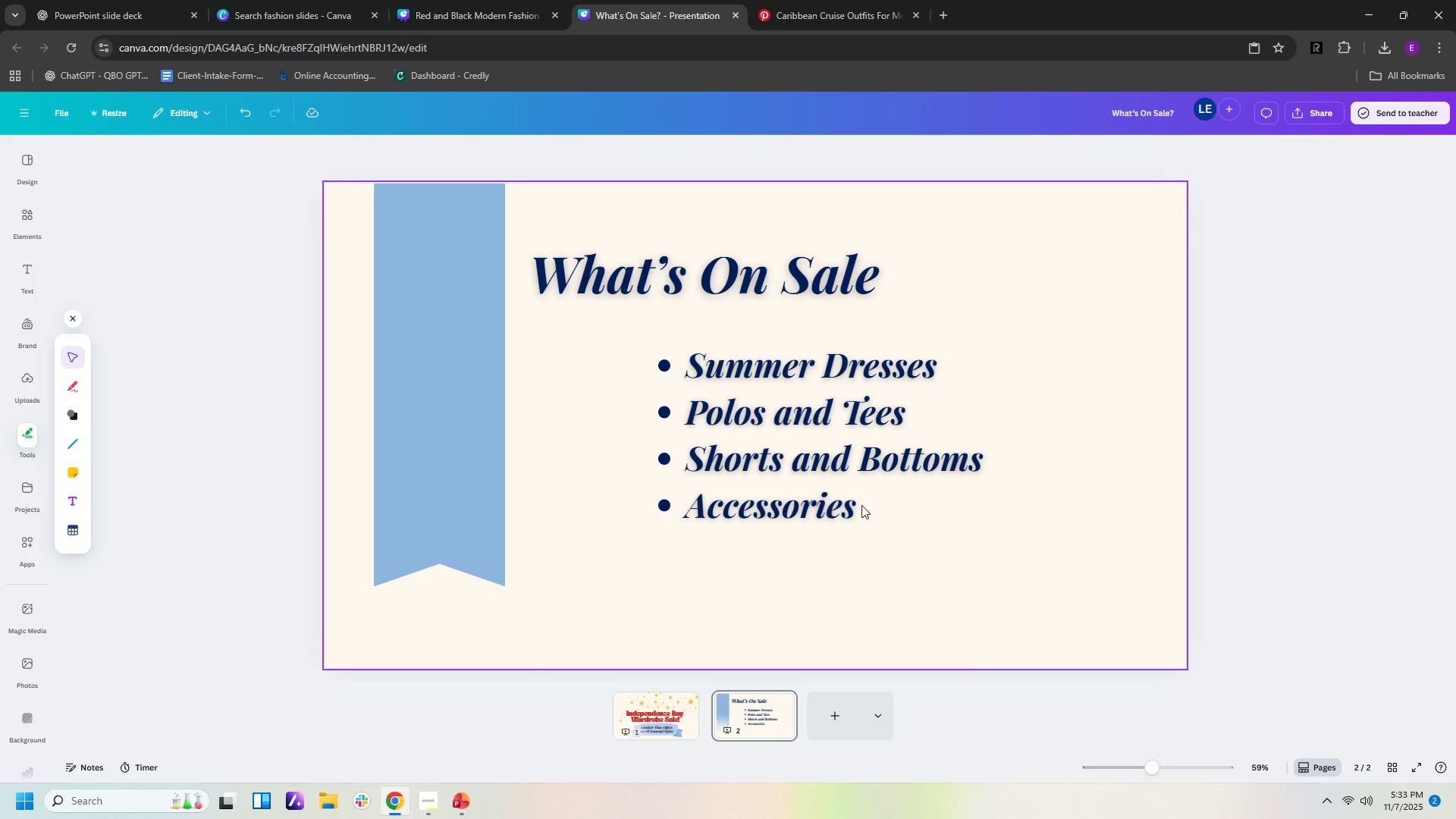 
left_click([75, 416])
 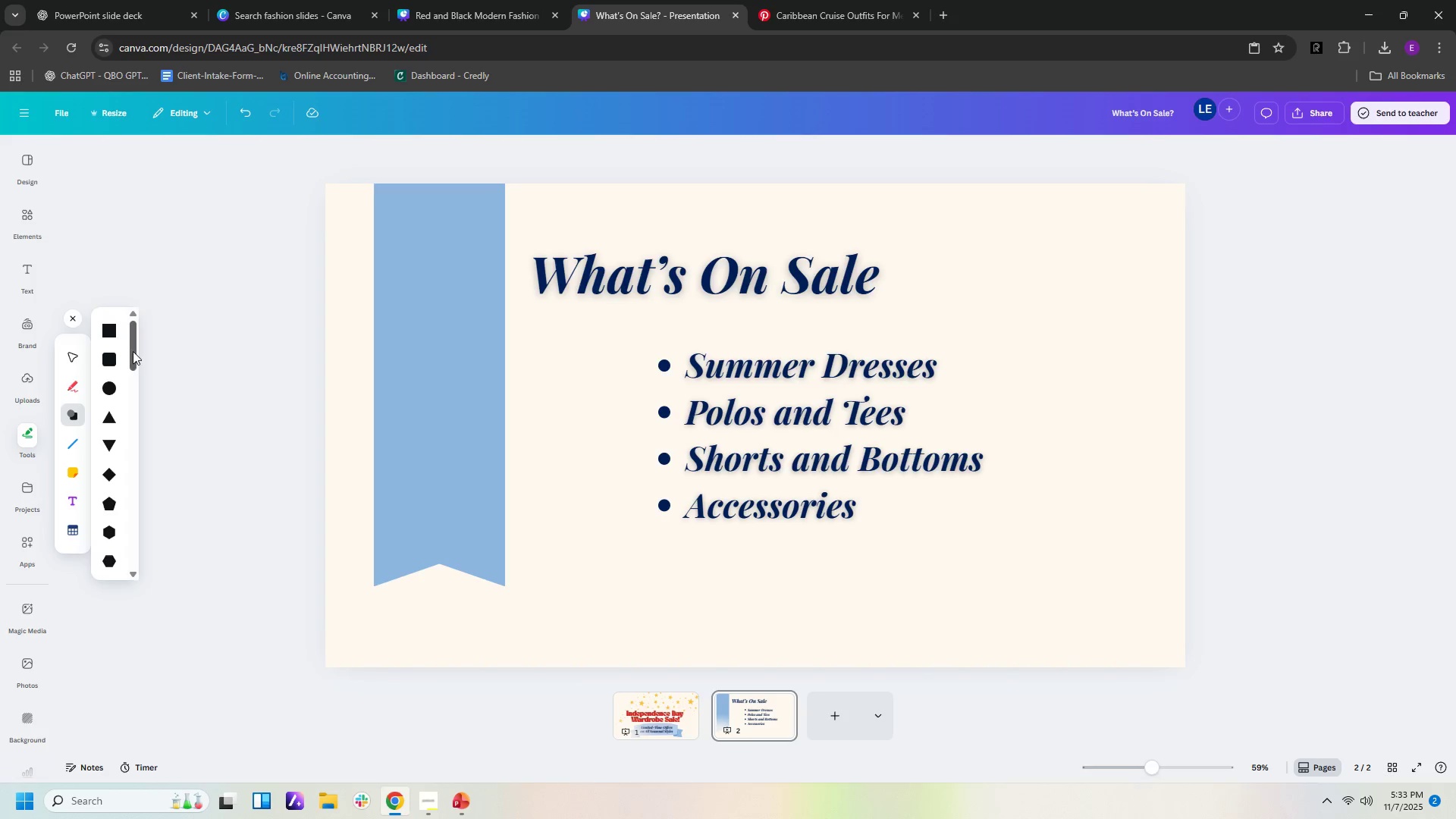 
left_click_drag(start_coordinate=[133, 351], to_coordinate=[130, 517])
 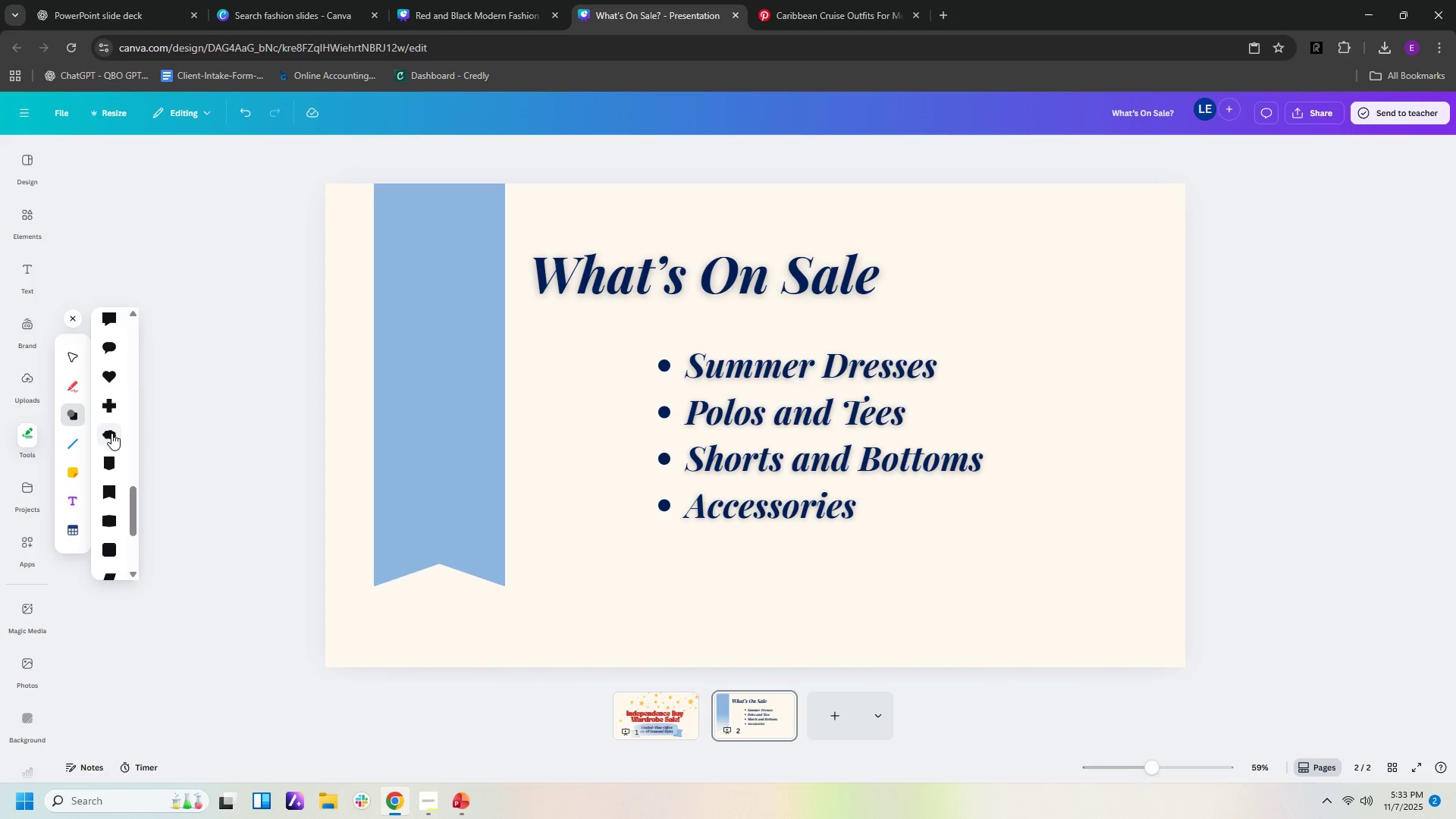 
left_click([111, 433])
 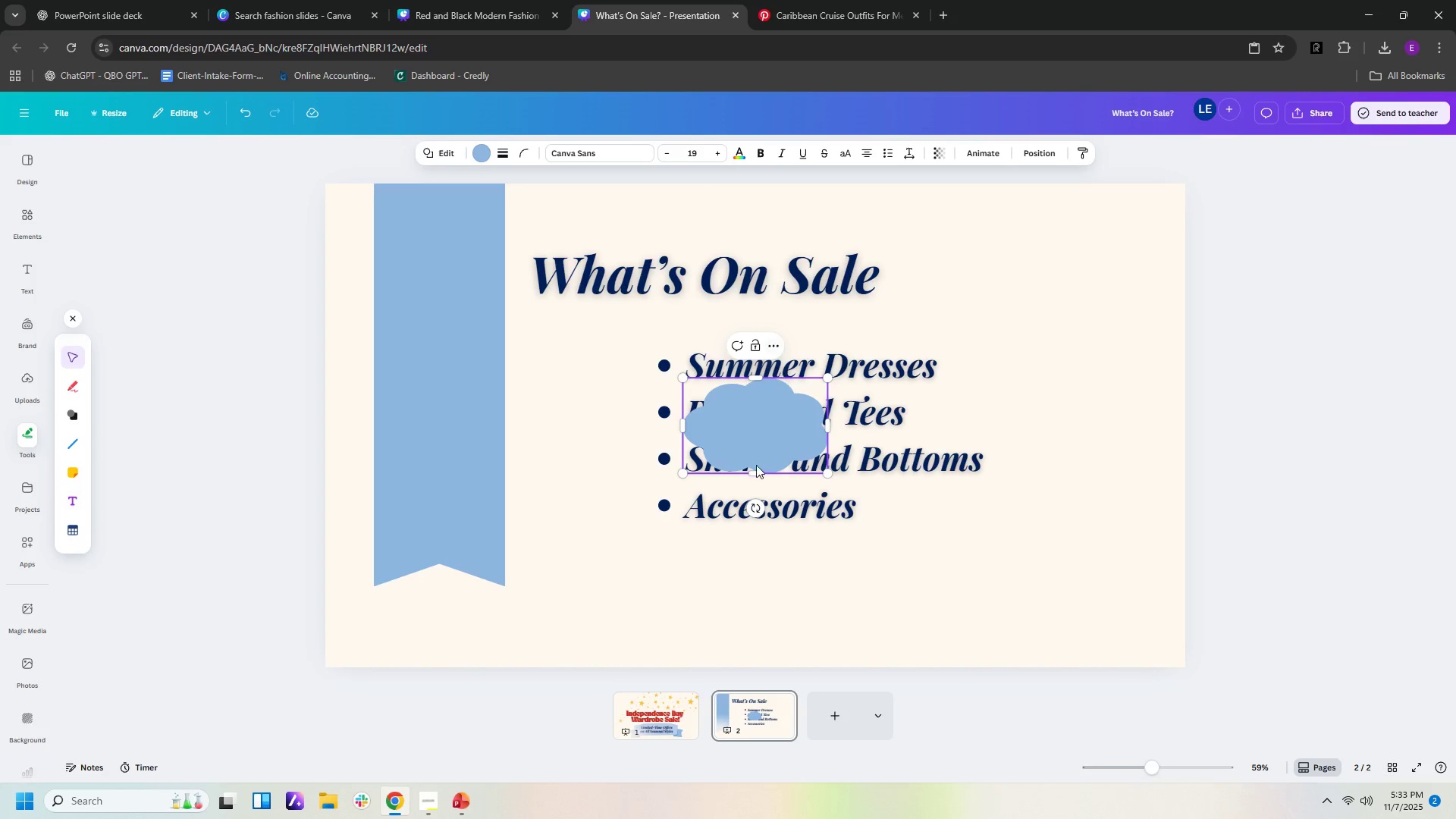 
left_click_drag(start_coordinate=[758, 435], to_coordinate=[1150, 216])
 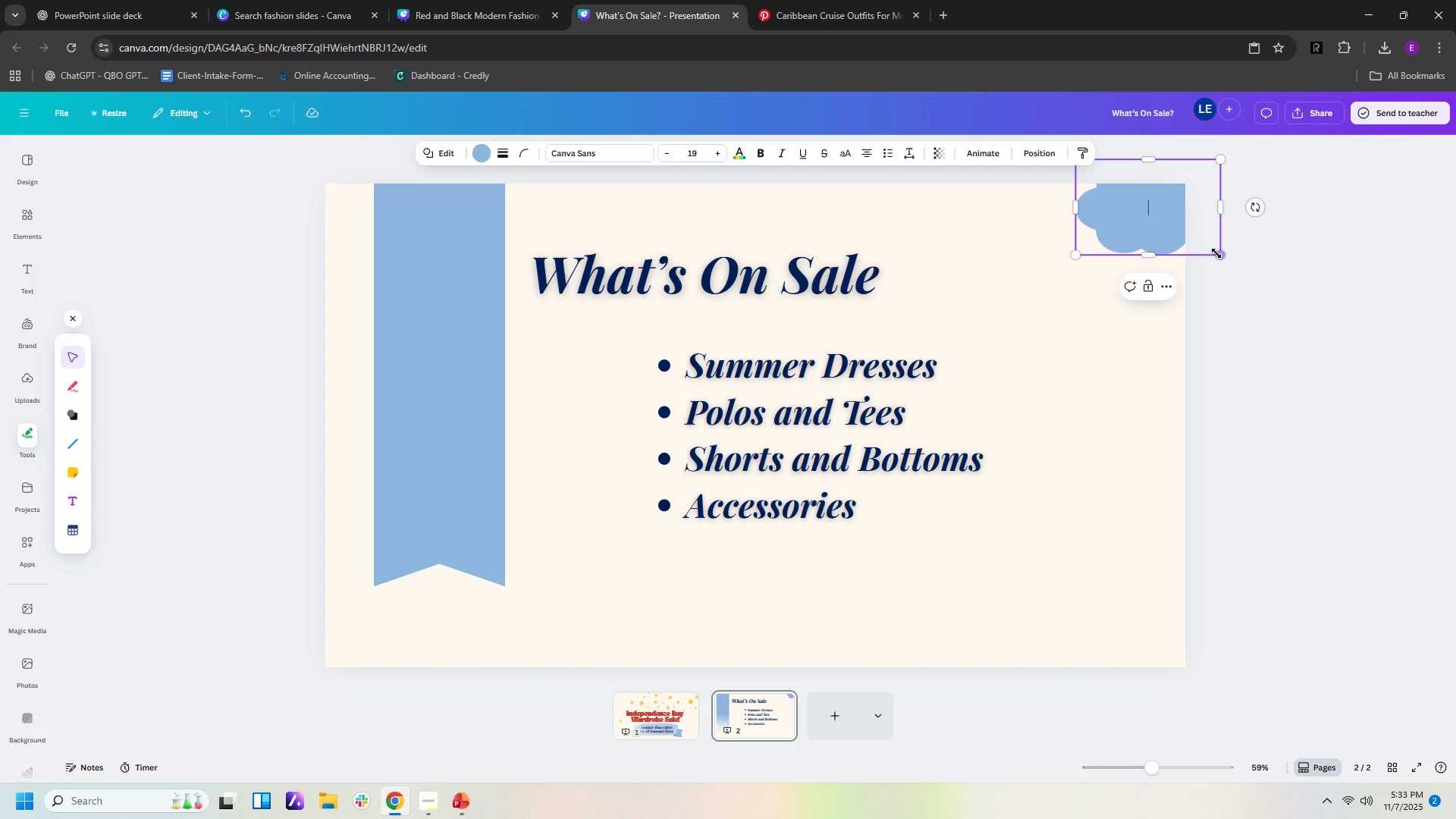 
left_click_drag(start_coordinate=[1216, 253], to_coordinate=[1371, 406])
 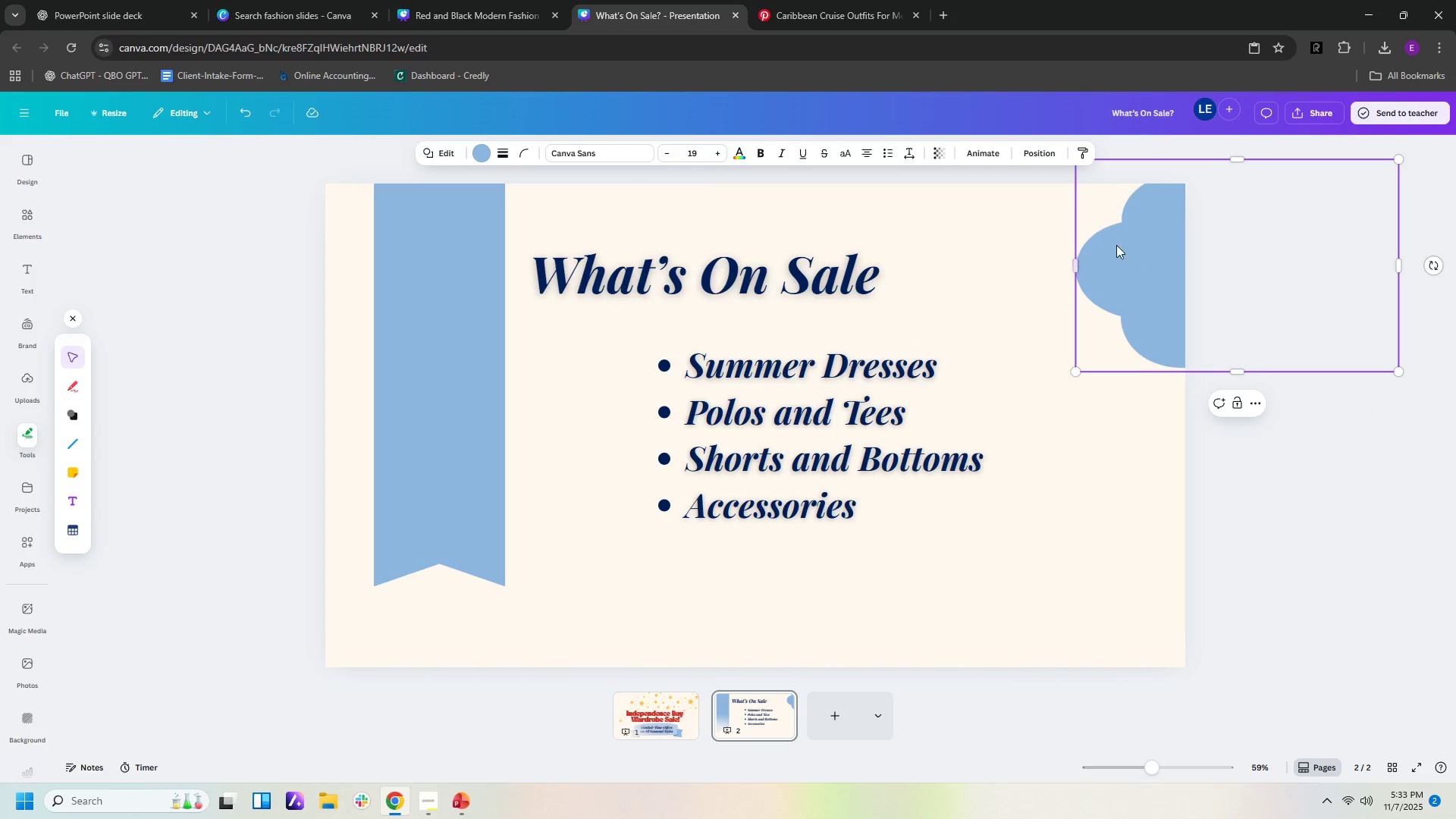 
left_click_drag(start_coordinate=[1126, 252], to_coordinate=[1021, 173])
 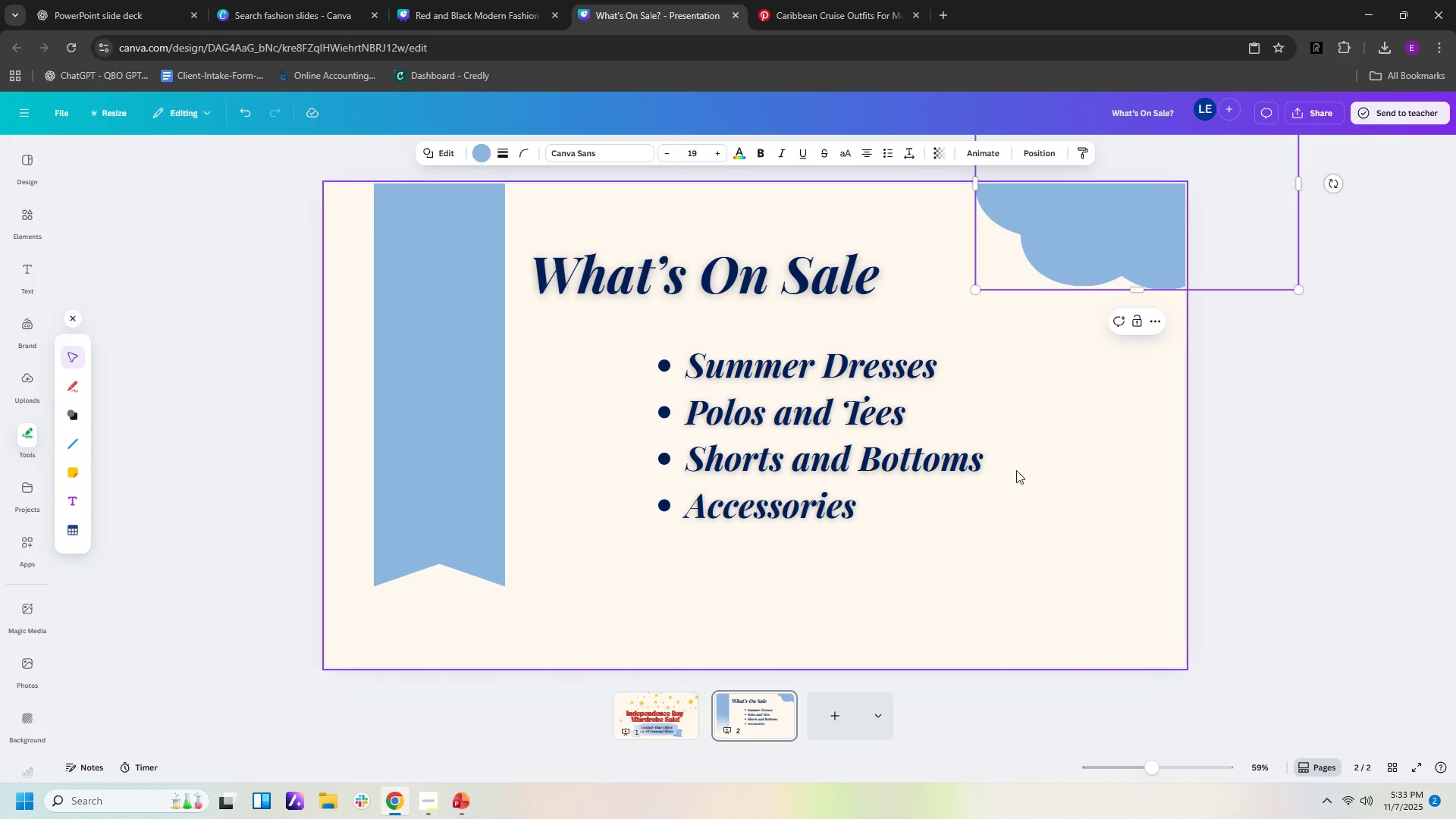 
left_click_drag(start_coordinate=[1016, 480], to_coordinate=[1018, 476])
 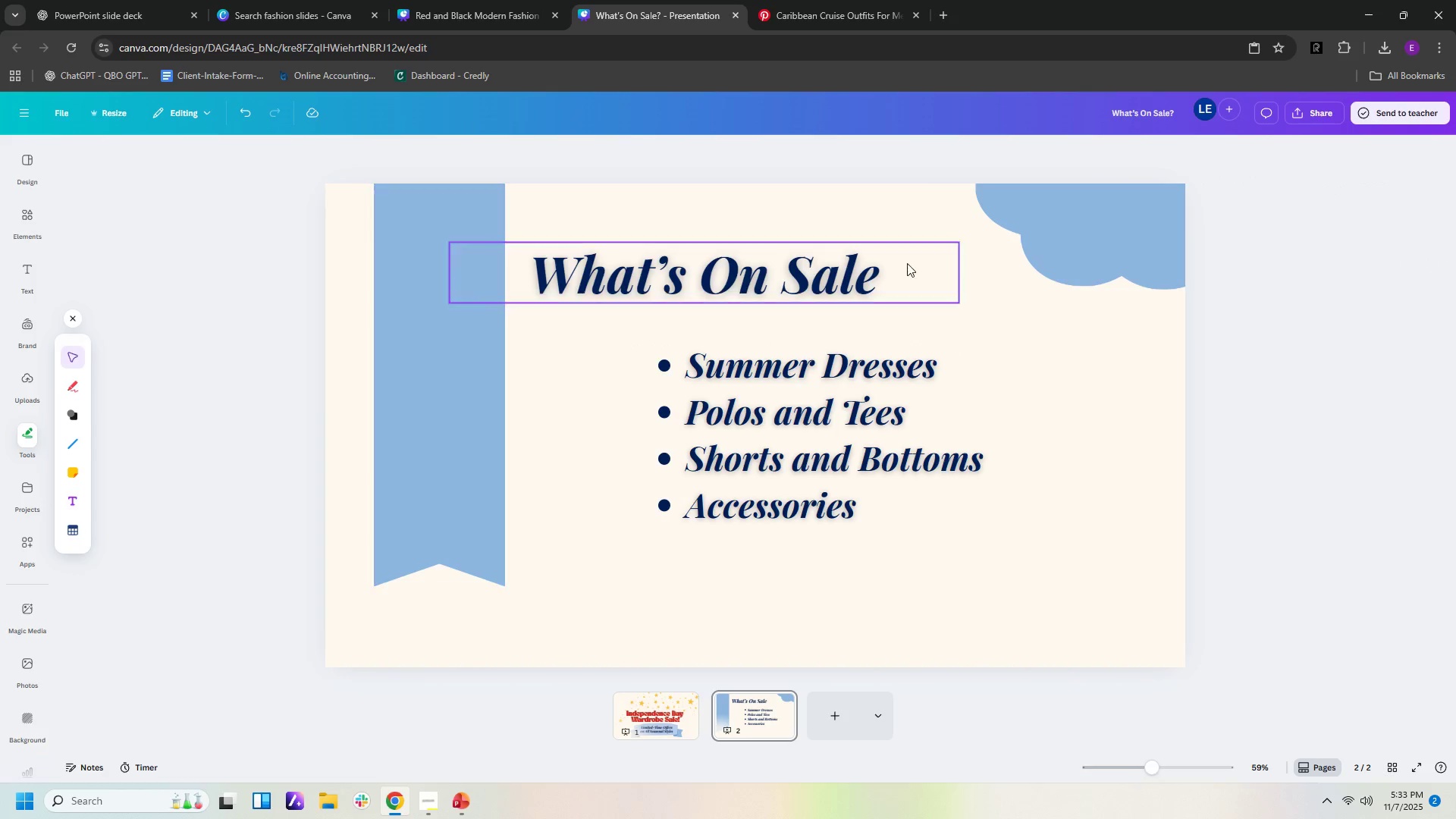 
left_click_drag(start_coordinate=[1160, 227], to_coordinate=[1154, 697])
 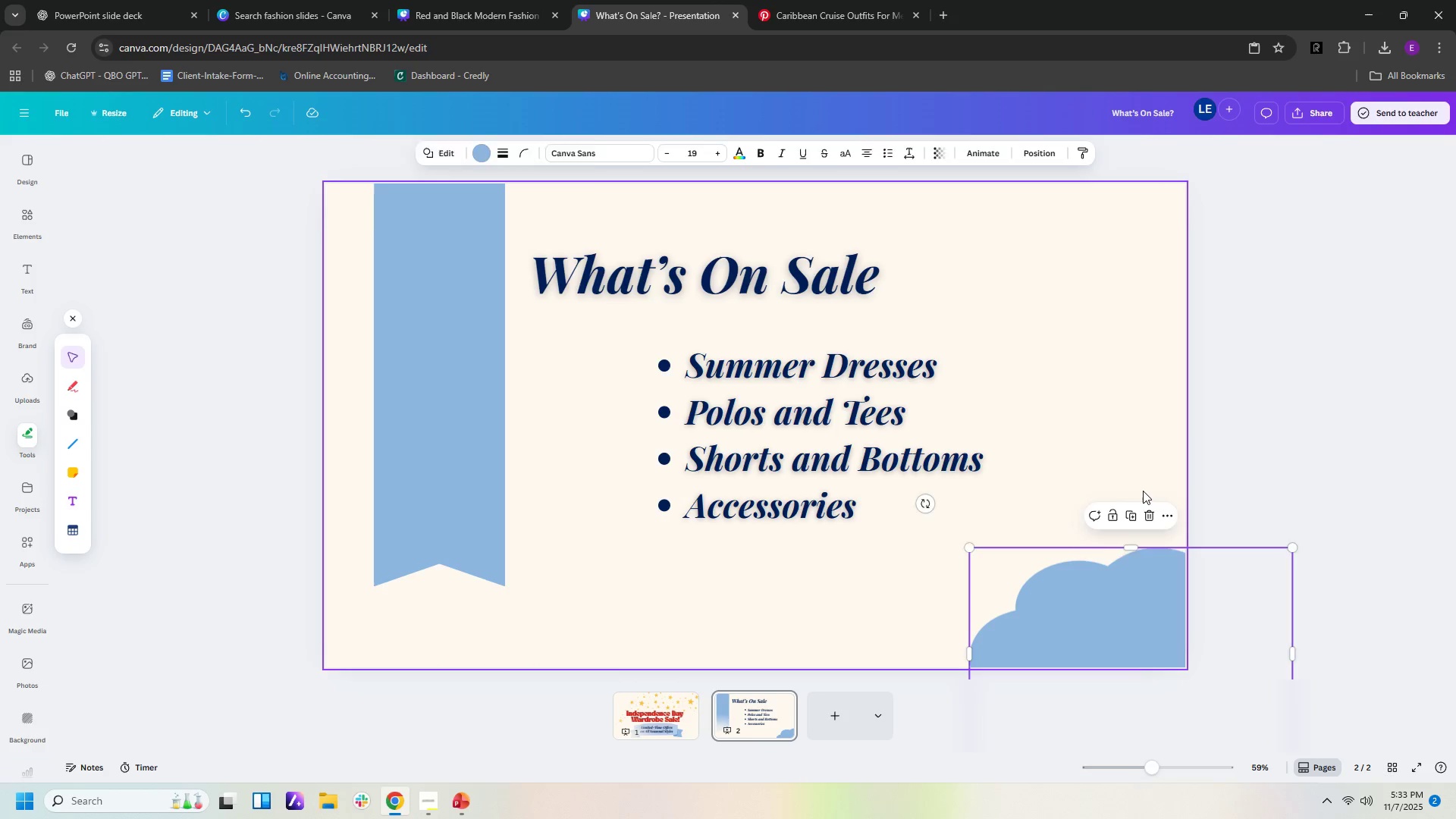 
left_click([1143, 491])
 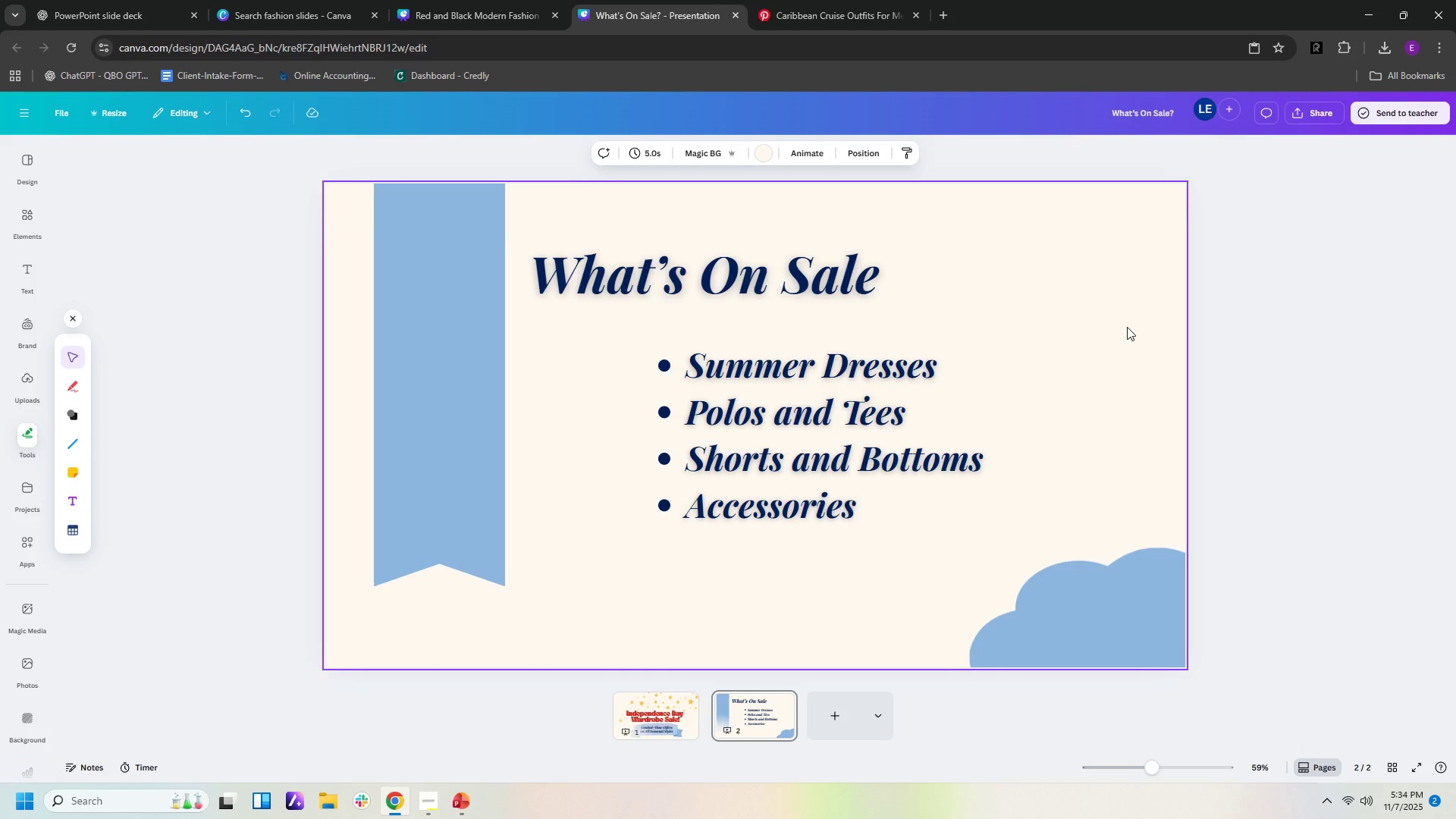 
wait(5.56)
 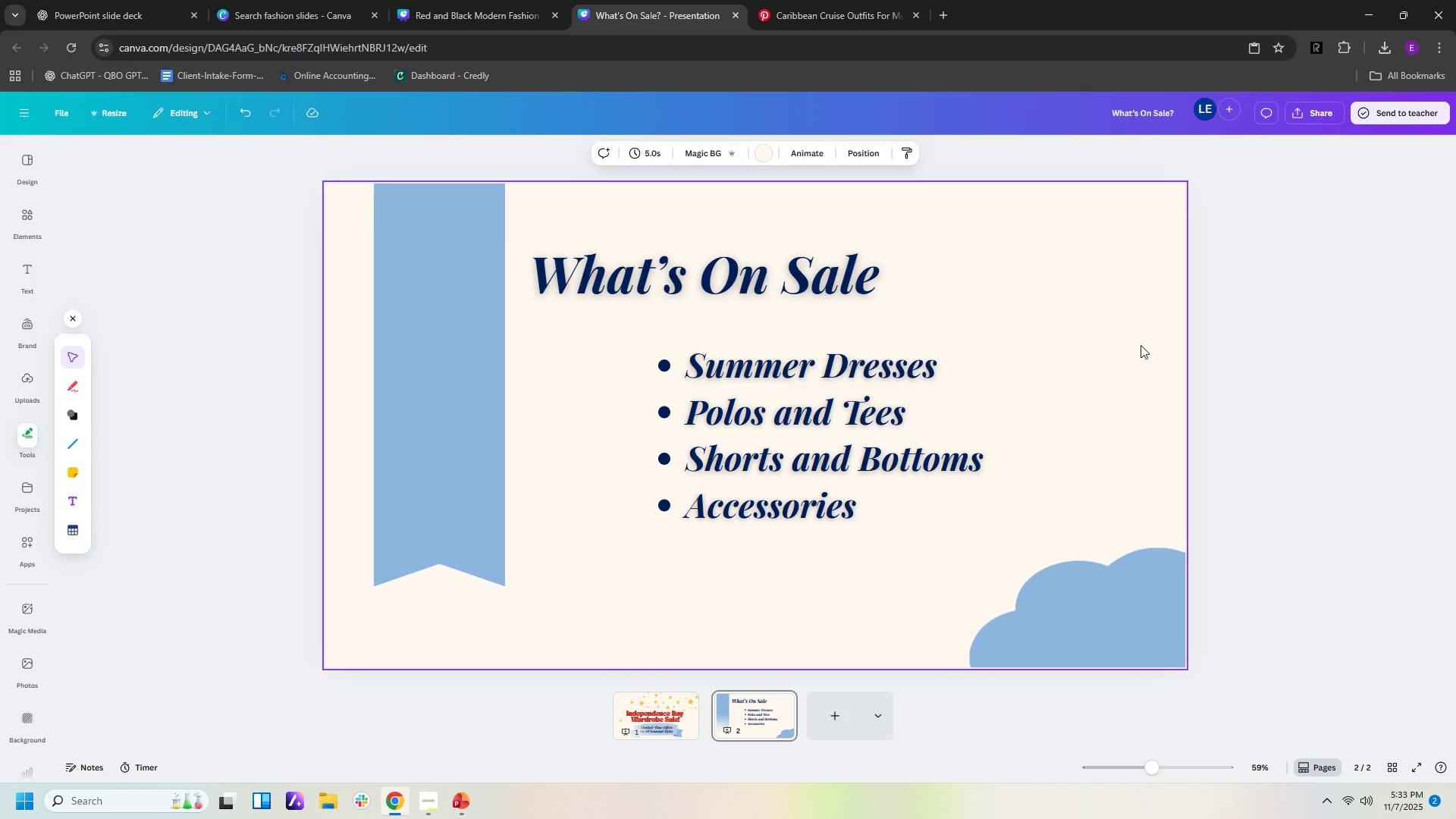 
left_click([73, 416])
 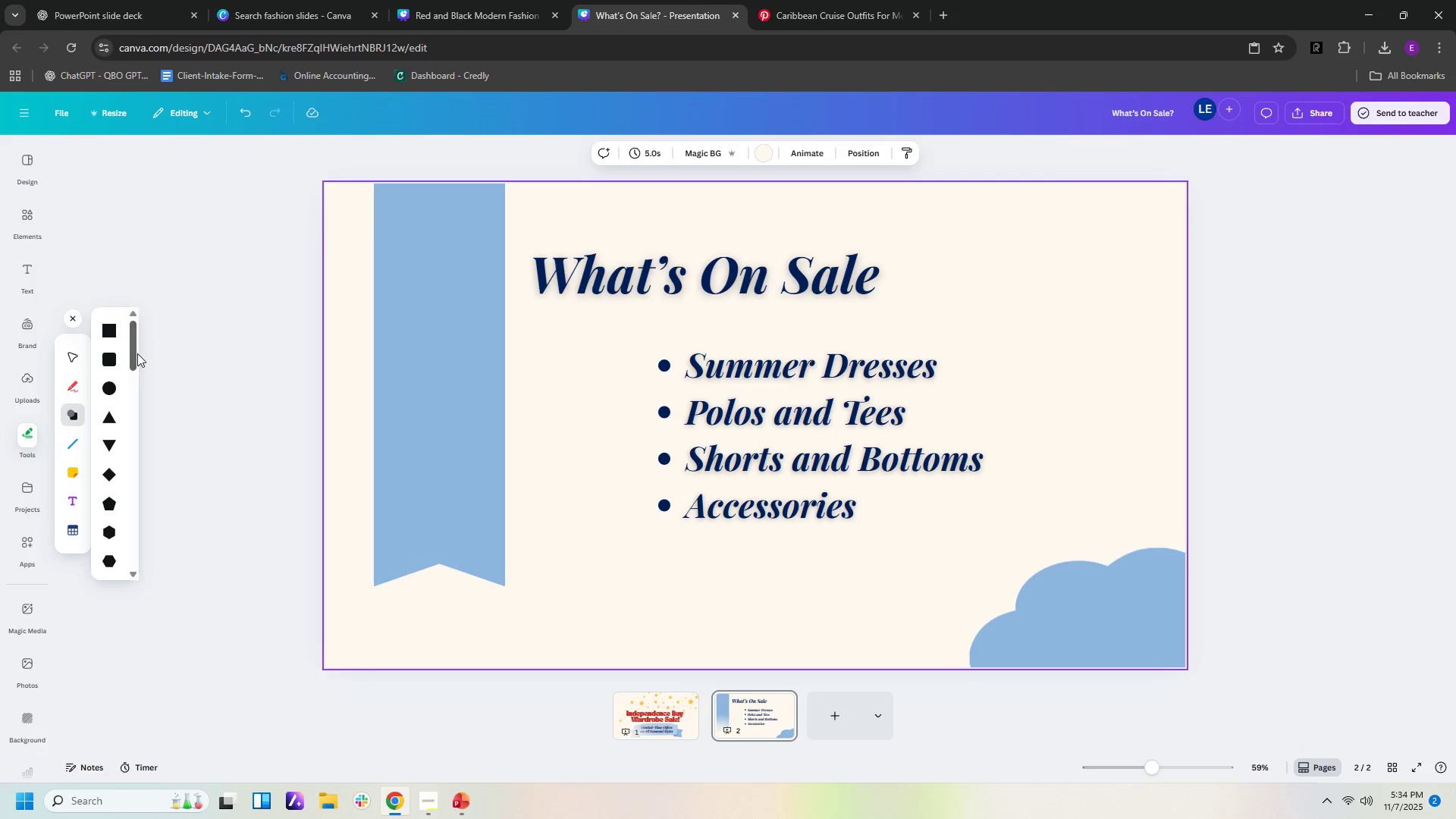 
left_click_drag(start_coordinate=[131, 348], to_coordinate=[157, 530])
 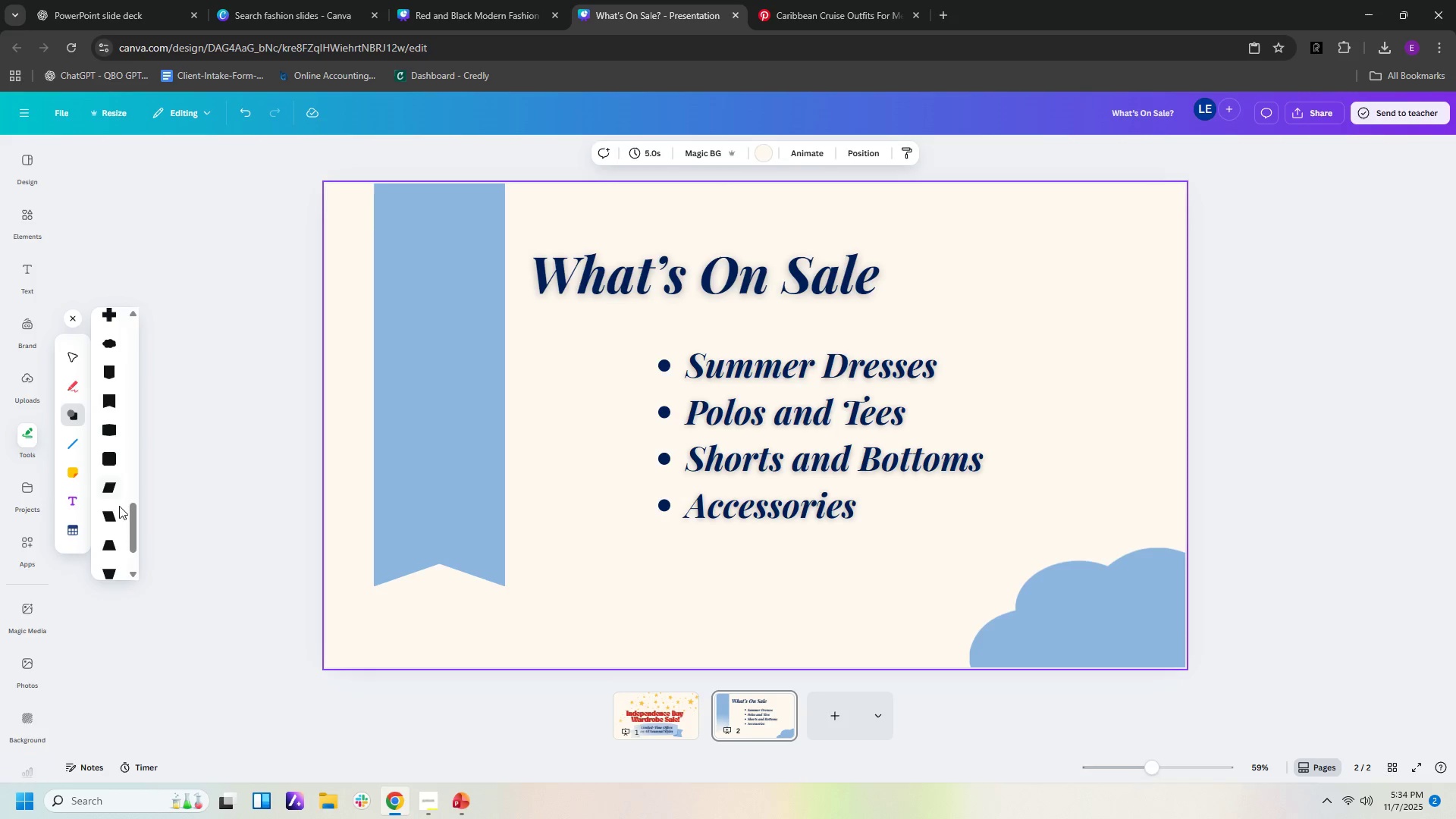 
left_click_drag(start_coordinate=[133, 525], to_coordinate=[163, 394])
 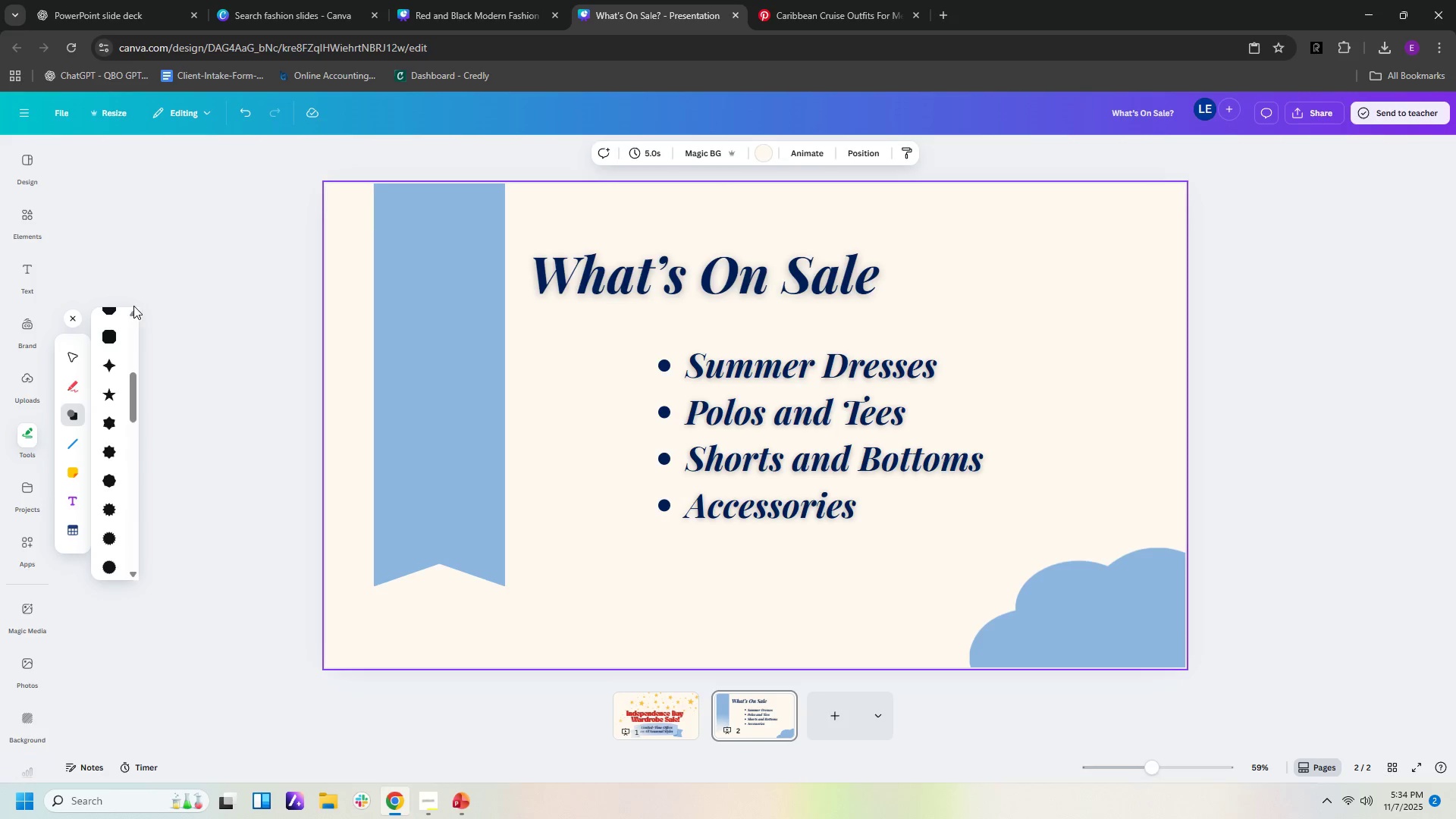 
double_click([134, 310])
 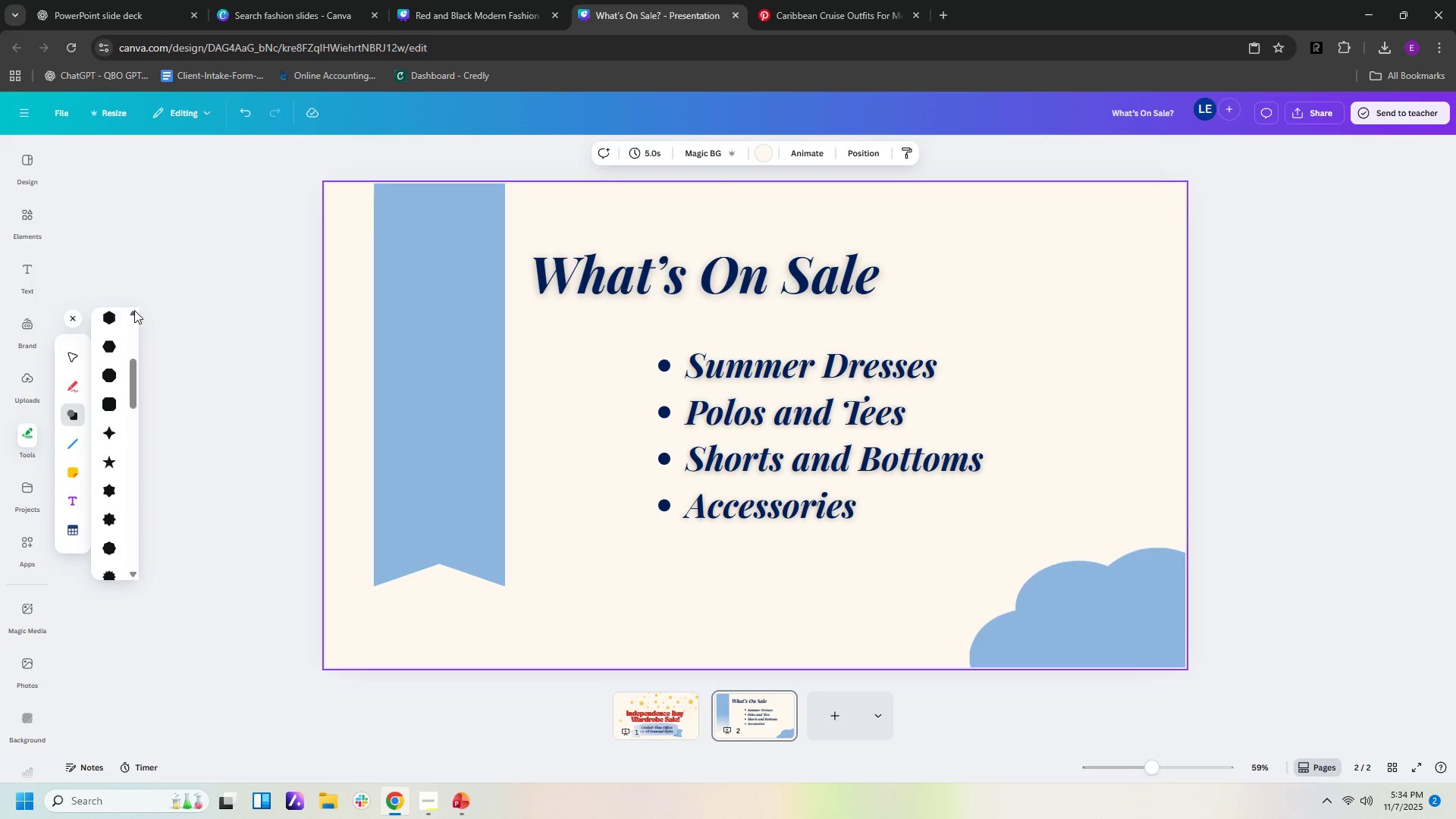 
triple_click([134, 310])
 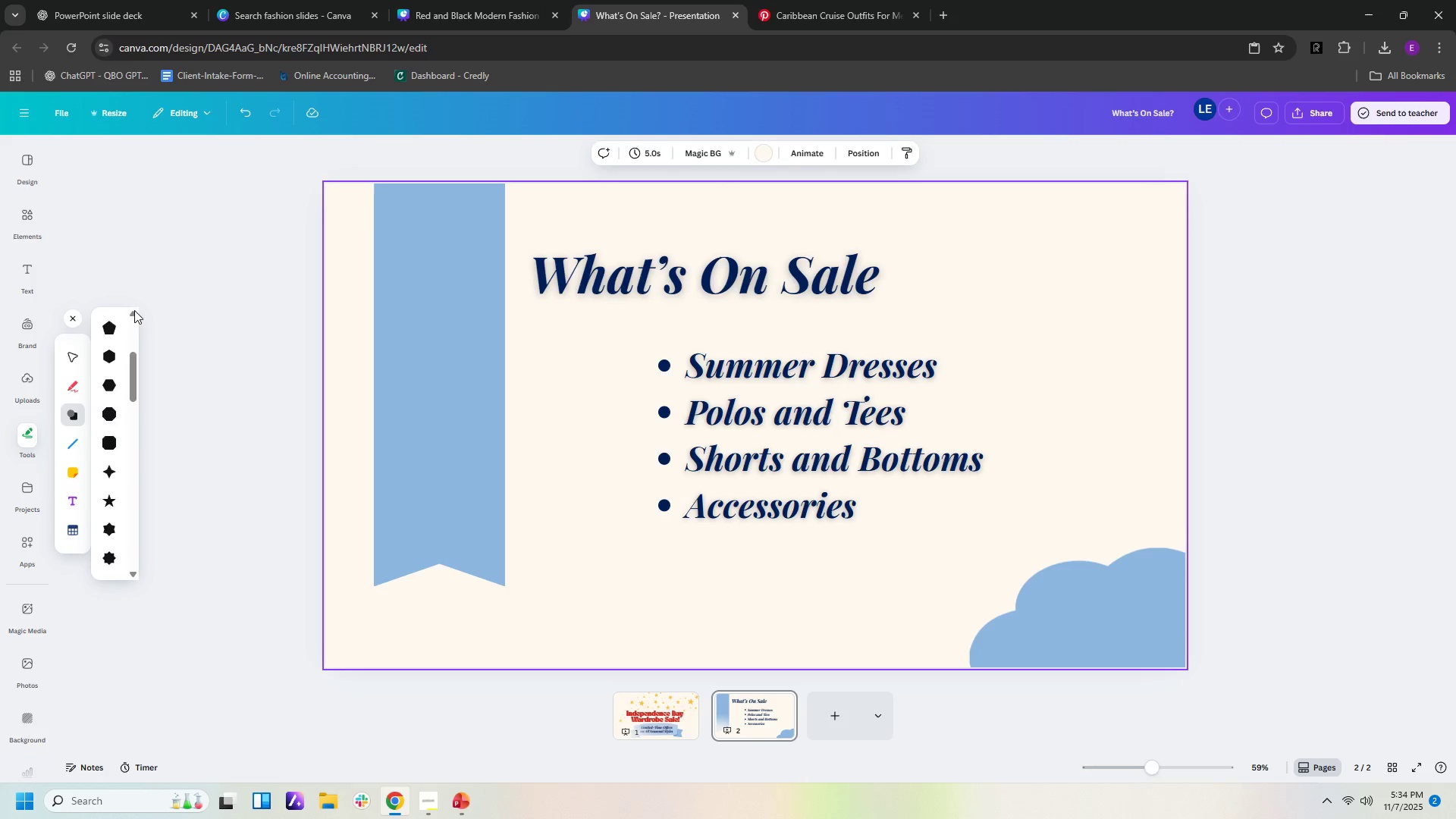 
triple_click([134, 310])
 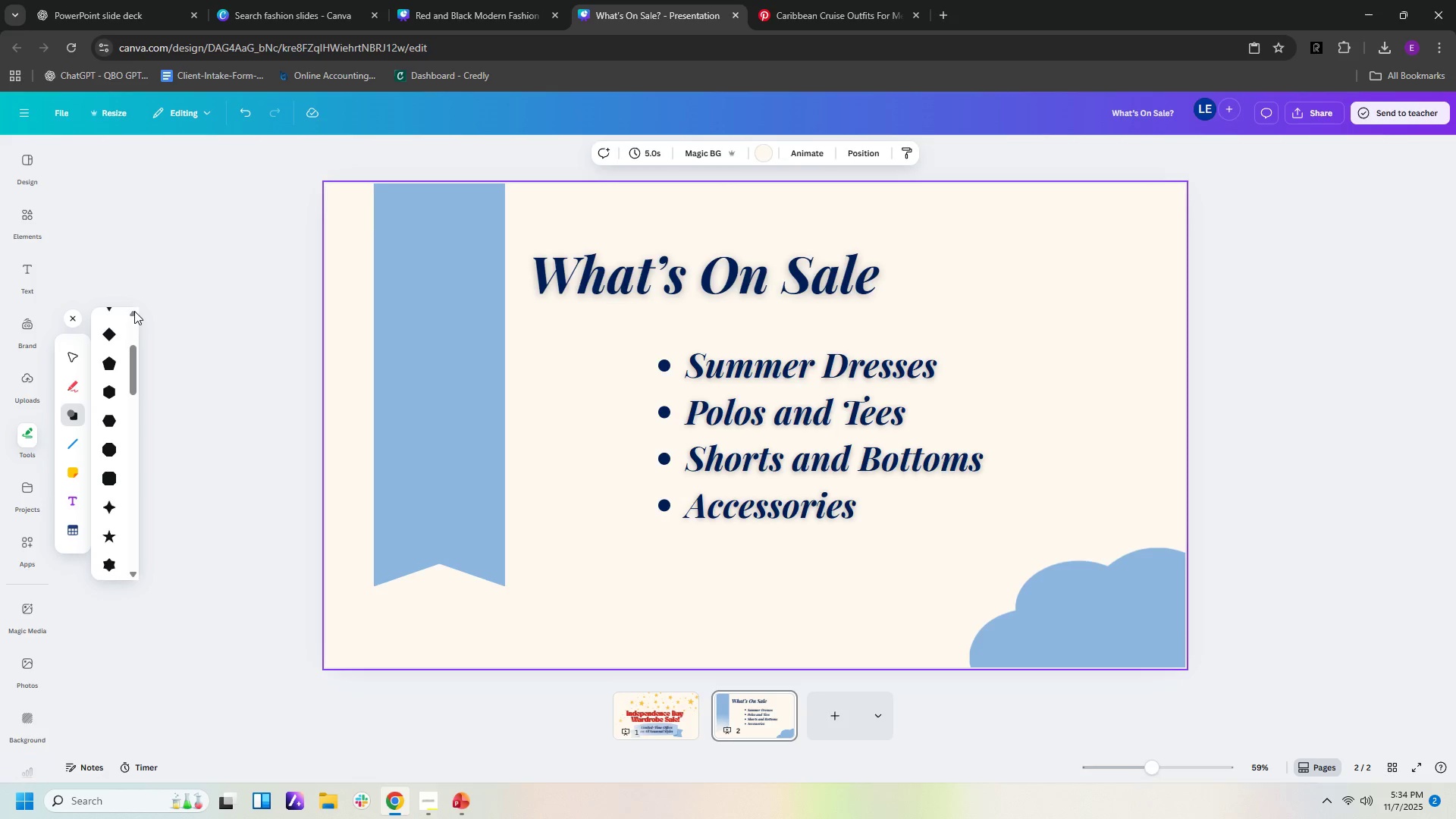 
triple_click([134, 311])
 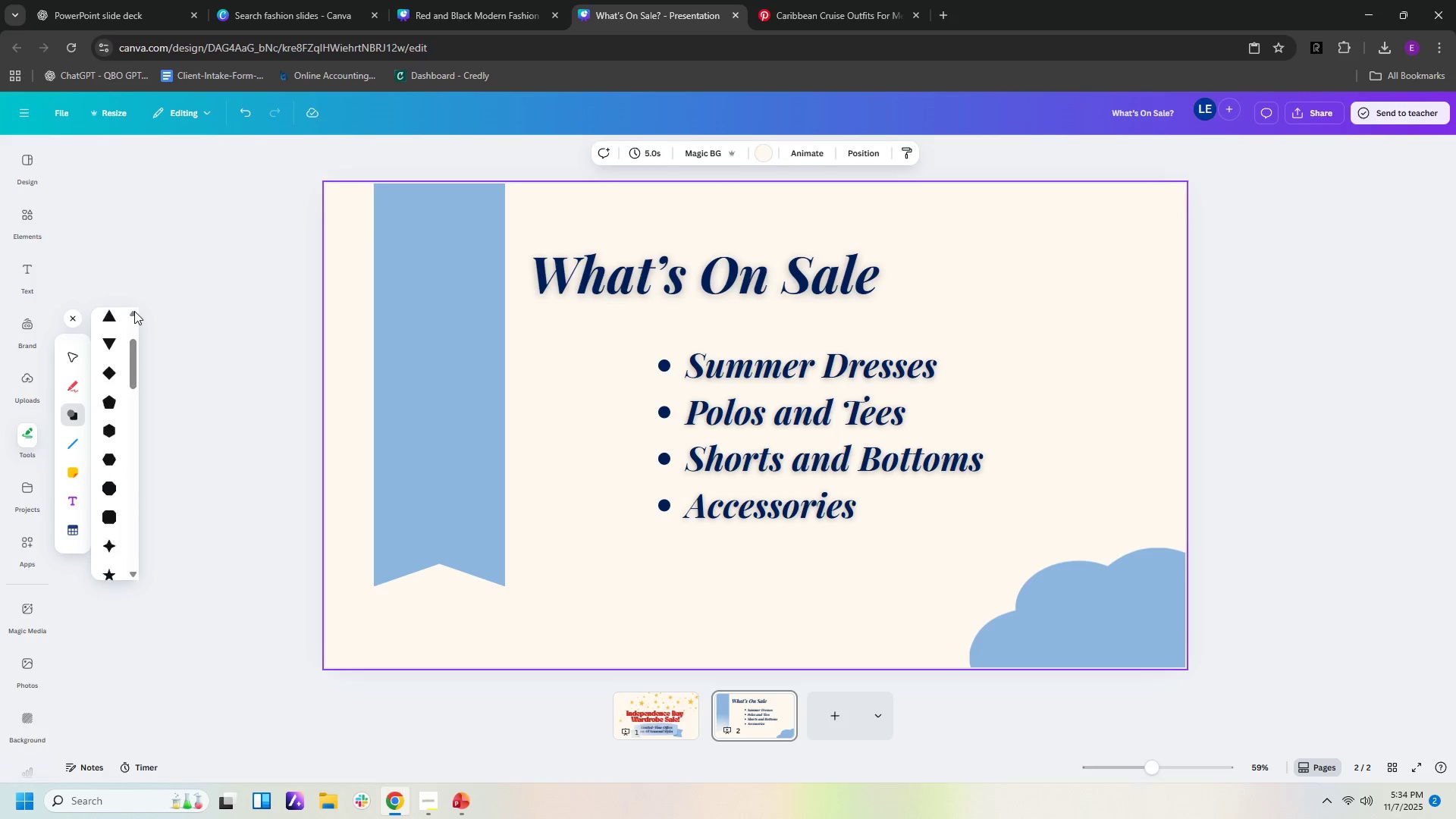 
triple_click([134, 311])
 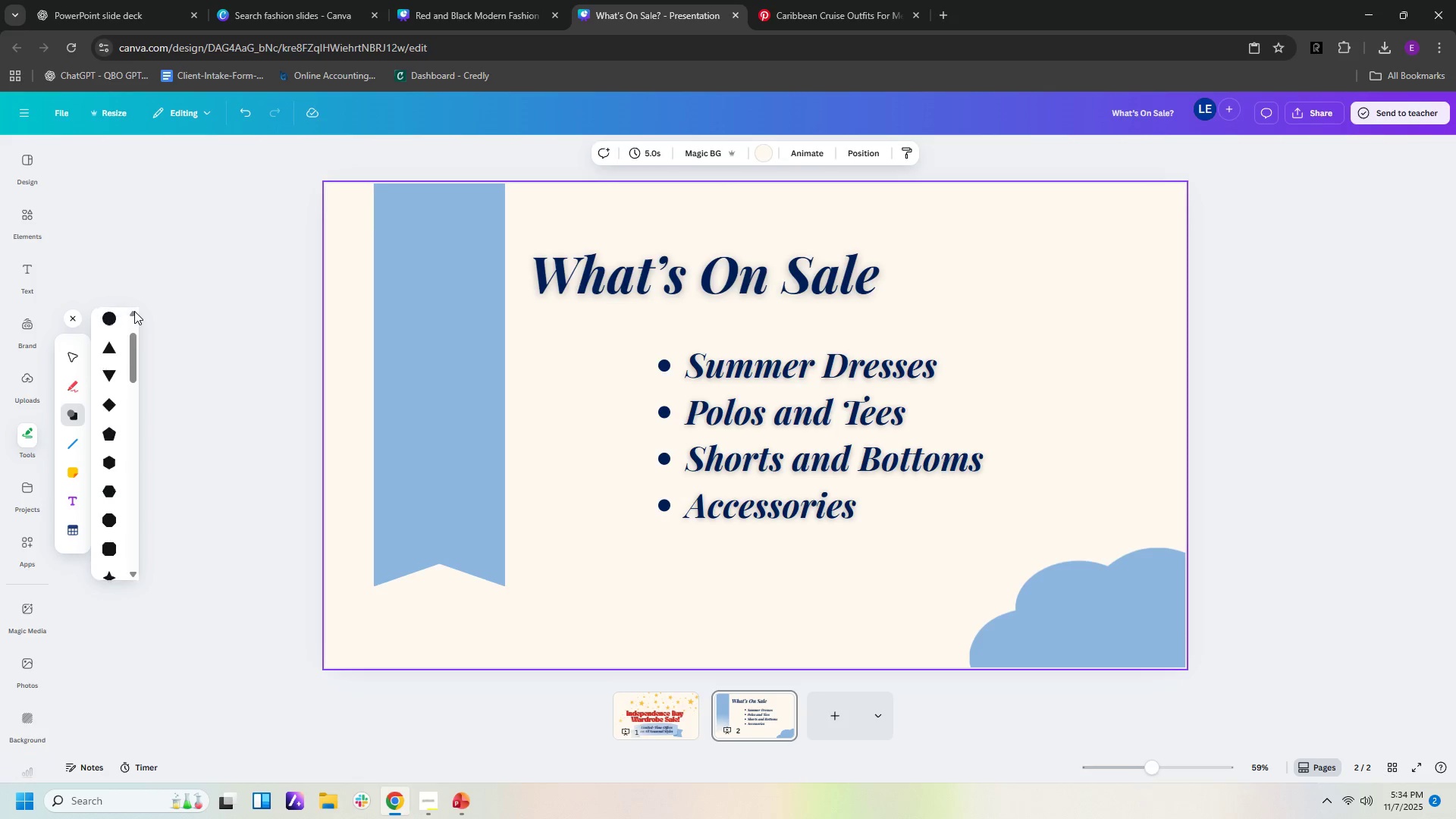 
triple_click([134, 311])
 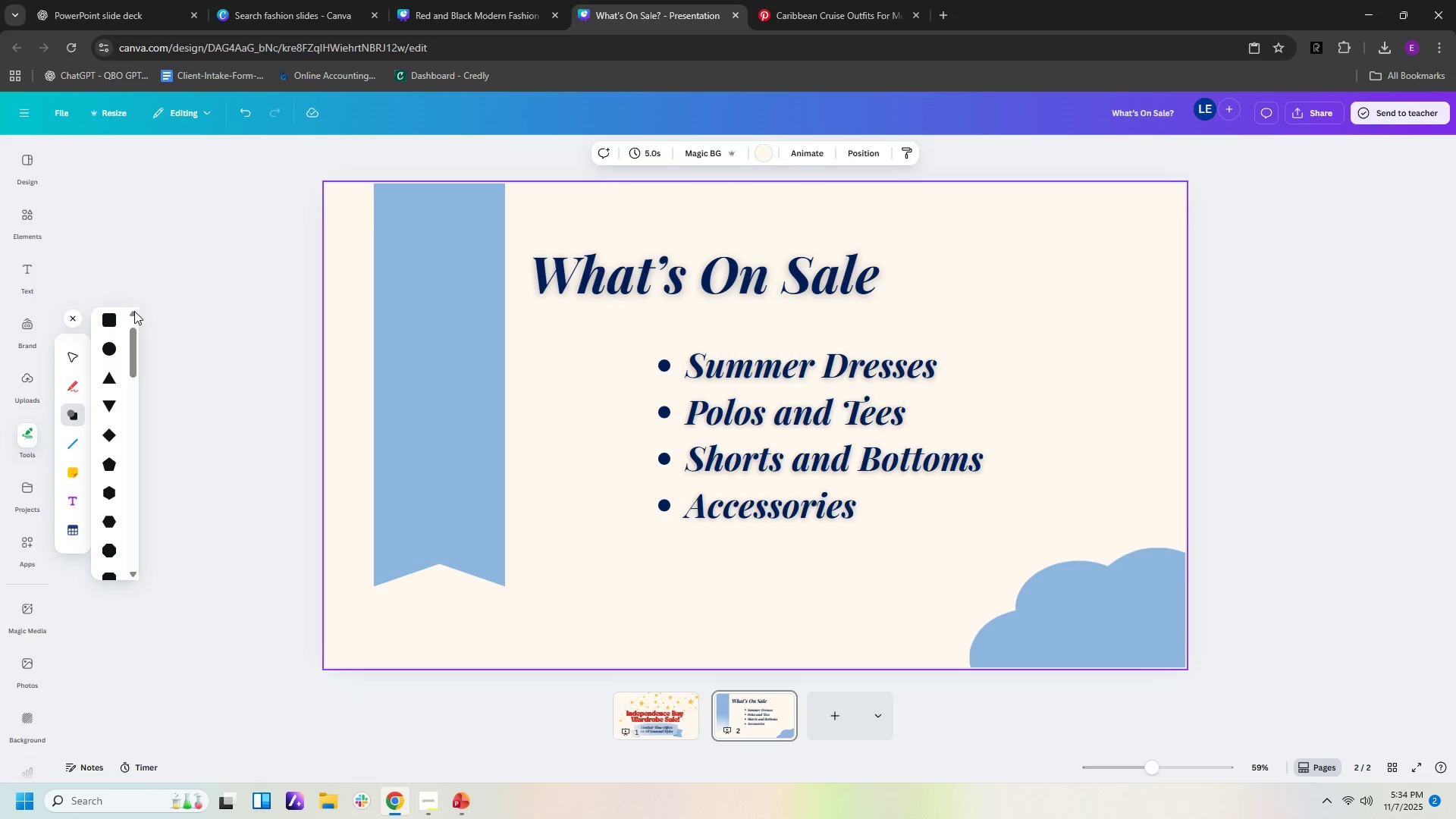 
triple_click([134, 311])
 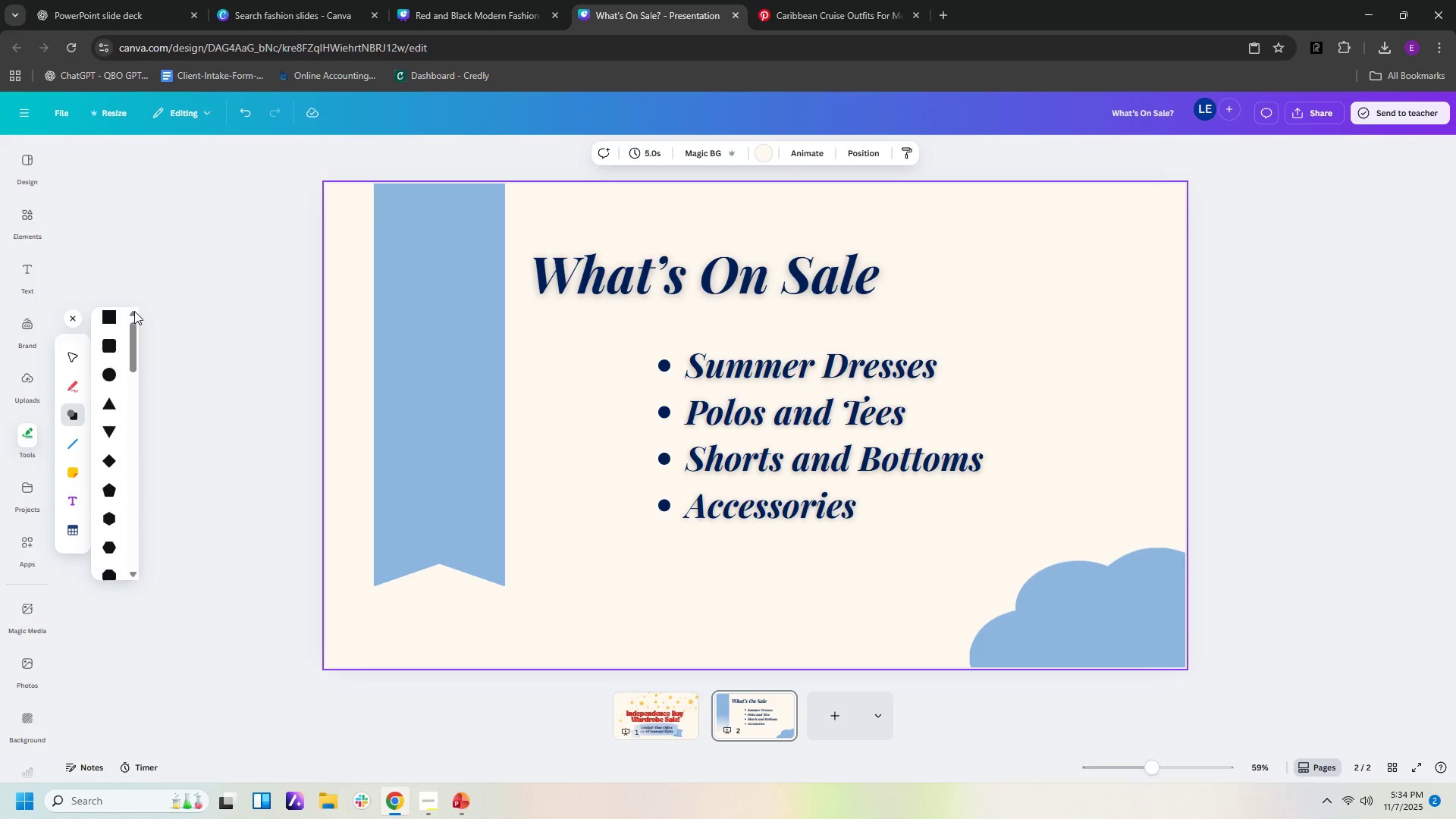 
triple_click([134, 311])
 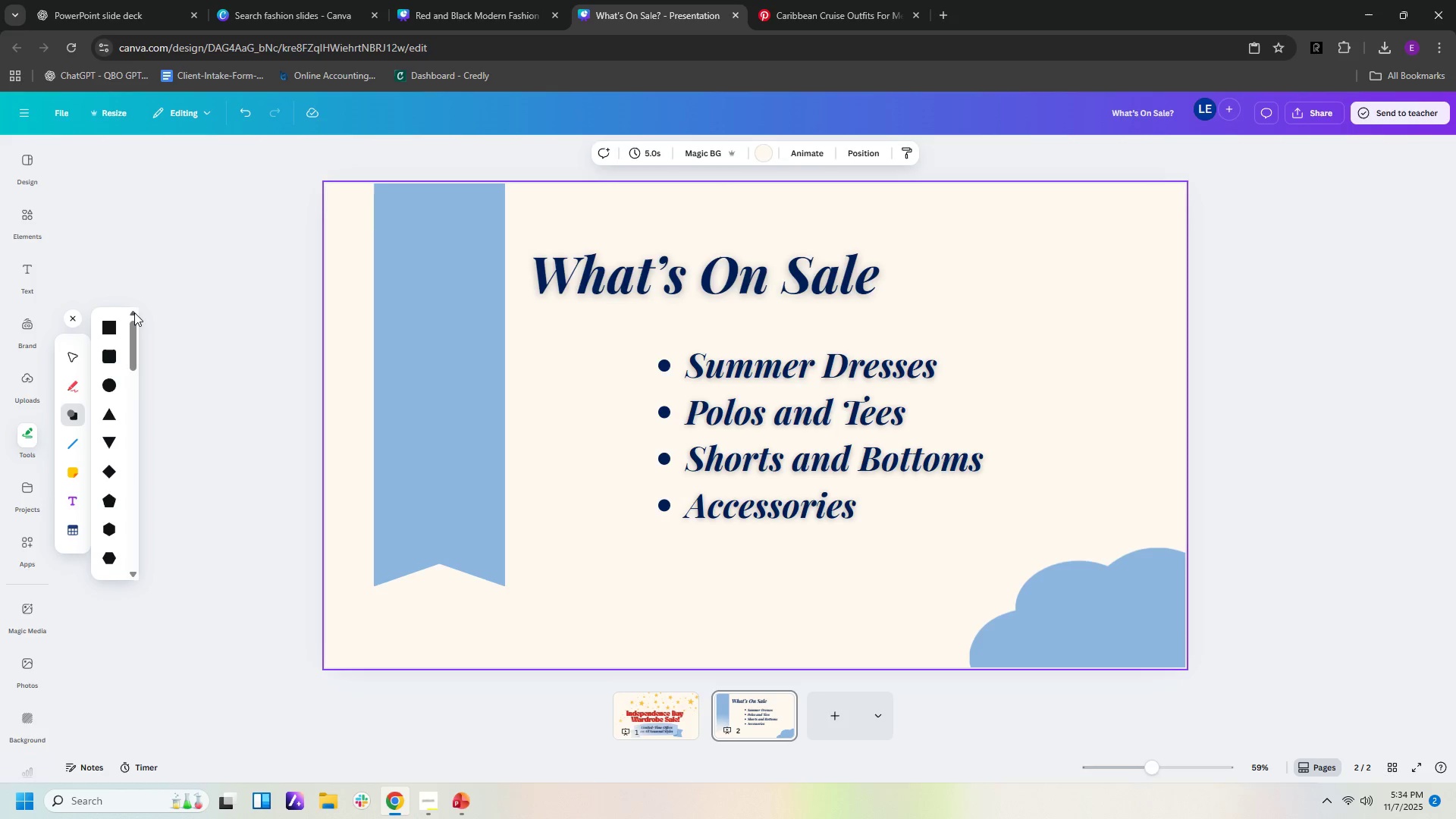 
triple_click([134, 311])
 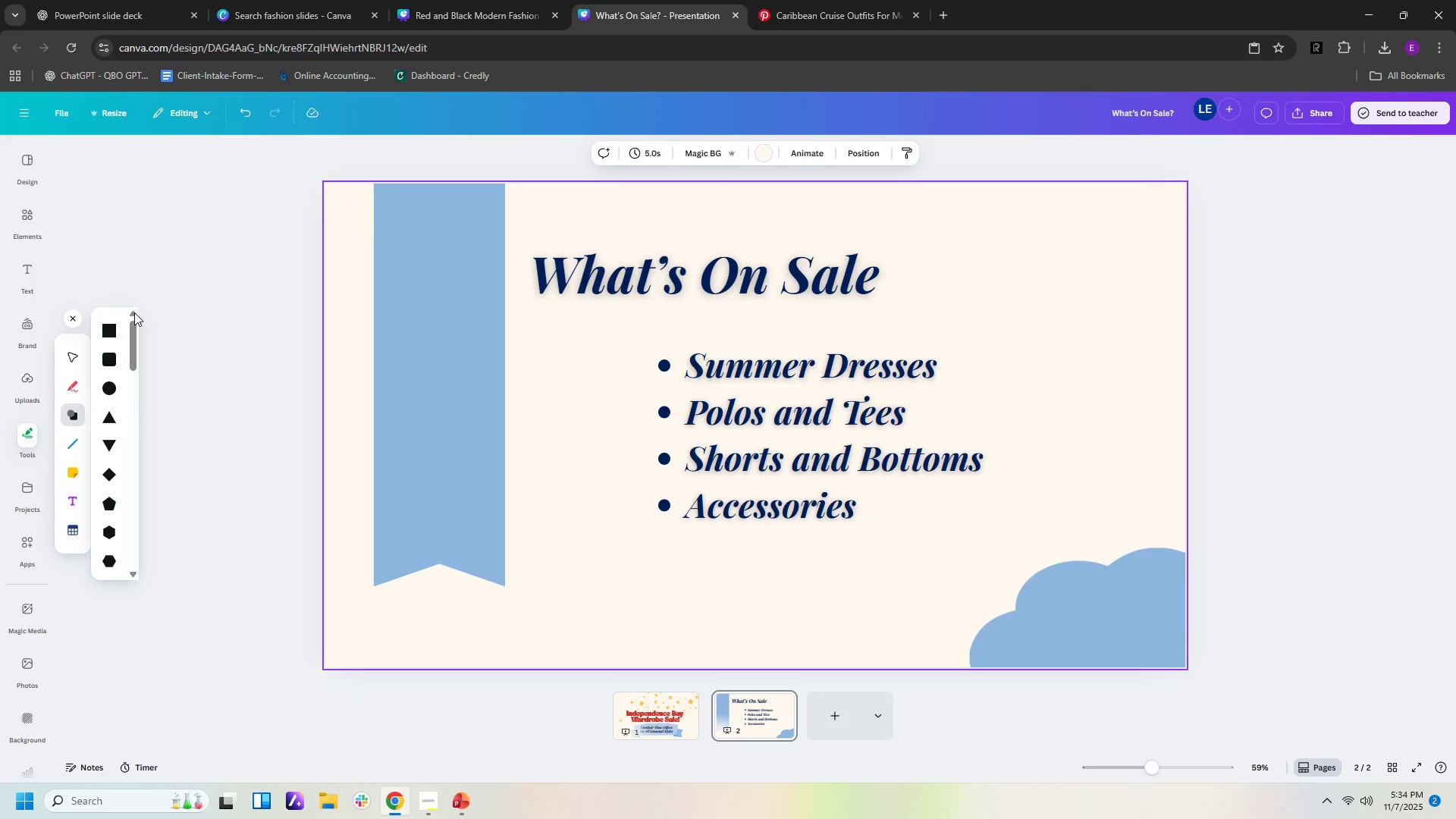 
triple_click([134, 312])
 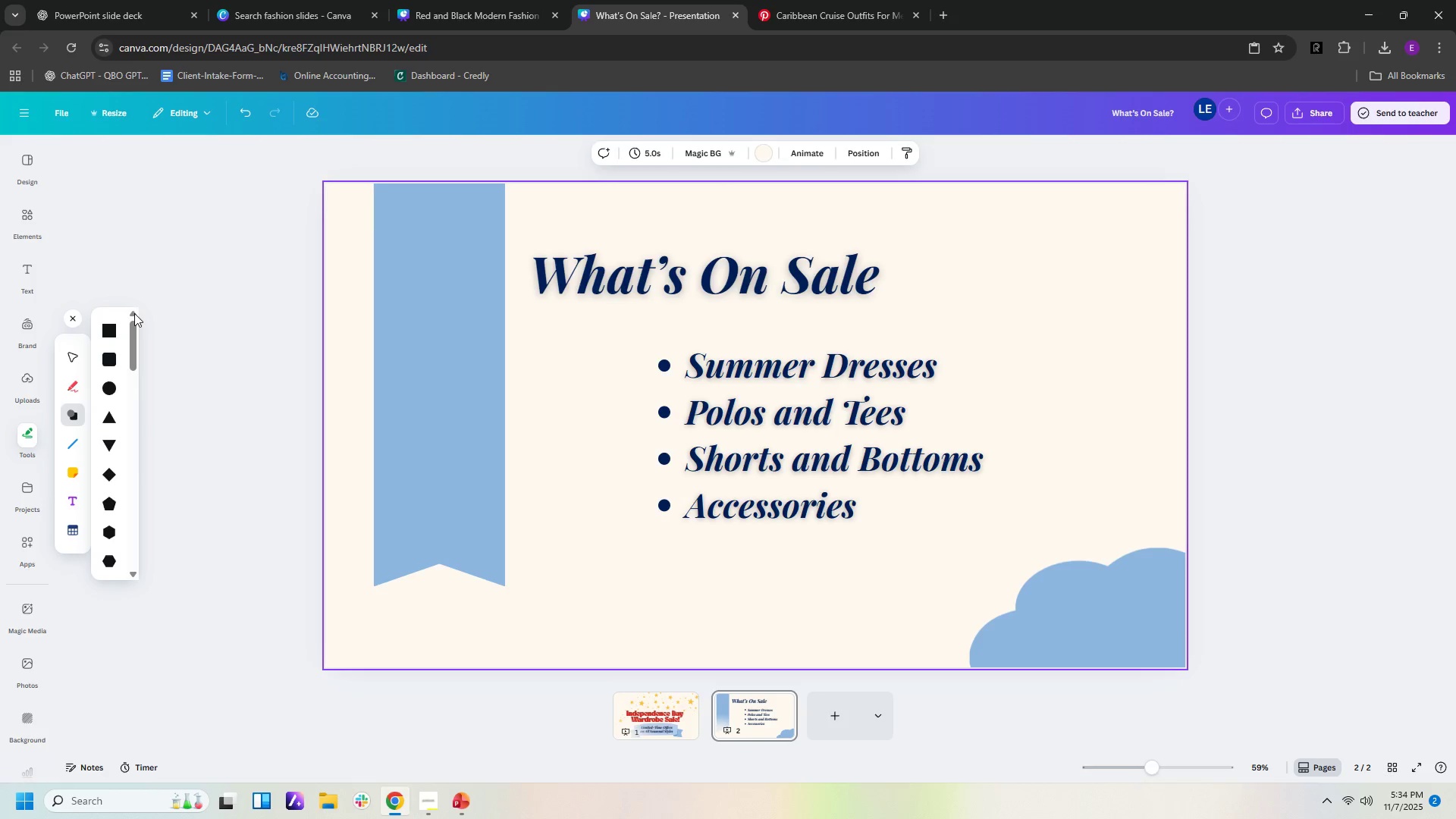 
triple_click([134, 312])
 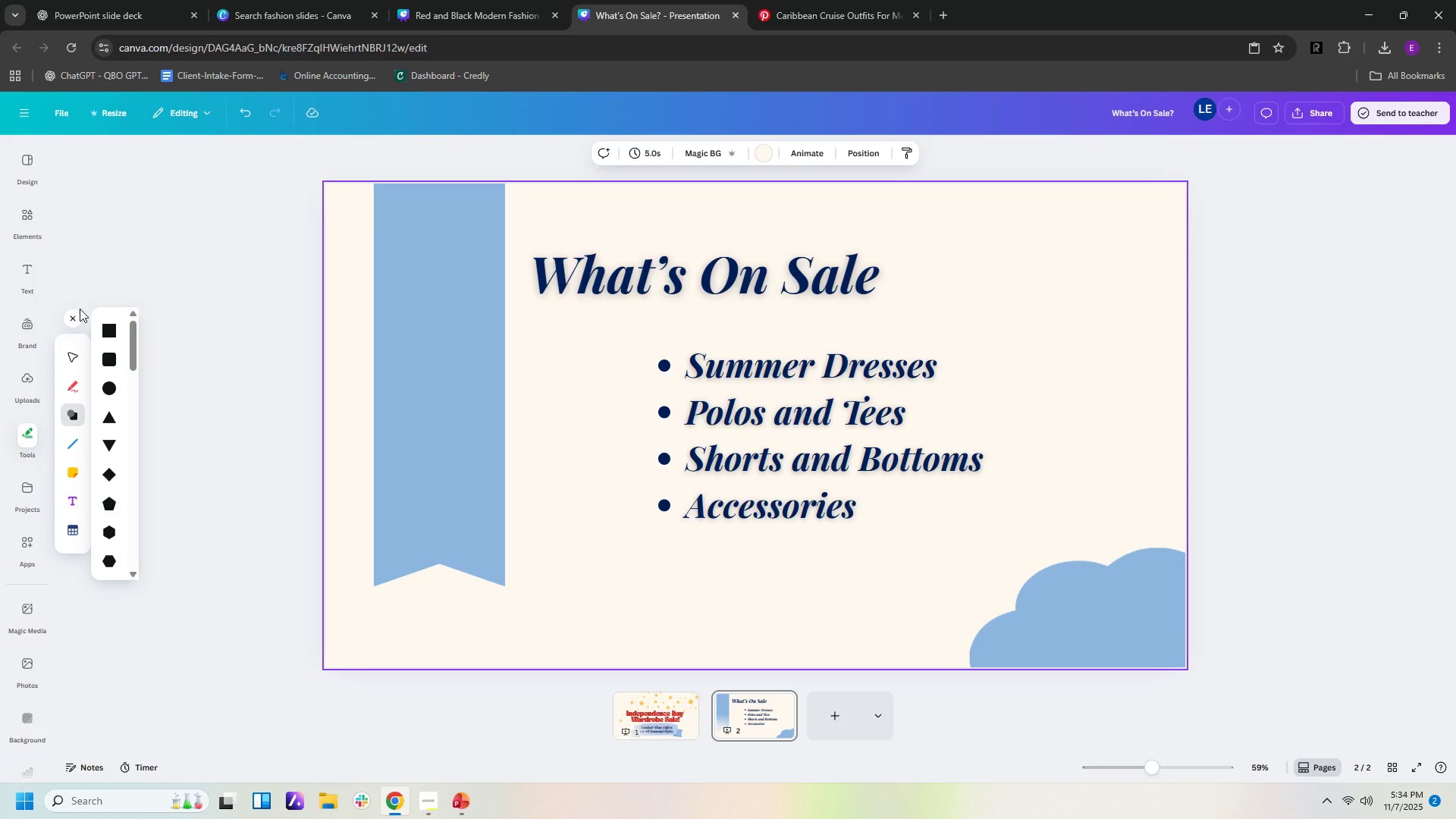 
left_click([77, 316])
 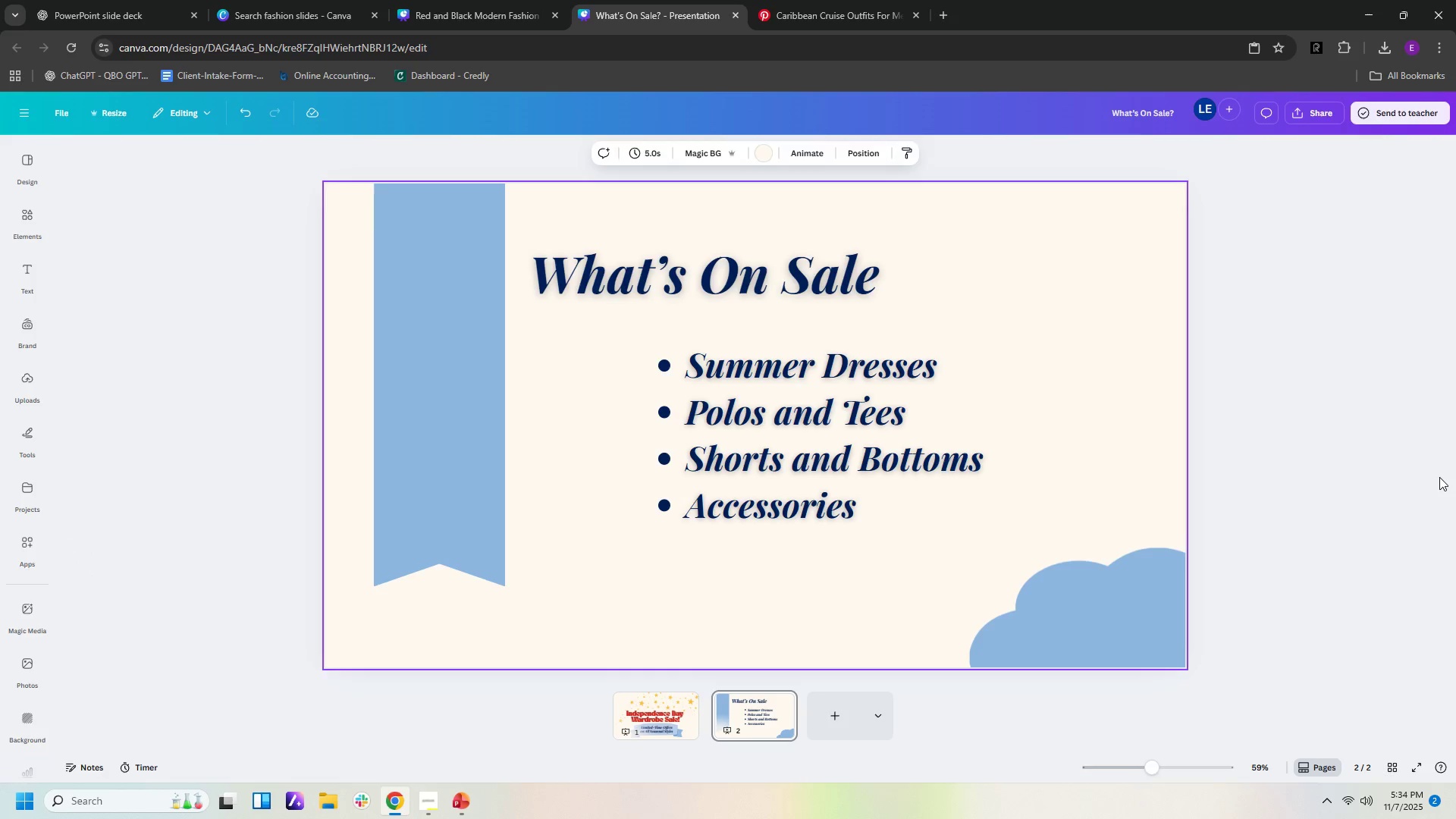 
left_click([1439, 477])
 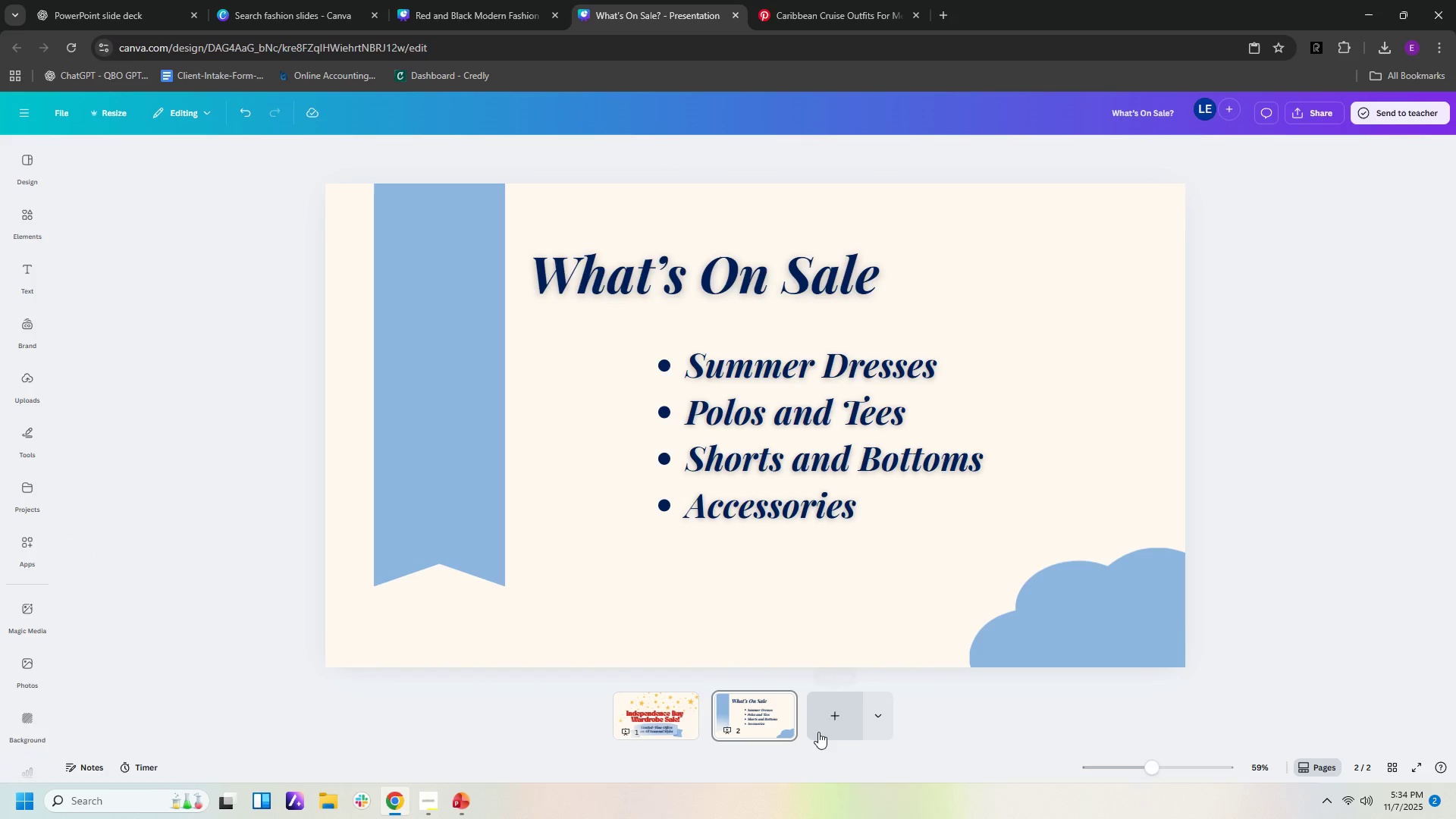 
left_click([832, 718])
 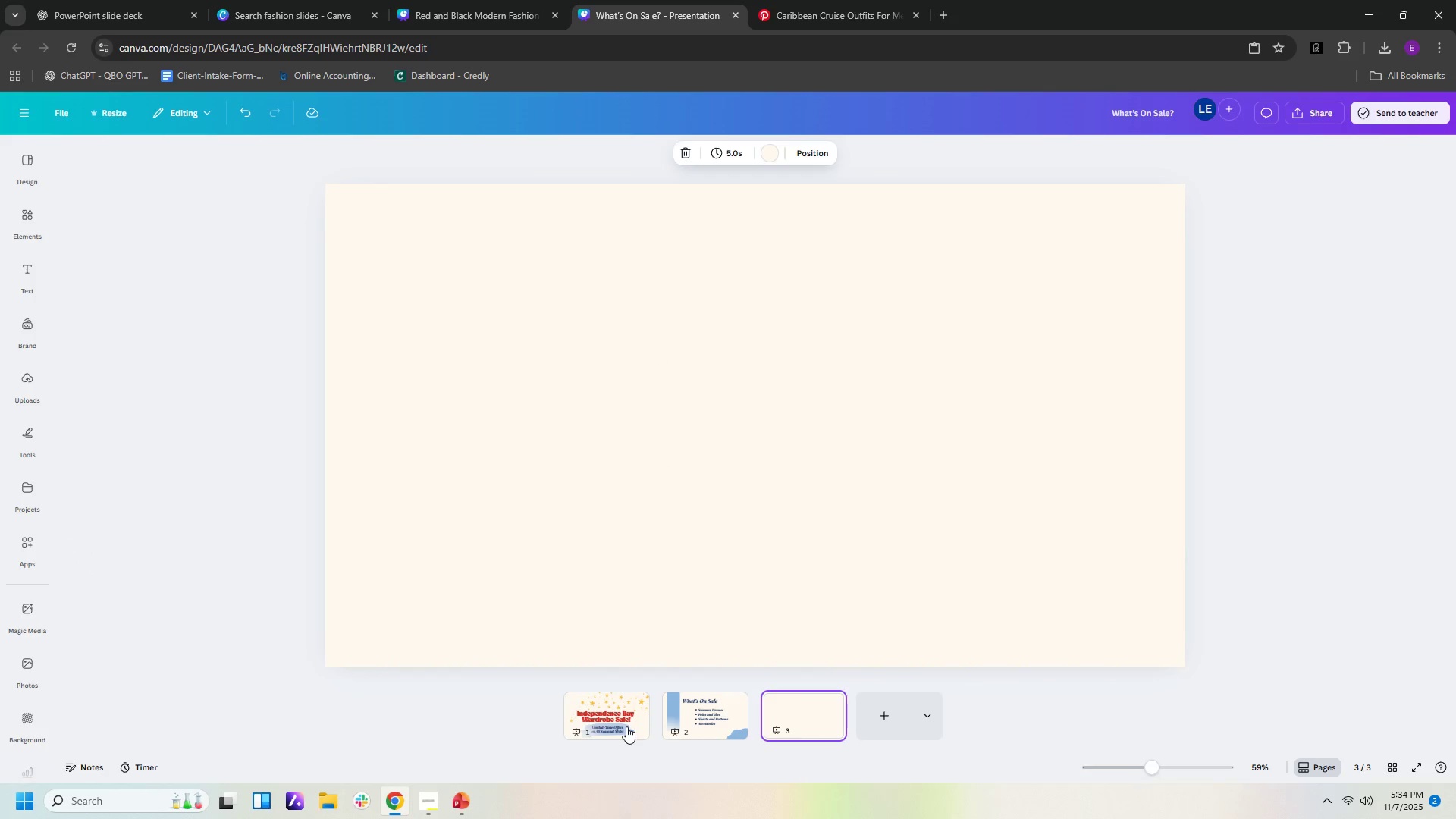 
left_click([626, 719])
 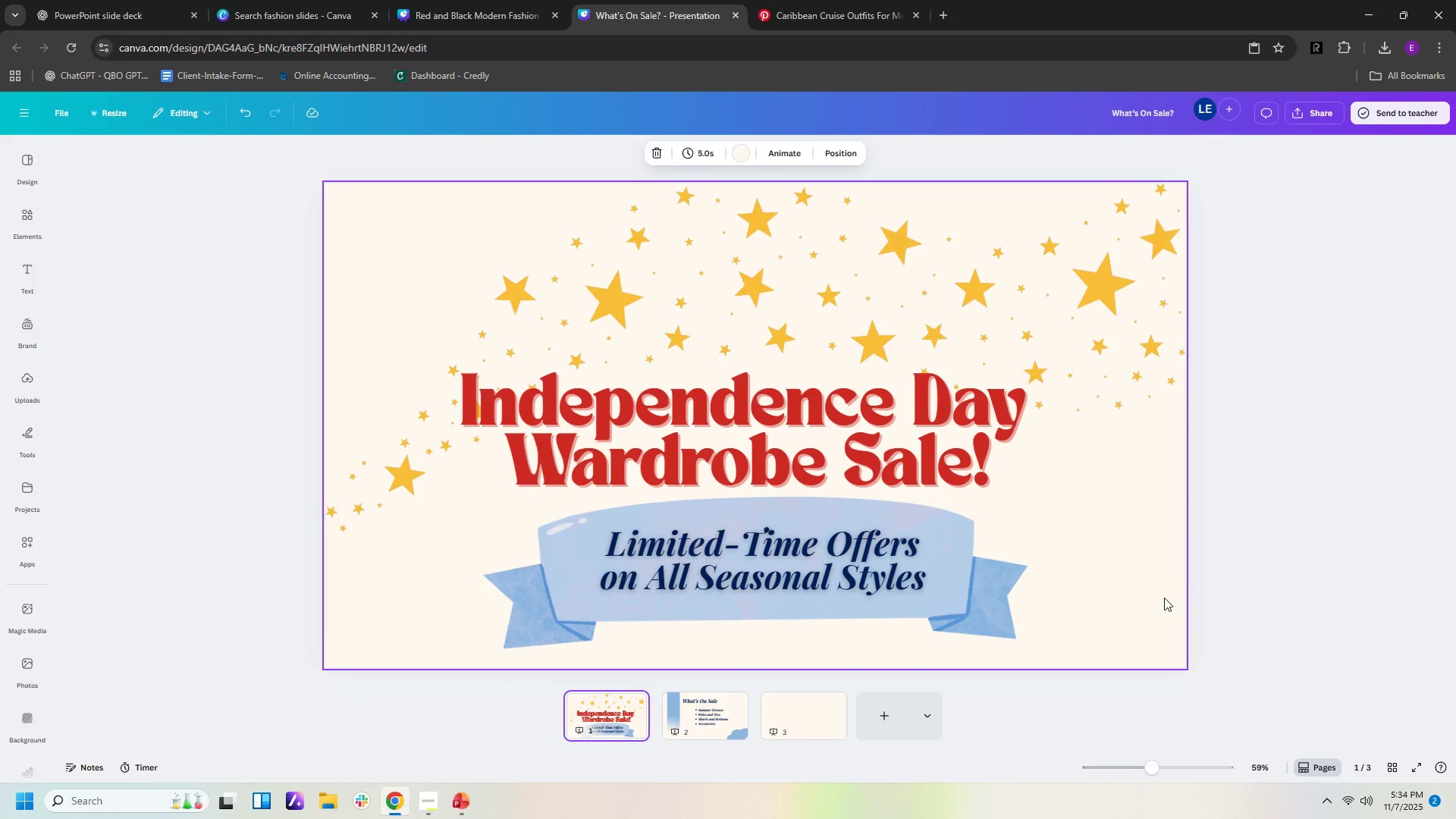 
left_click([701, 727])
 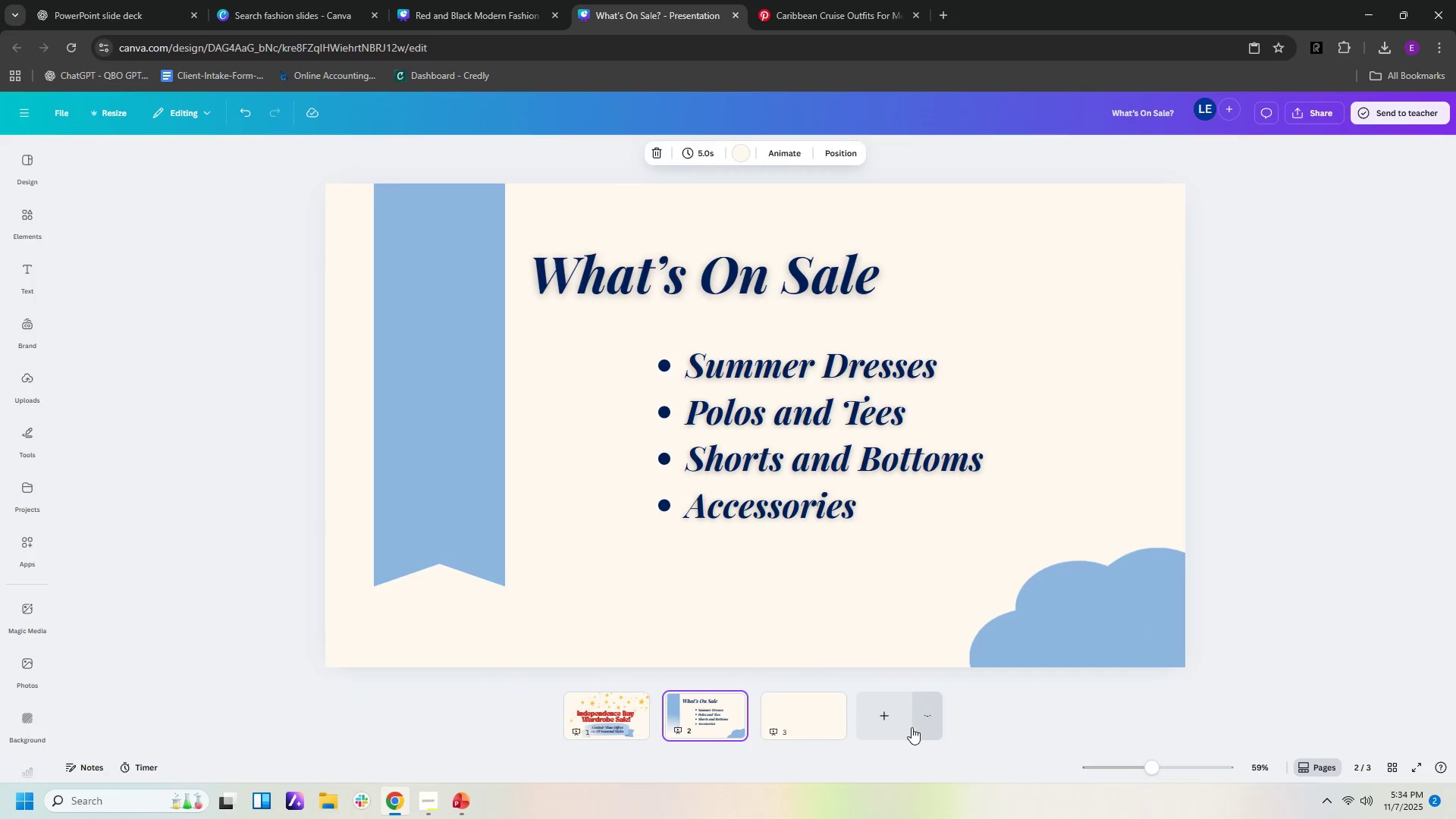 
left_click([798, 708])
 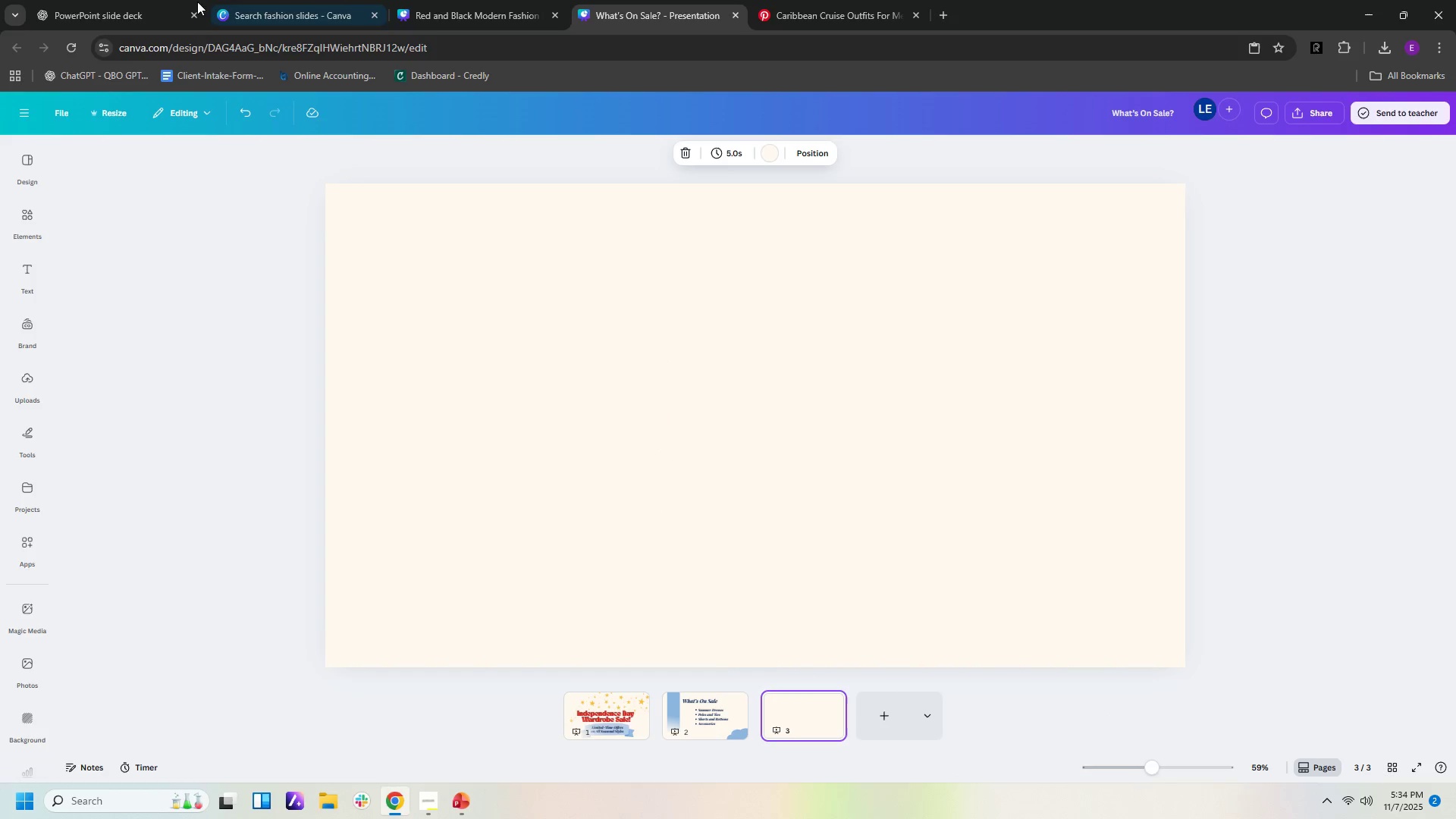 
left_click([136, 22])
 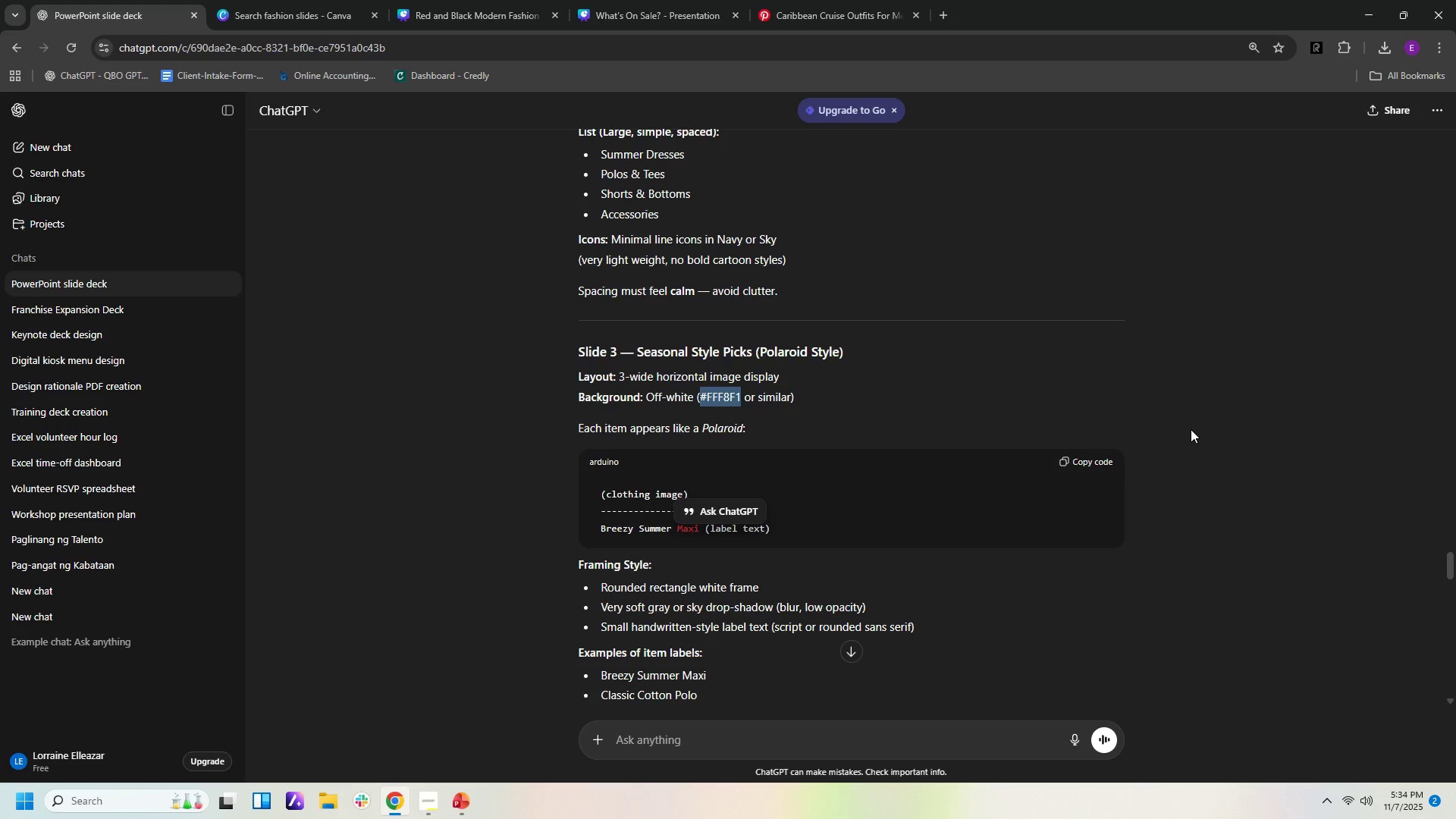 
mouse_move([193, 47])
 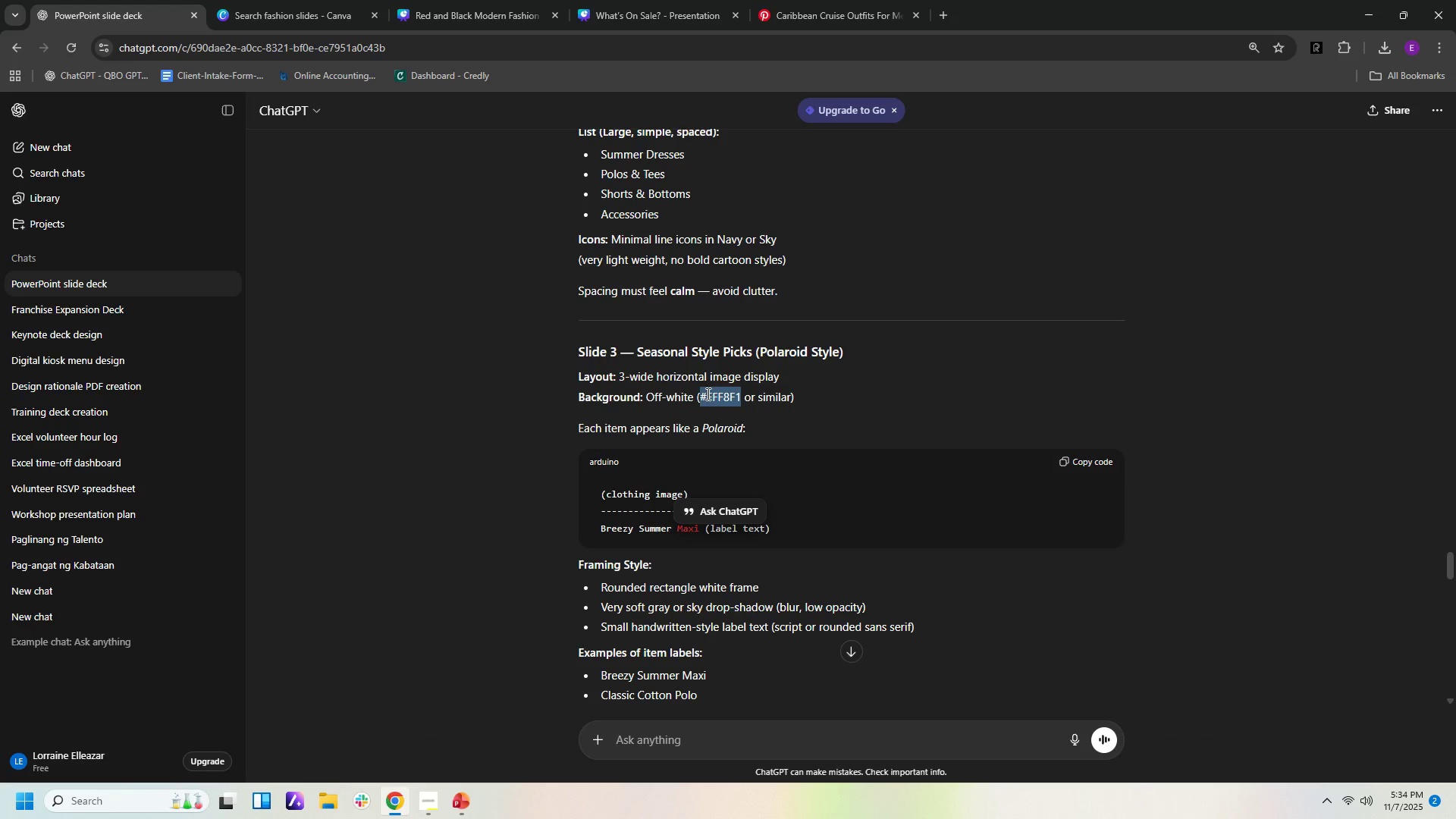 
wait(19.14)
 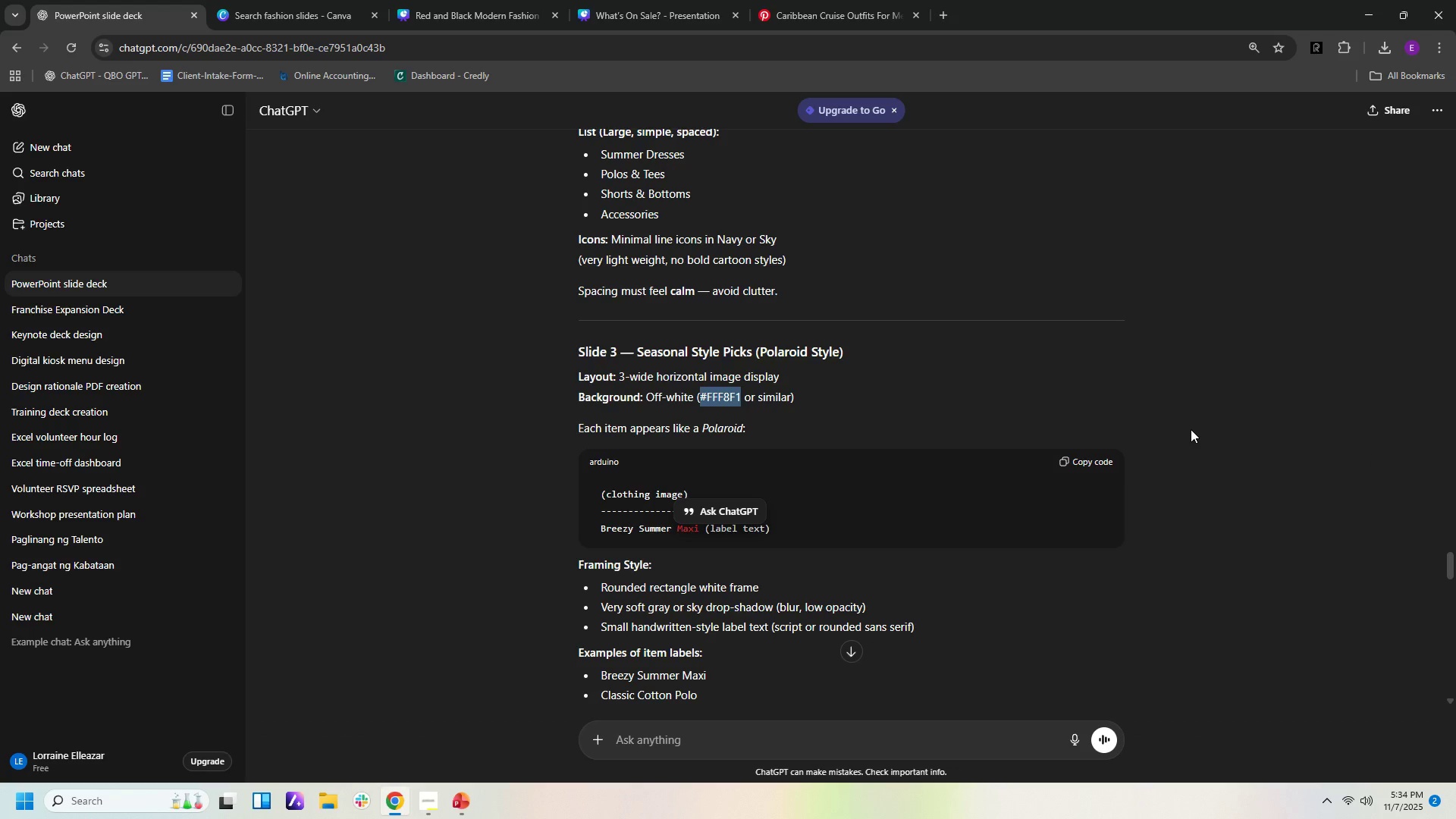 
left_click([711, 517])
 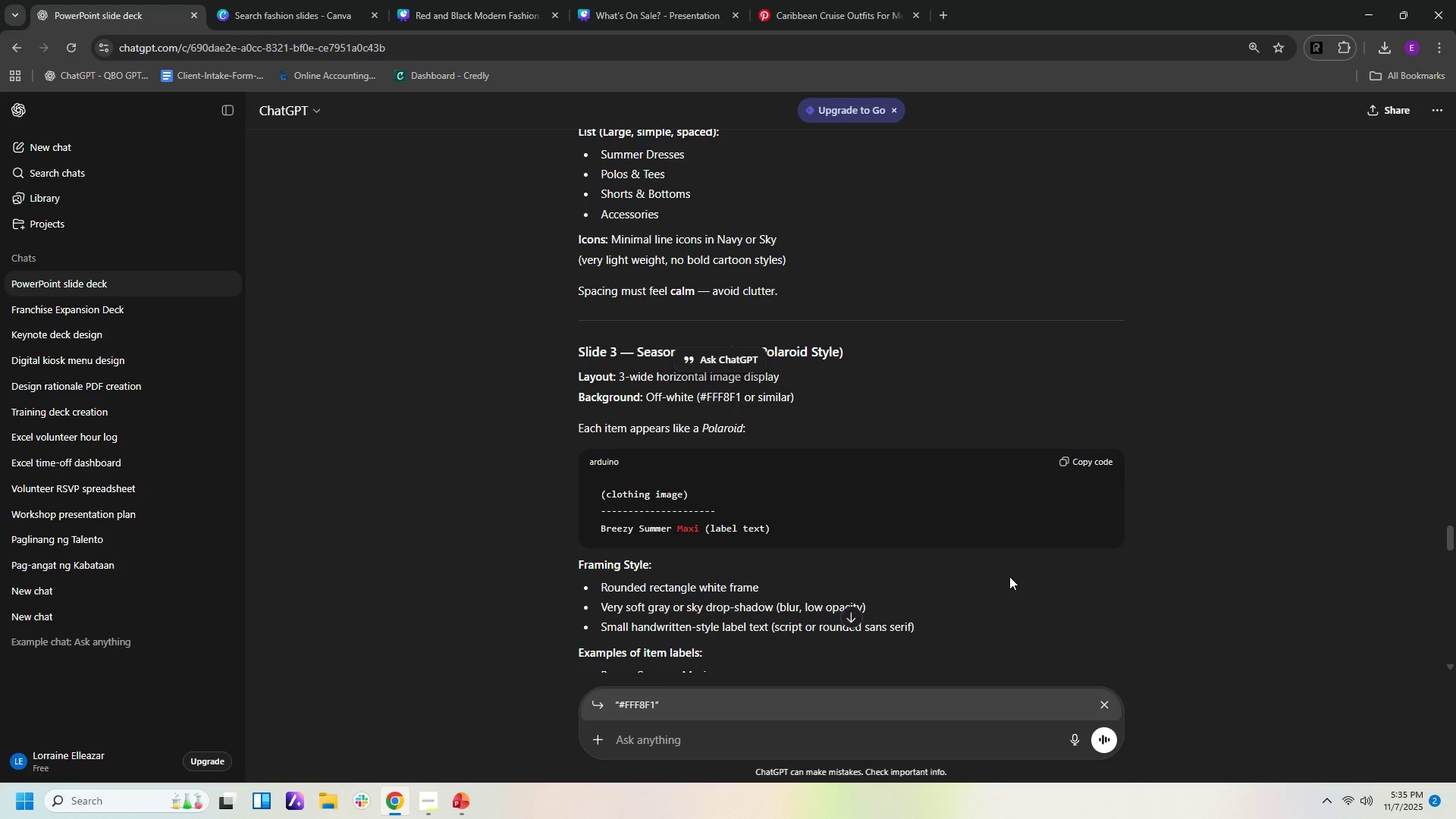 
scroll: coordinate [947, 715], scroll_direction: down, amount: 12.0
 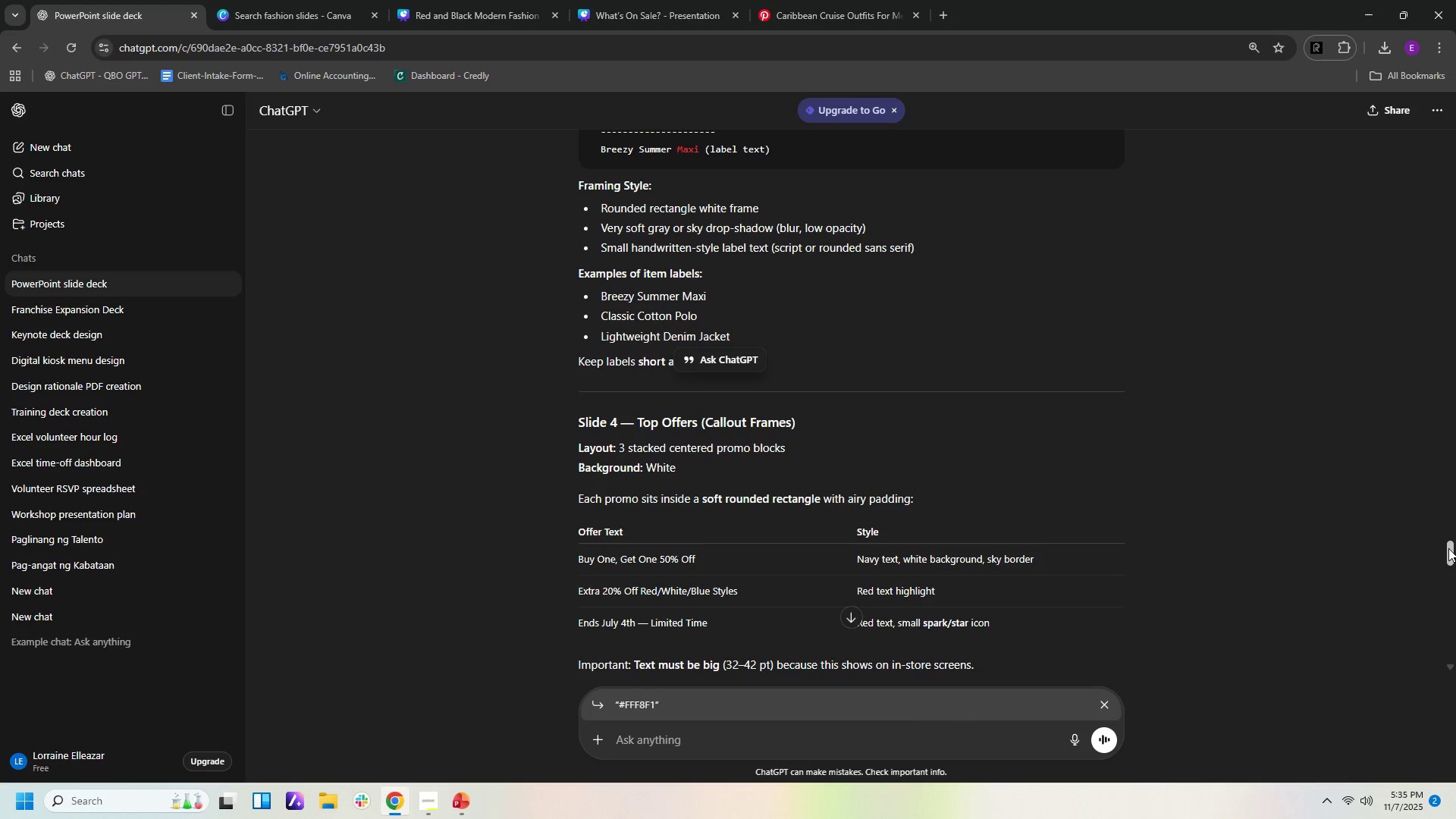 
left_click_drag(start_coordinate=[1448, 551], to_coordinate=[1455, 419])
 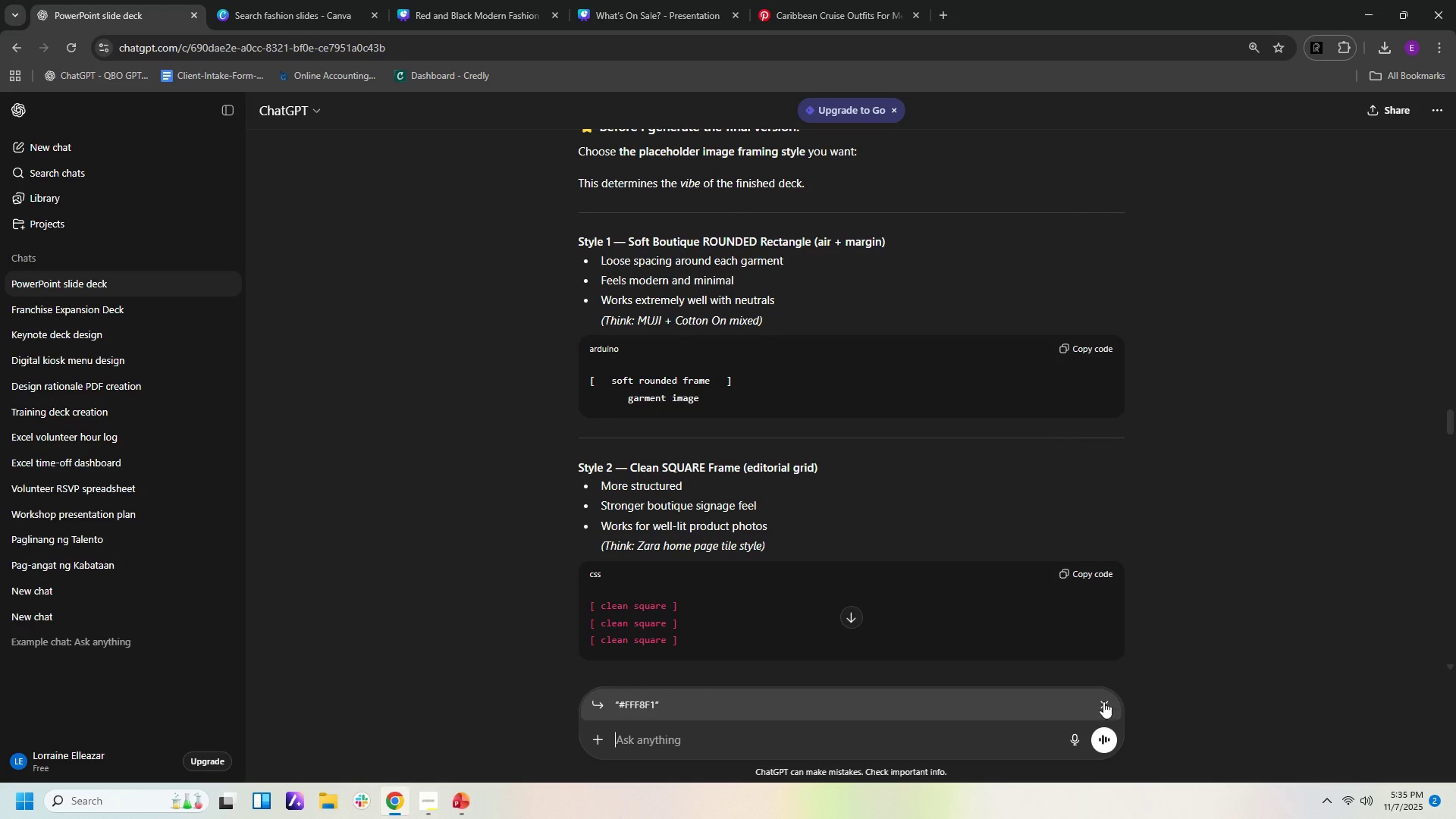 
left_click([1103, 701])
 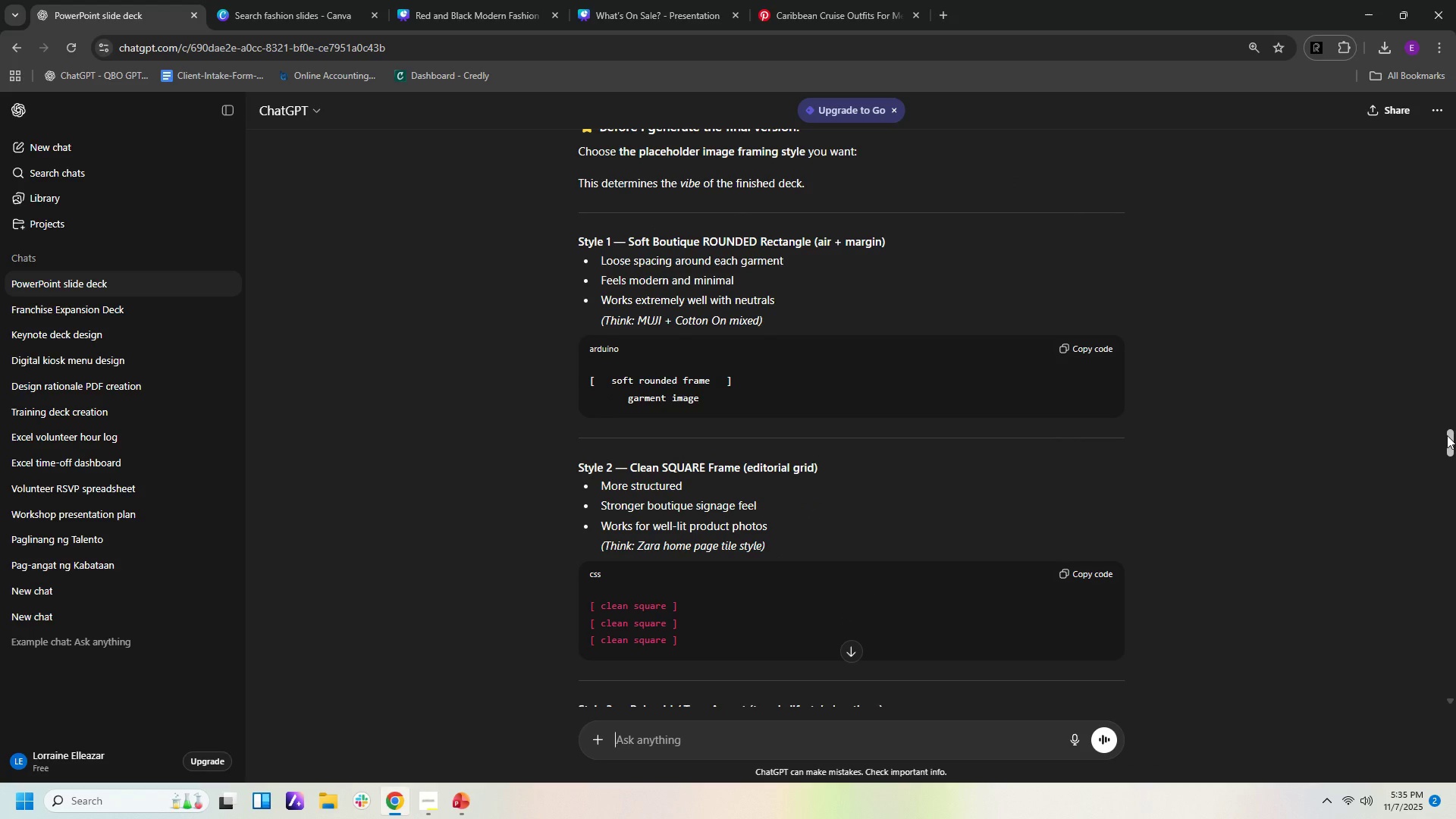 
left_click_drag(start_coordinate=[1447, 435], to_coordinate=[1440, 557])
 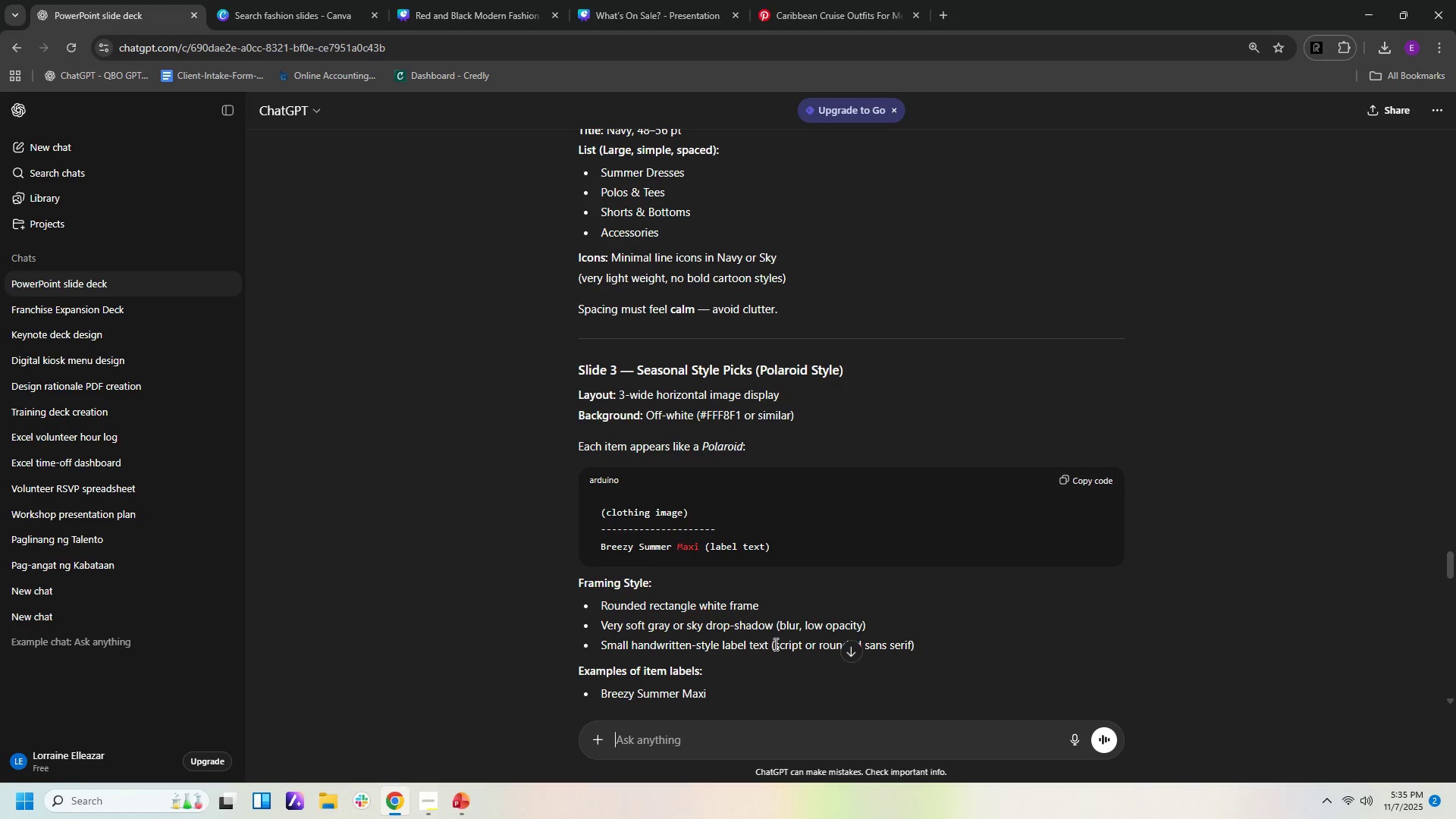 
wait(14.32)
 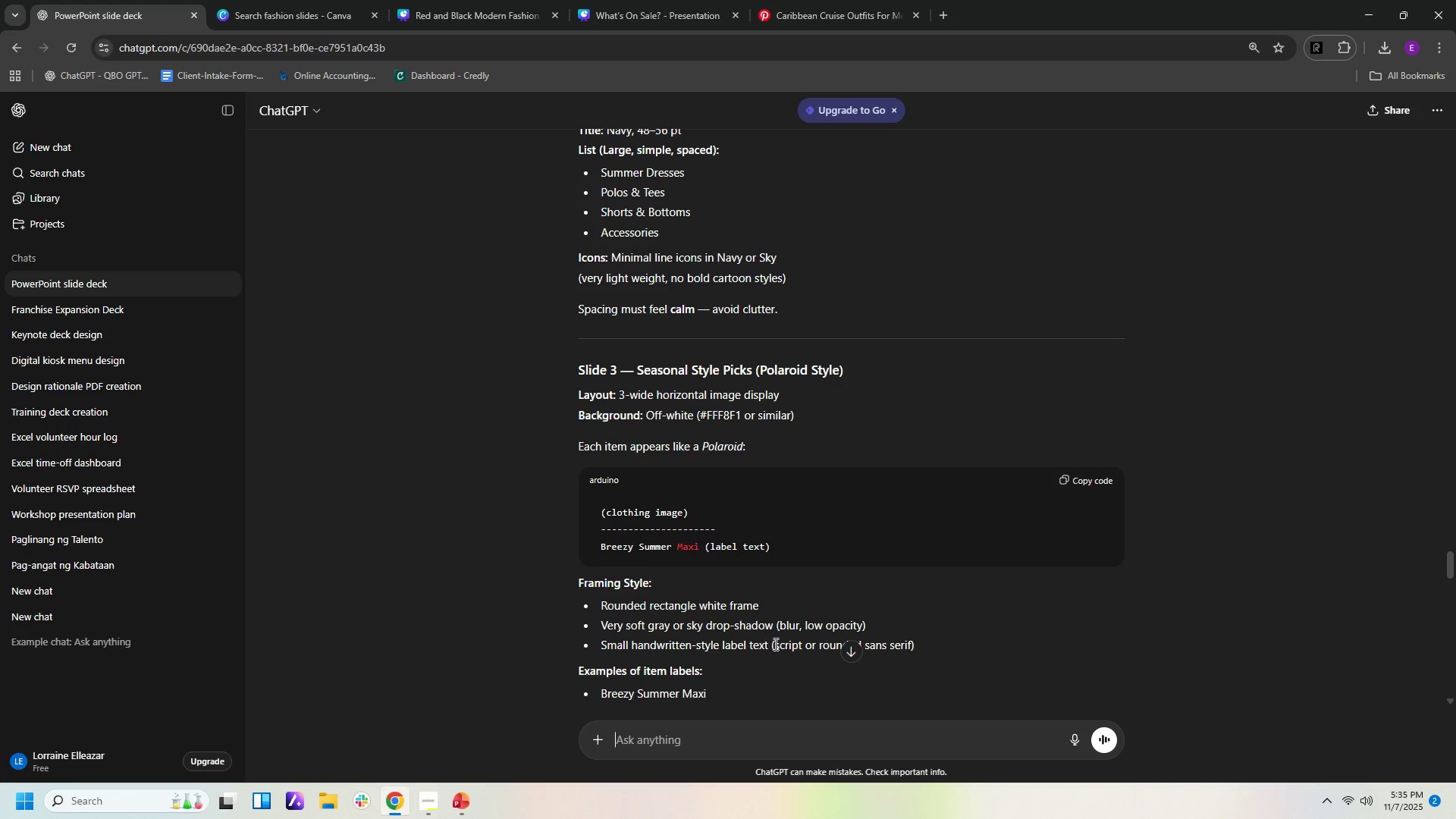 
scroll: coordinate [984, 654], scroll_direction: down, amount: 1.0
 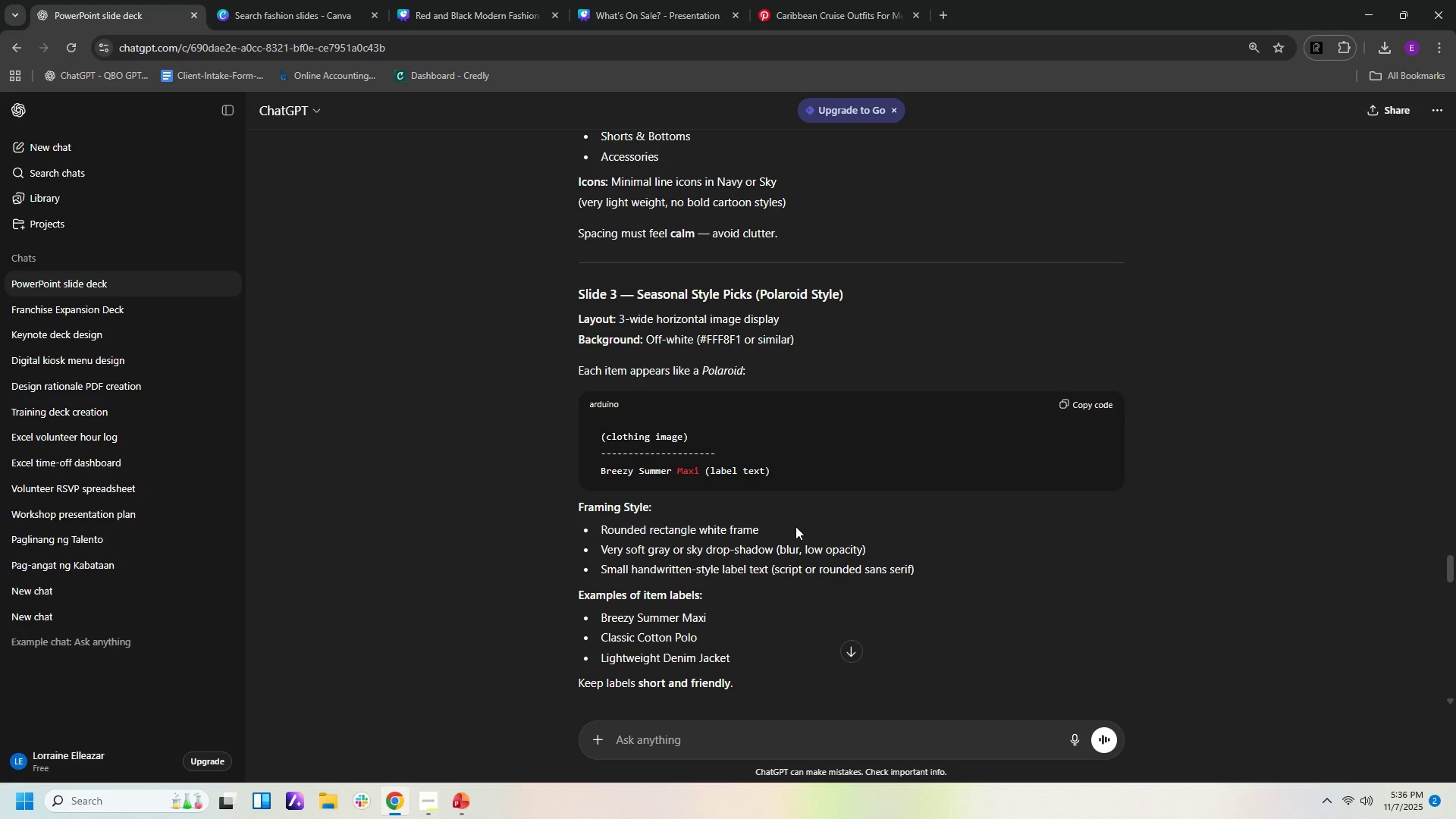 
wait(48.01)
 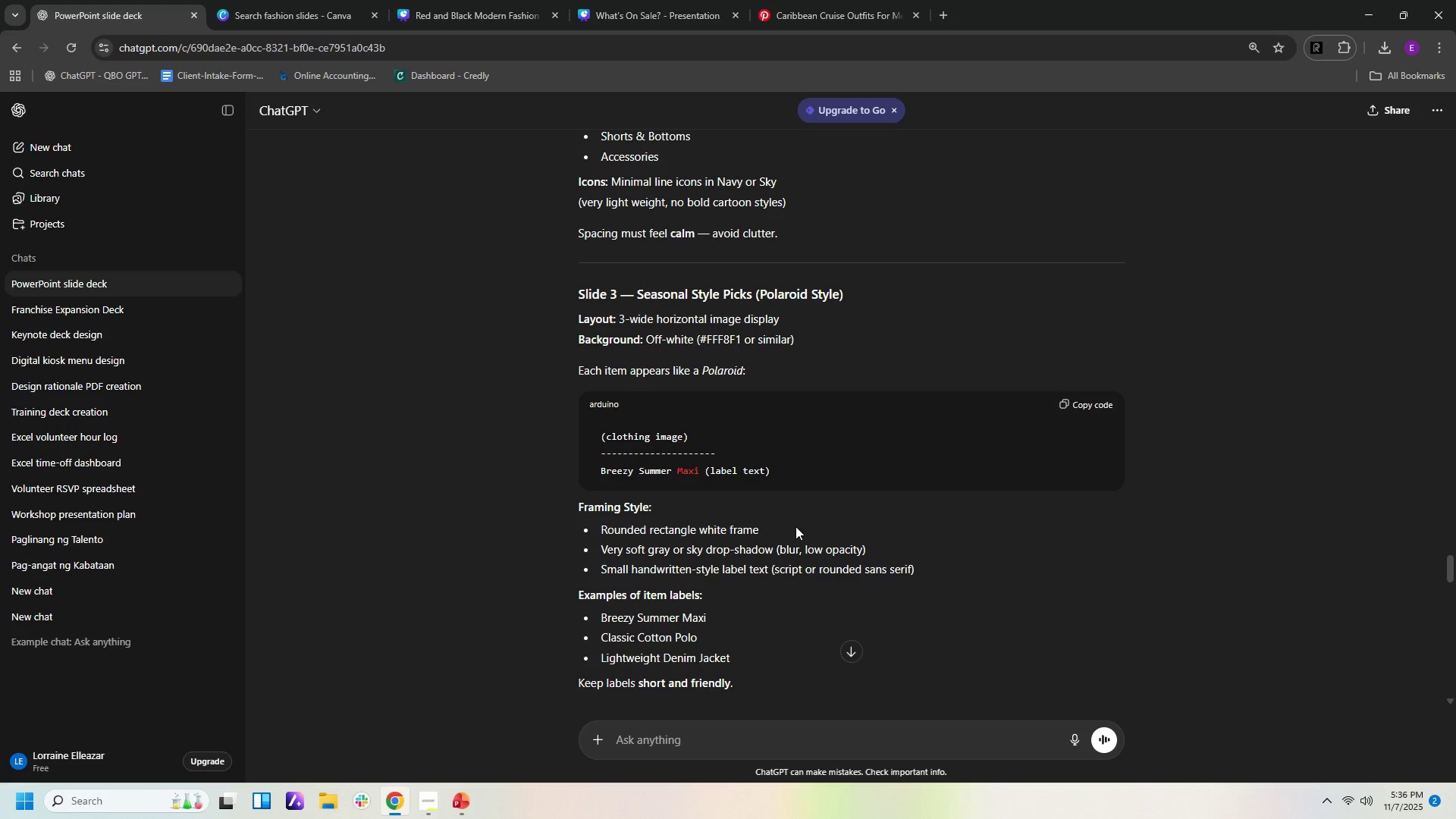 
left_click([485, 12])
 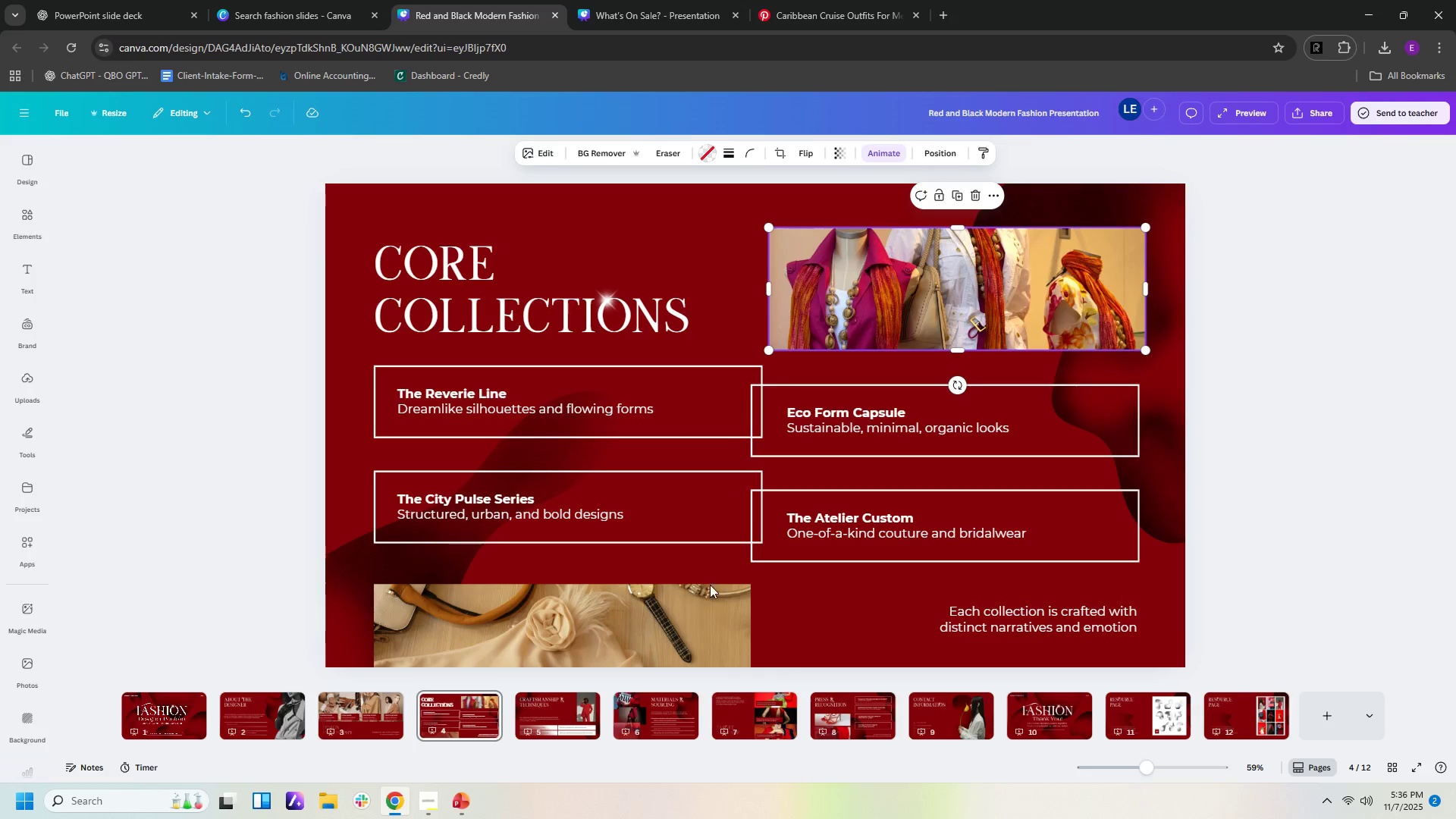 
left_click([273, 23])
 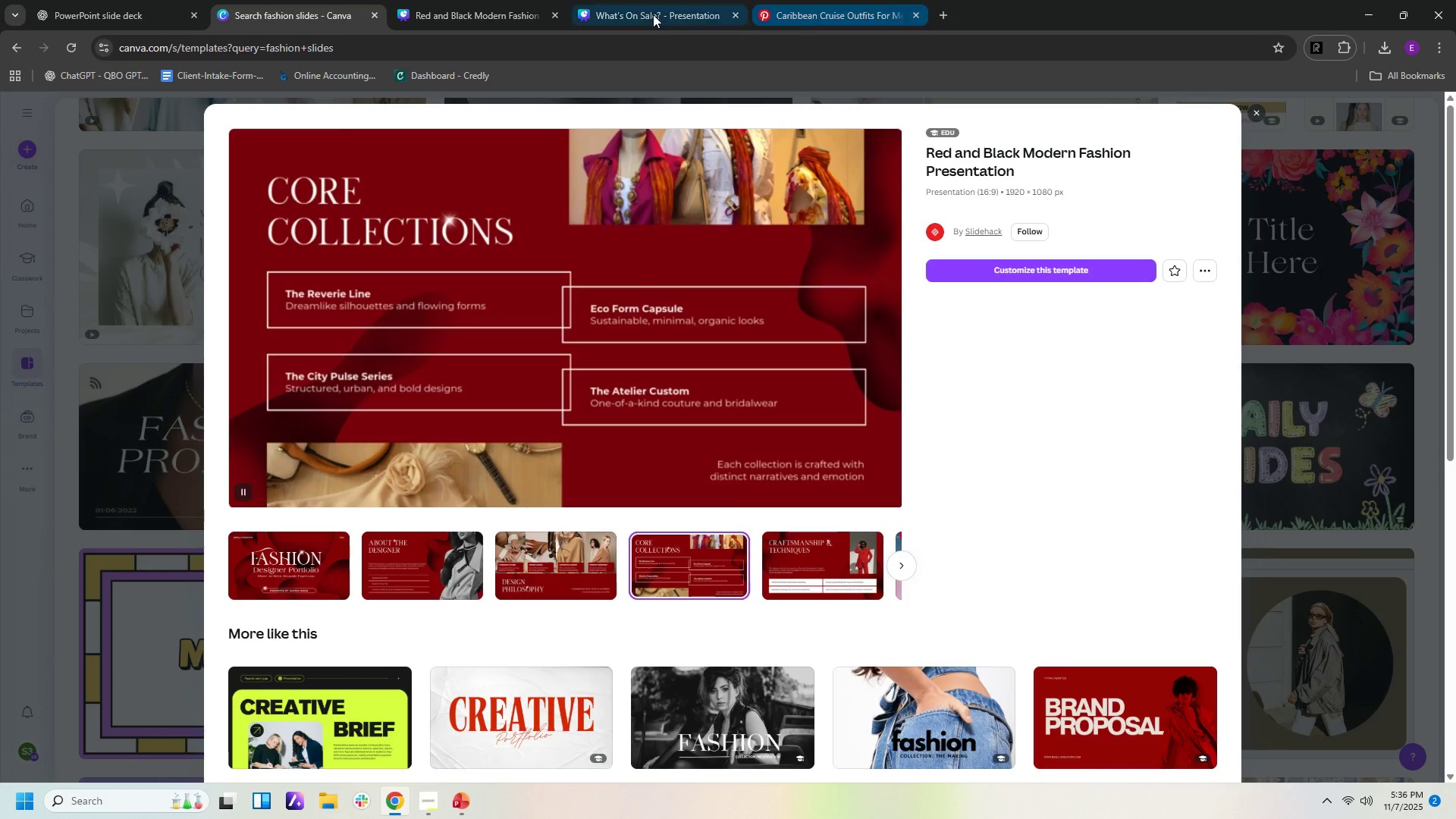 
left_click([653, 14])
 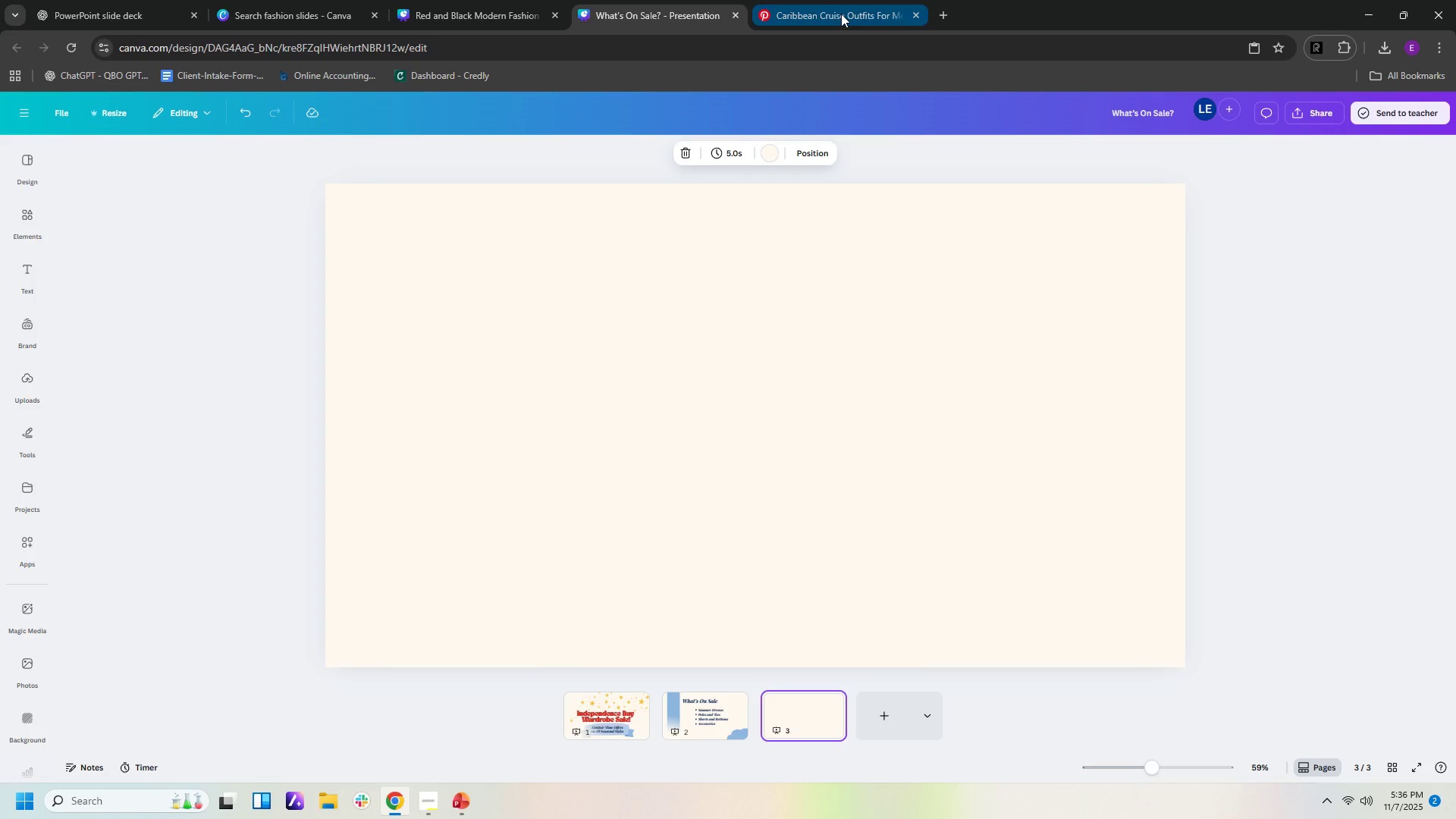 
left_click([841, 14])
 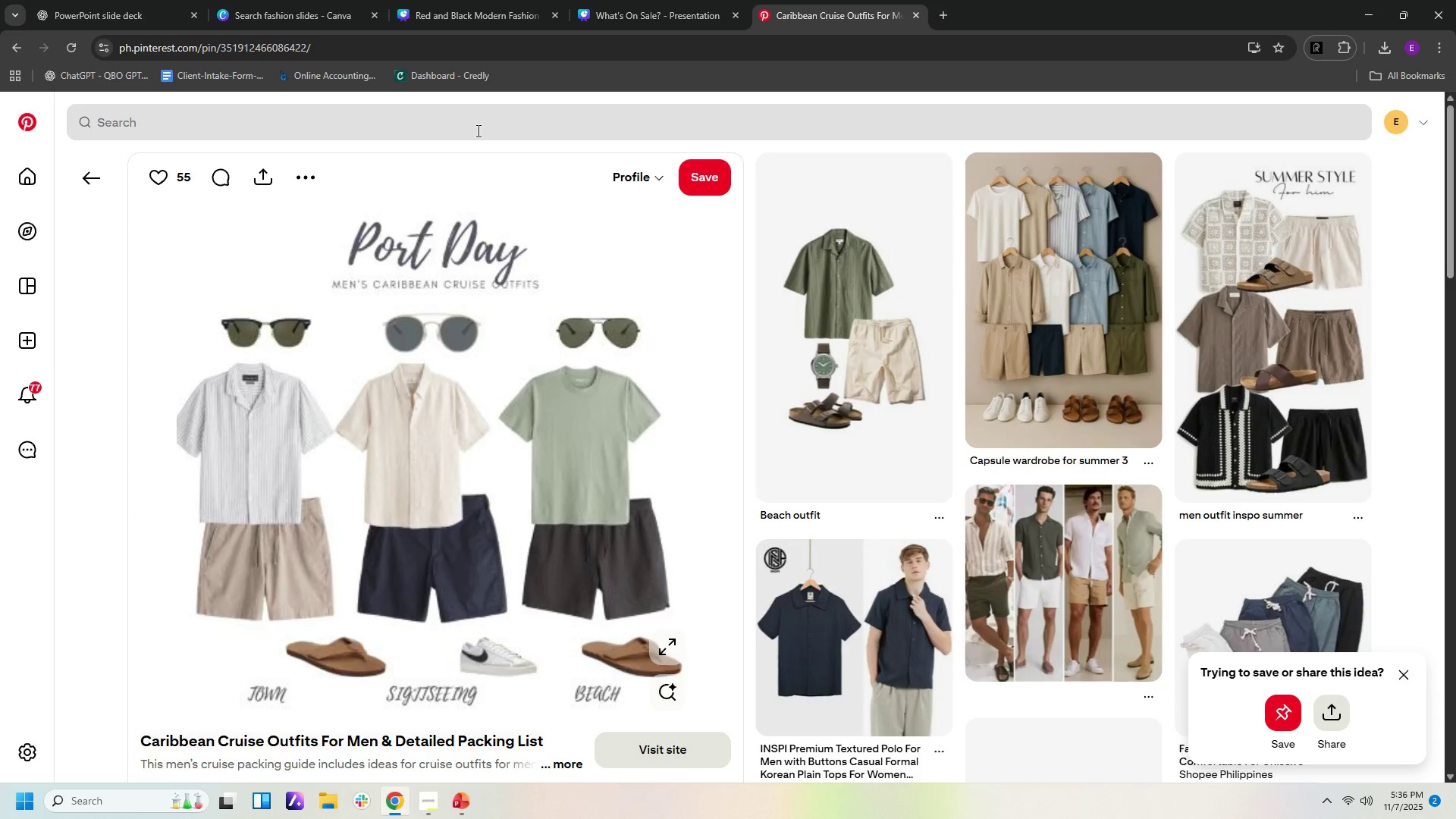 
left_click([477, 130])
 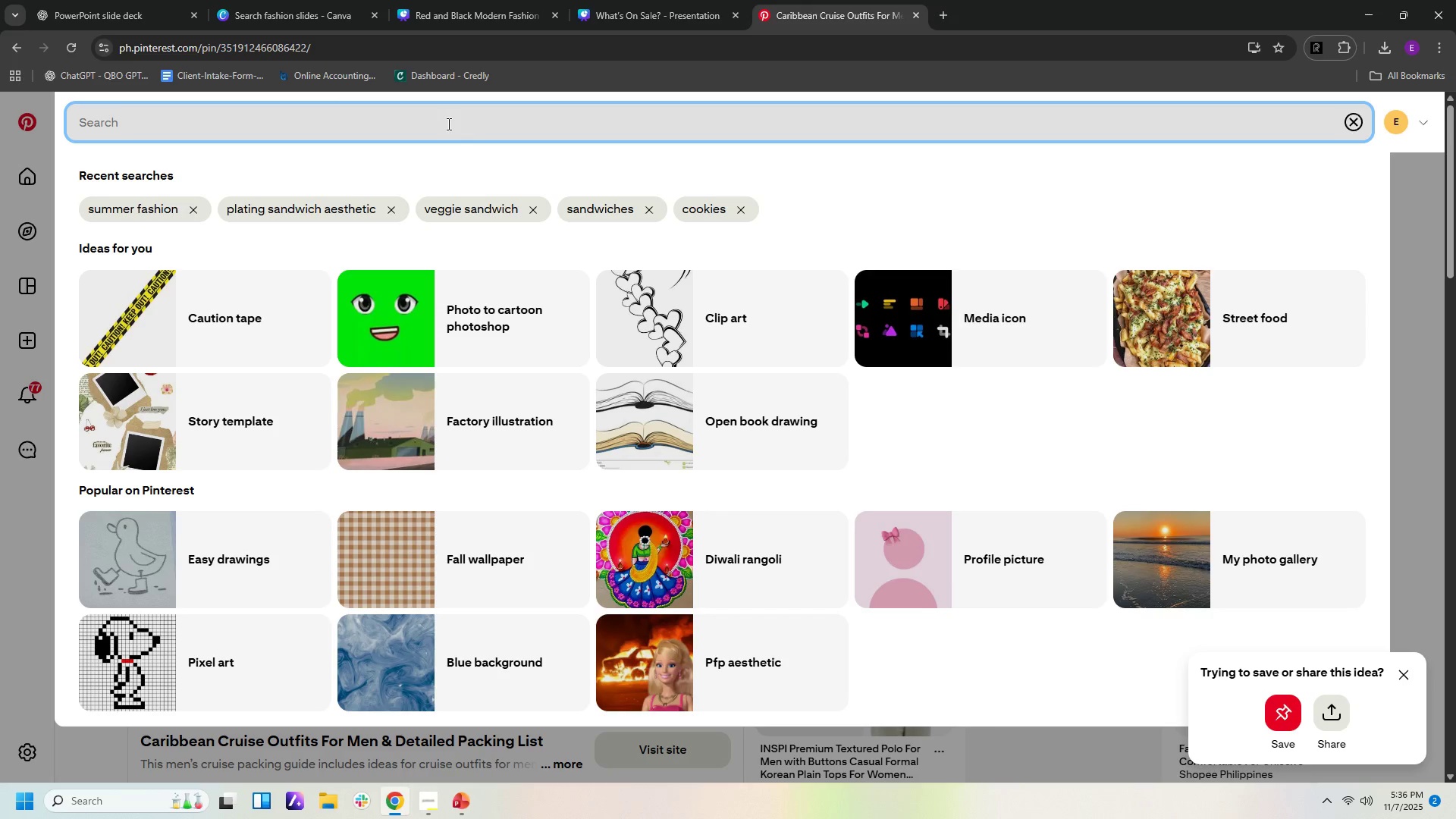 
type(bn)
key(Backspace)
key(Backspace)
key(Backspace)
type(breezt)
key(Backspace)
type(y summerma)
key(Backspace)
key(Backspace)
type( maxi dress)
 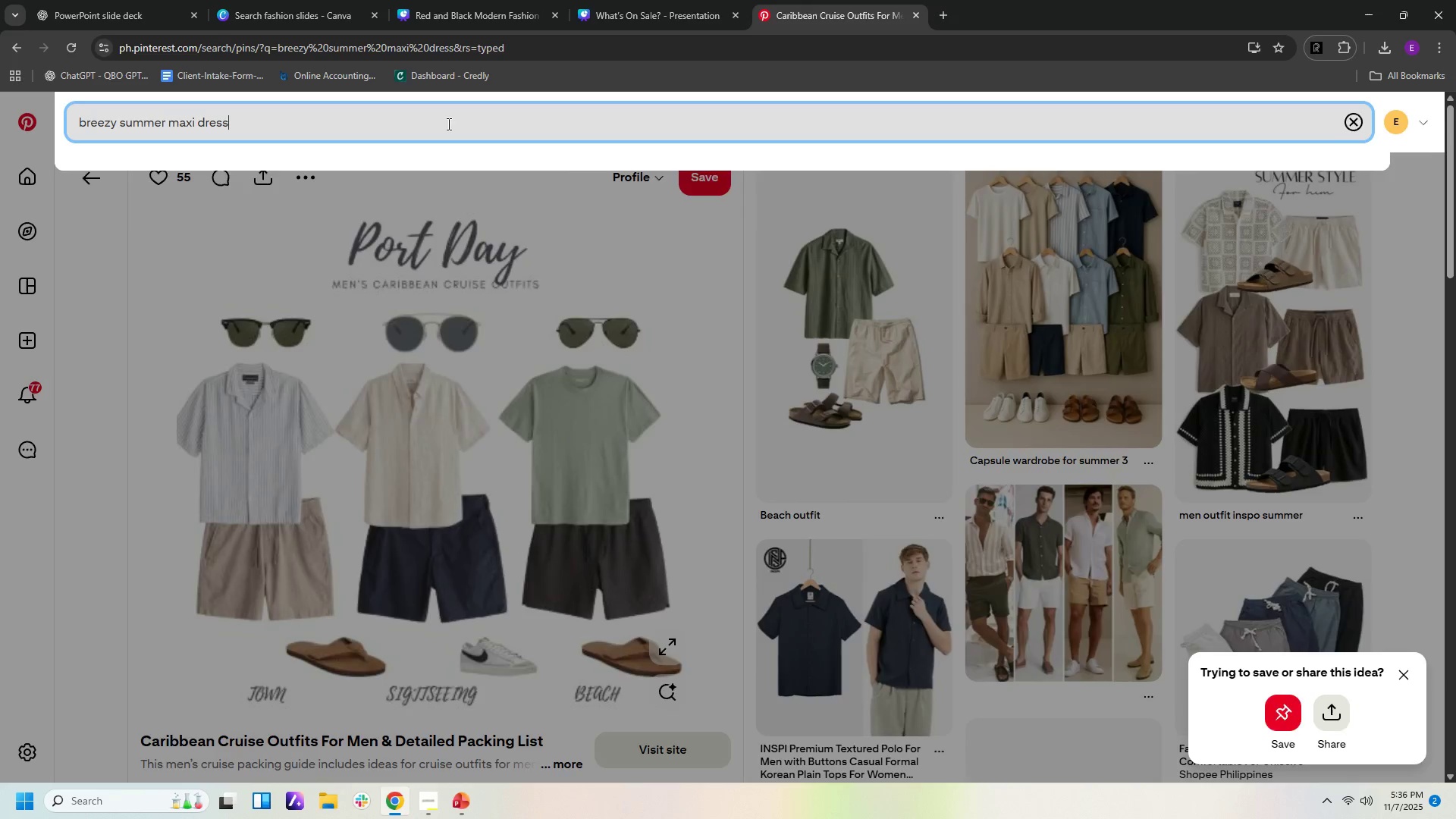 
scroll: coordinate [454, 262], scroll_direction: down, amount: 16.0
 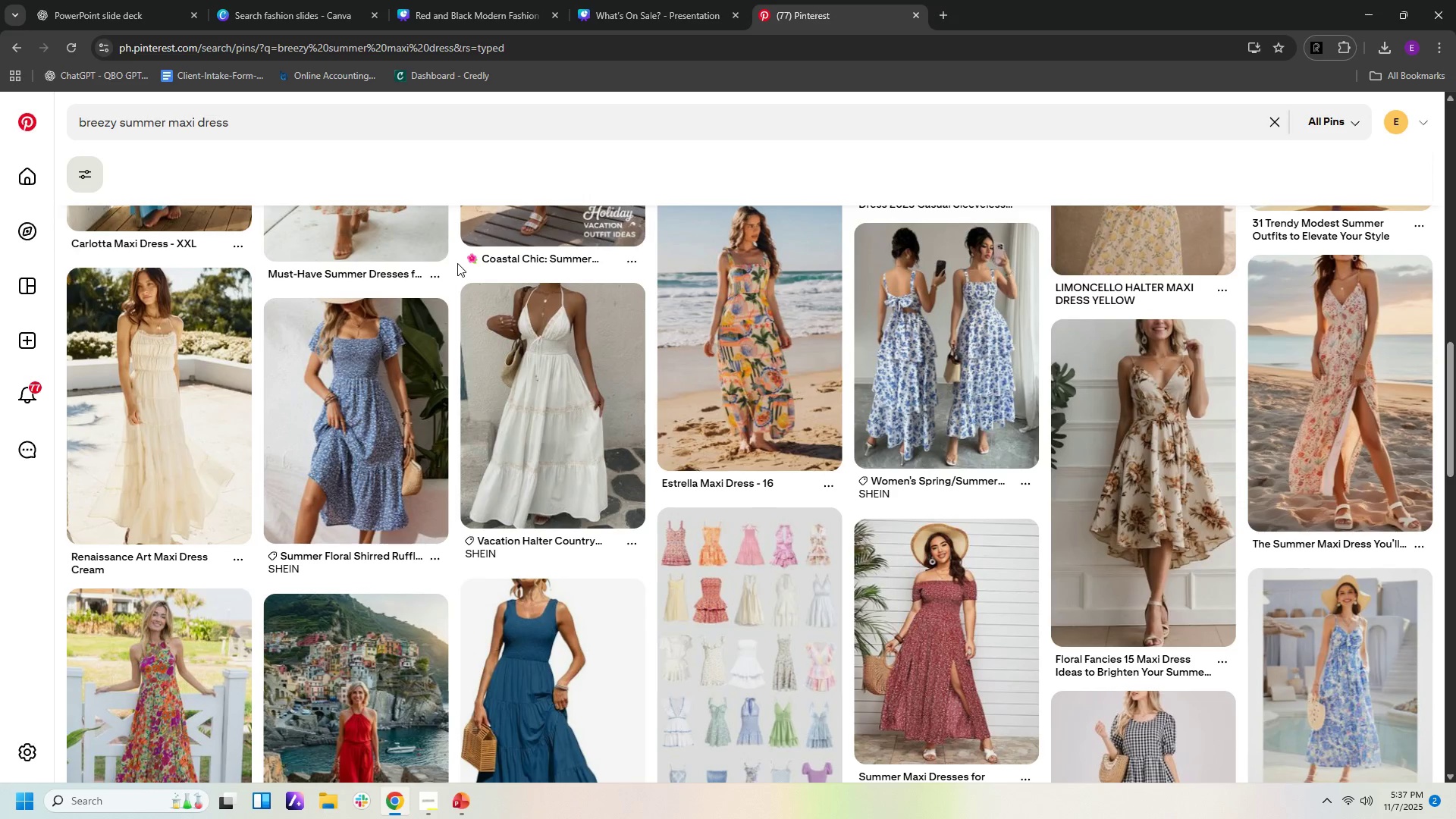 
scroll: coordinate [447, 273], scroll_direction: down, amount: 16.0
 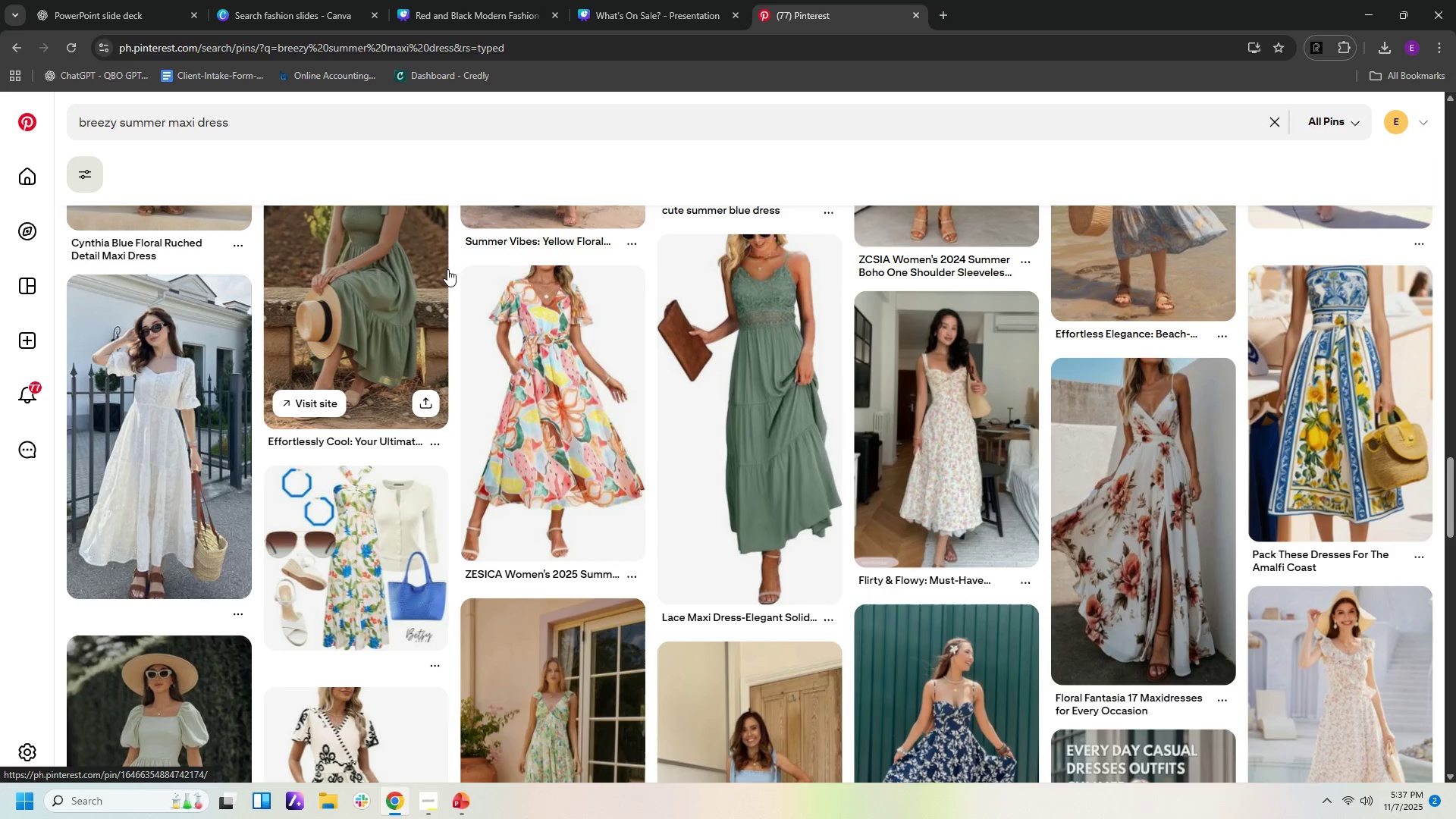 
left_click([359, 505])
 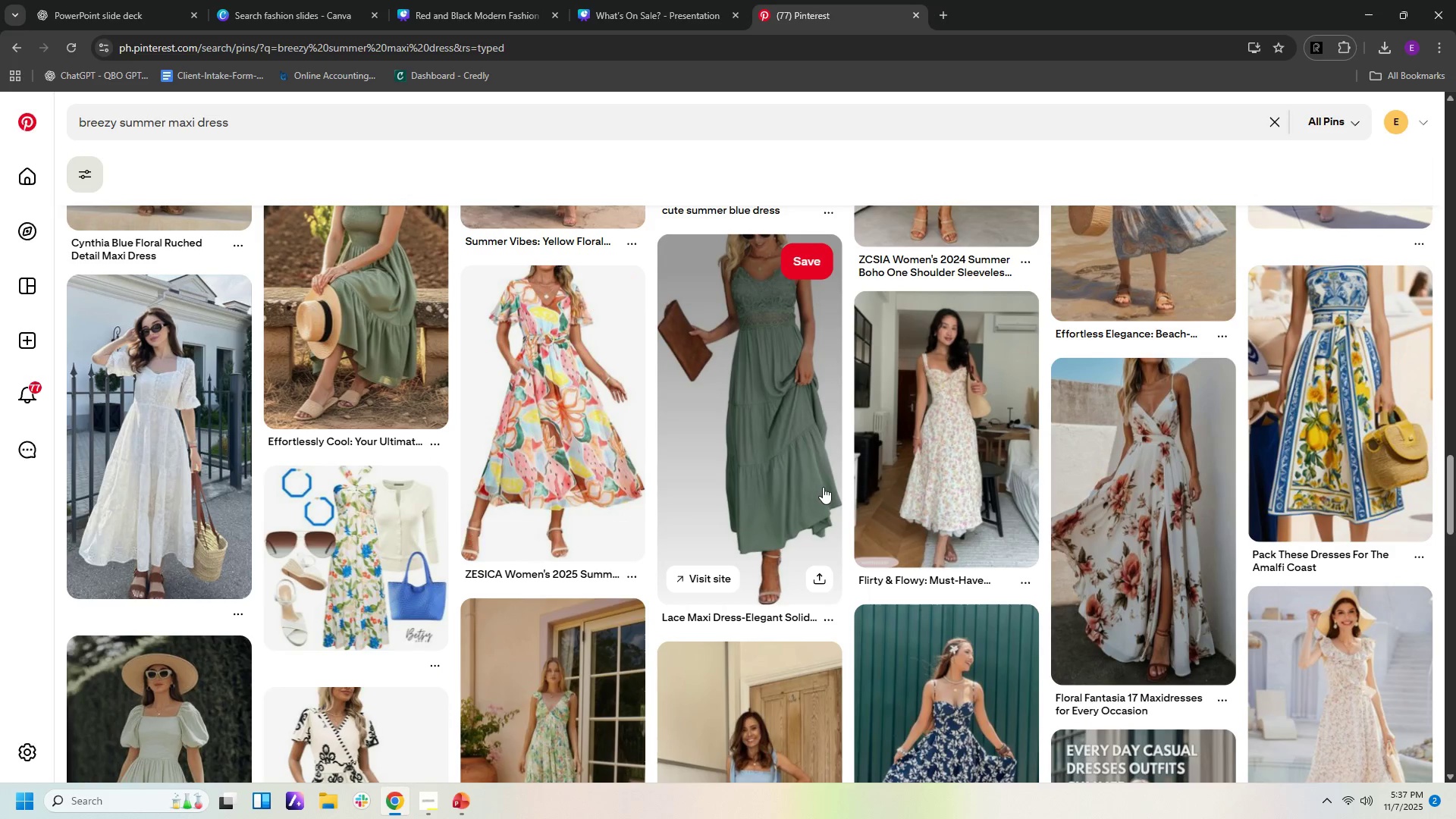 
scroll: coordinate [1270, 643], scroll_direction: down, amount: 16.0
 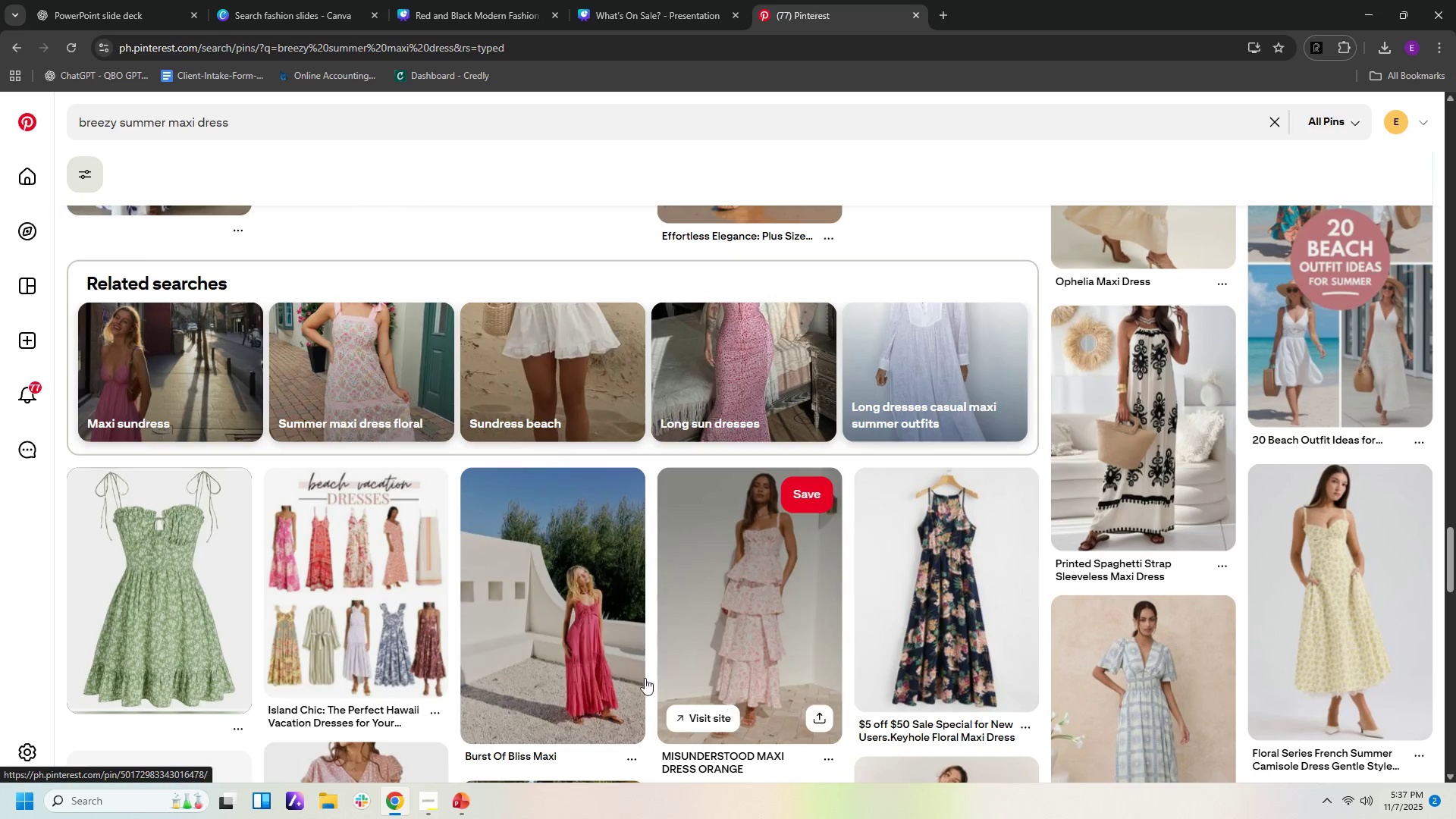 
left_click([328, 588])
 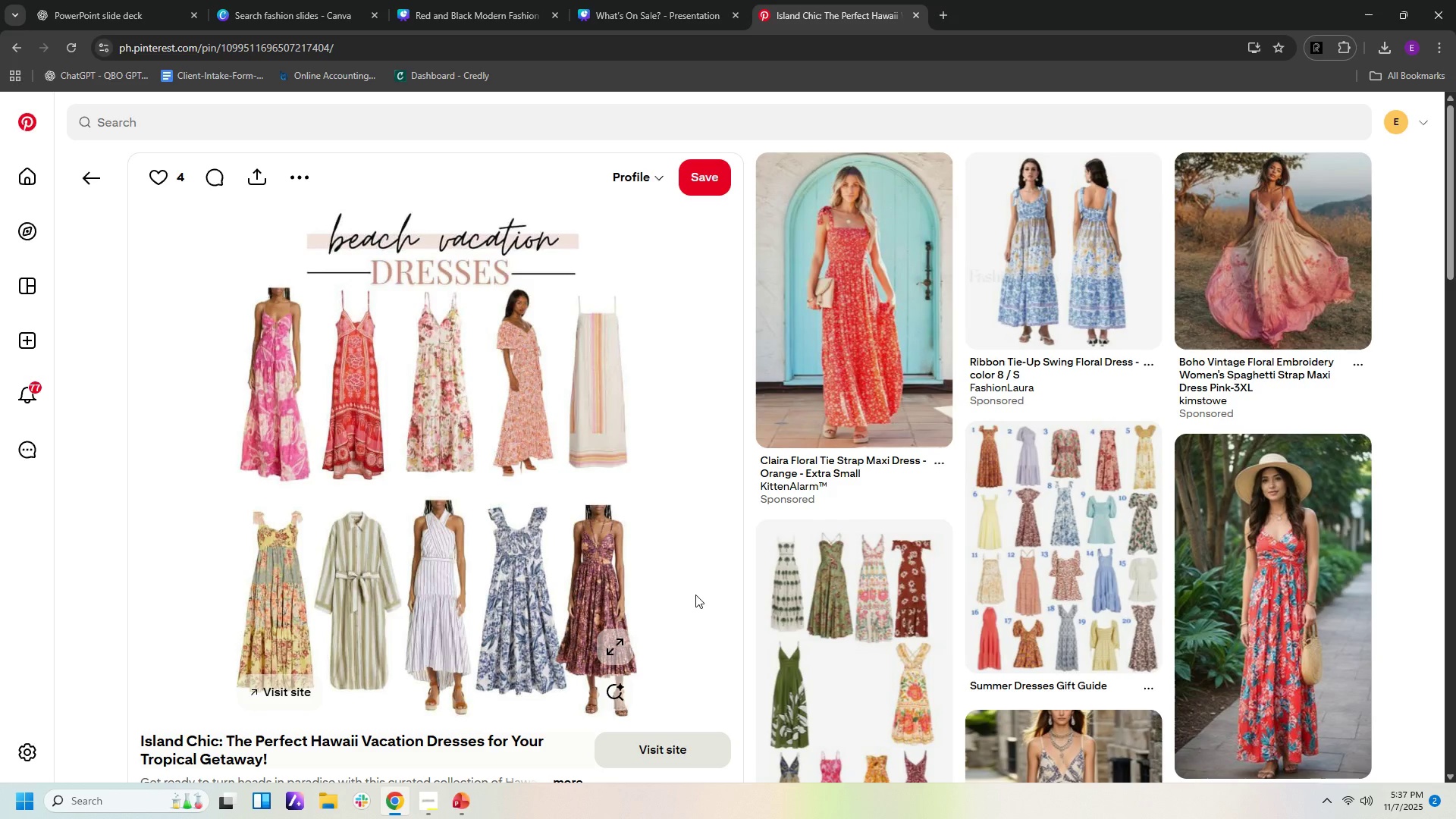 
wait(11.49)
 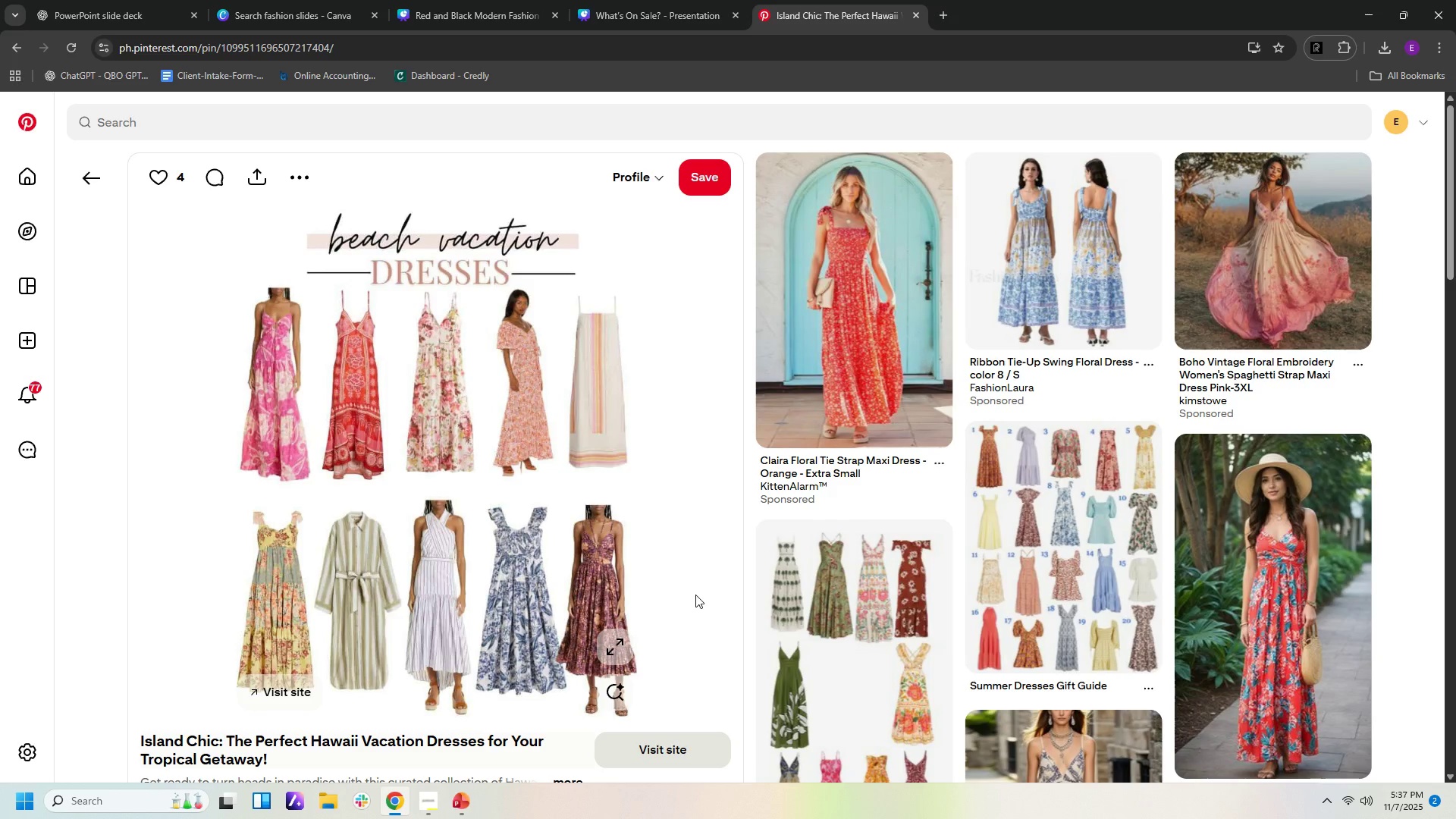 
right_click([481, 554])
 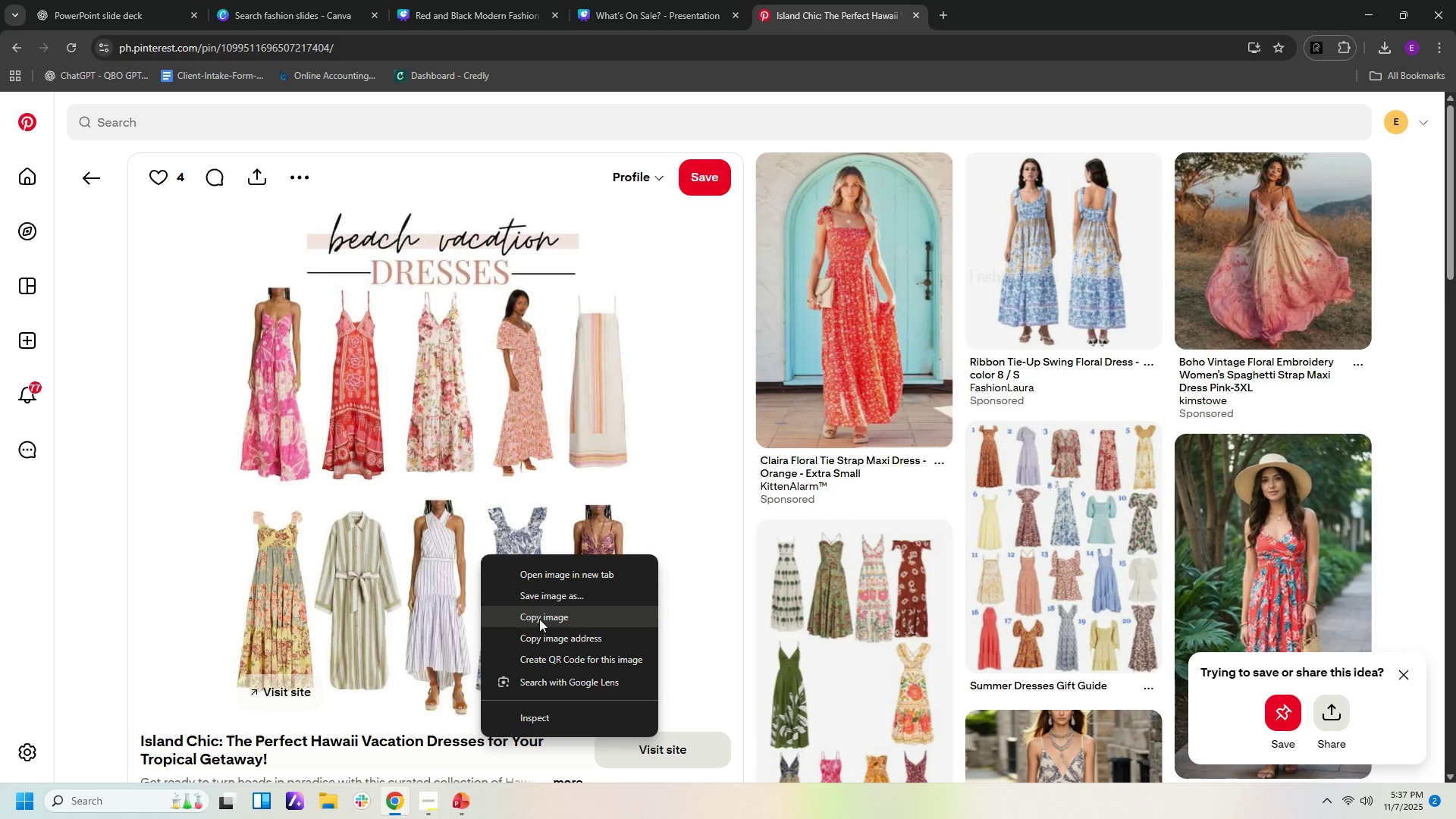 
left_click([539, 619])
 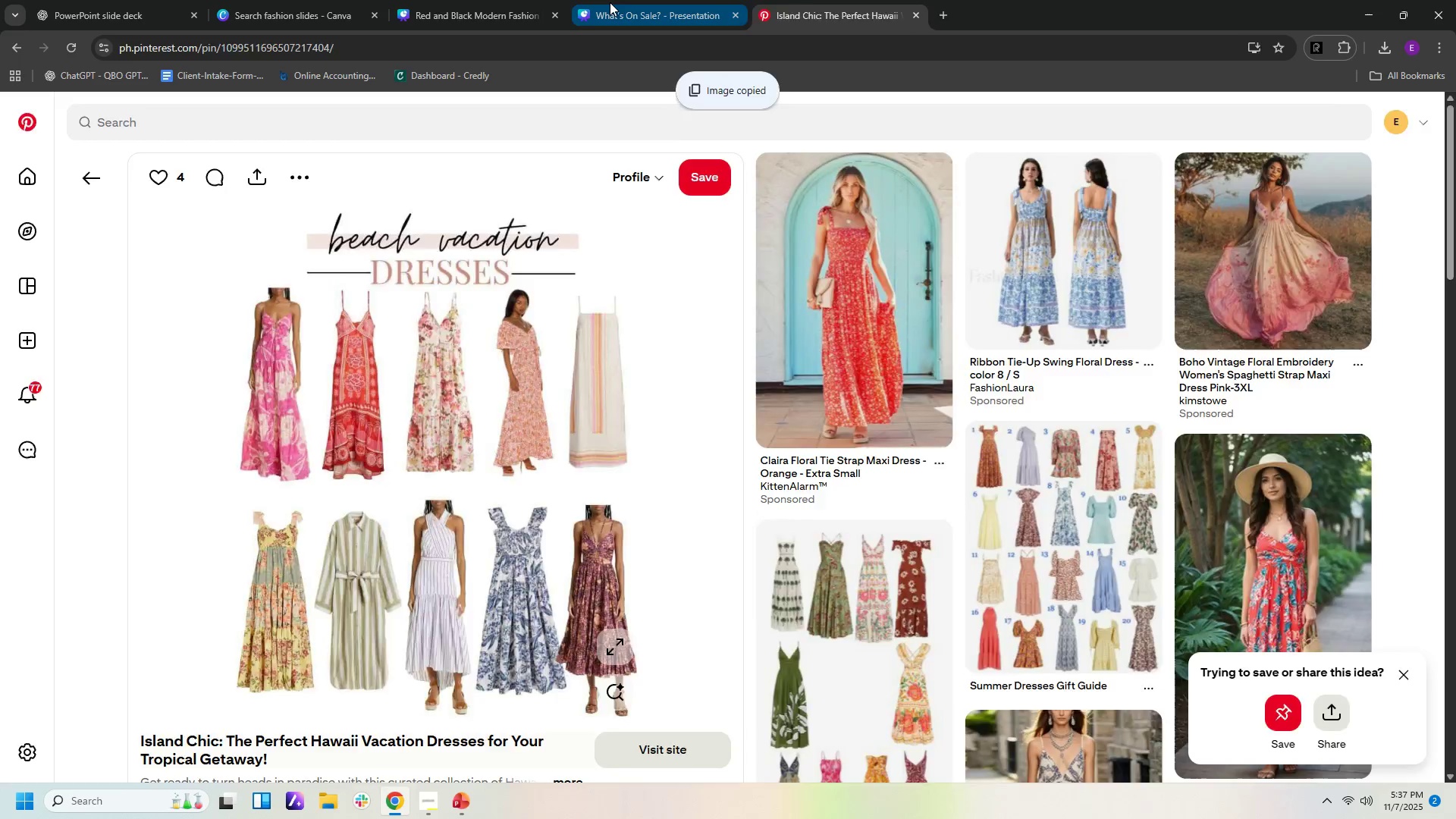 
left_click([610, 2])
 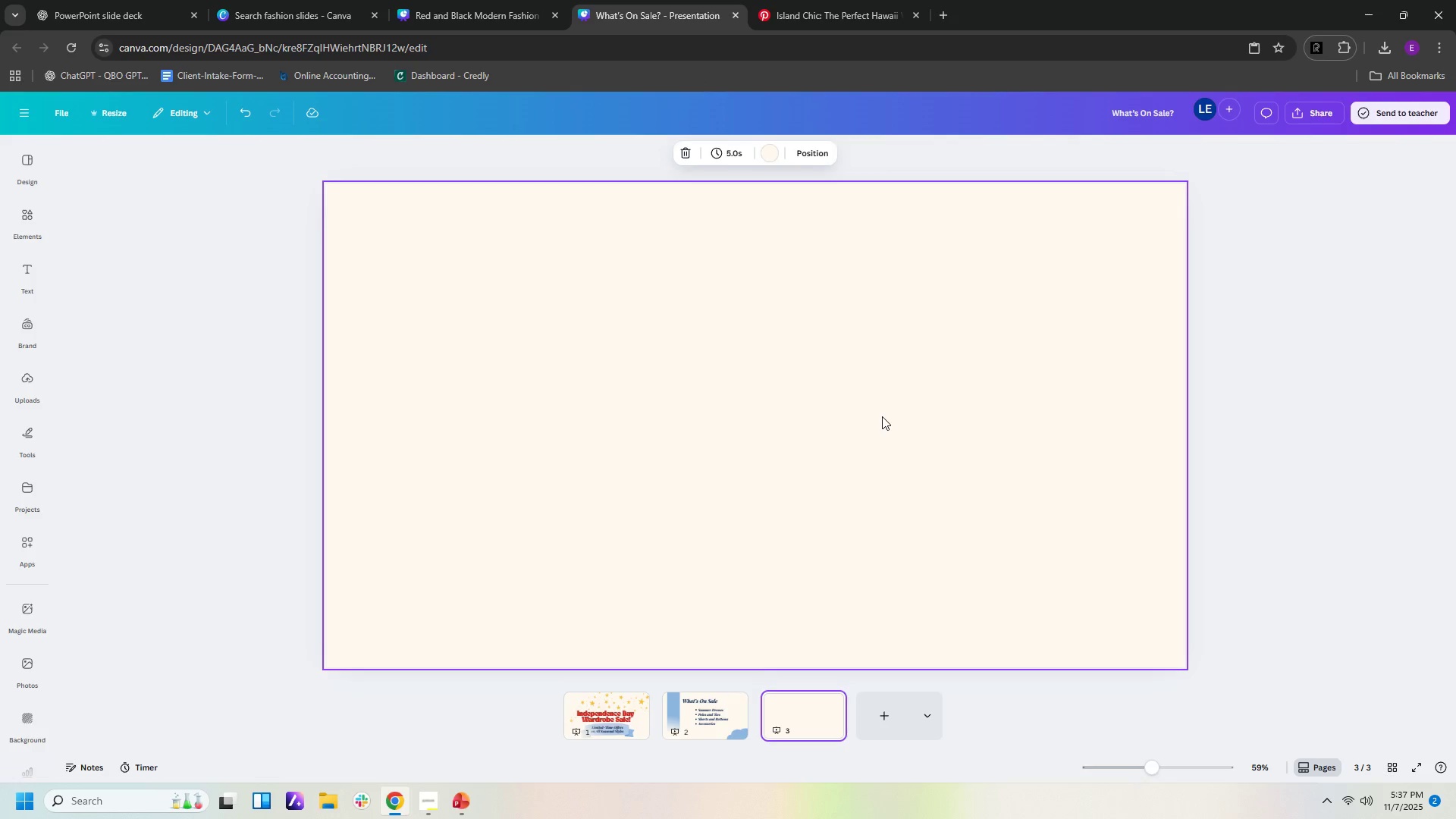 
right_click([882, 416])
 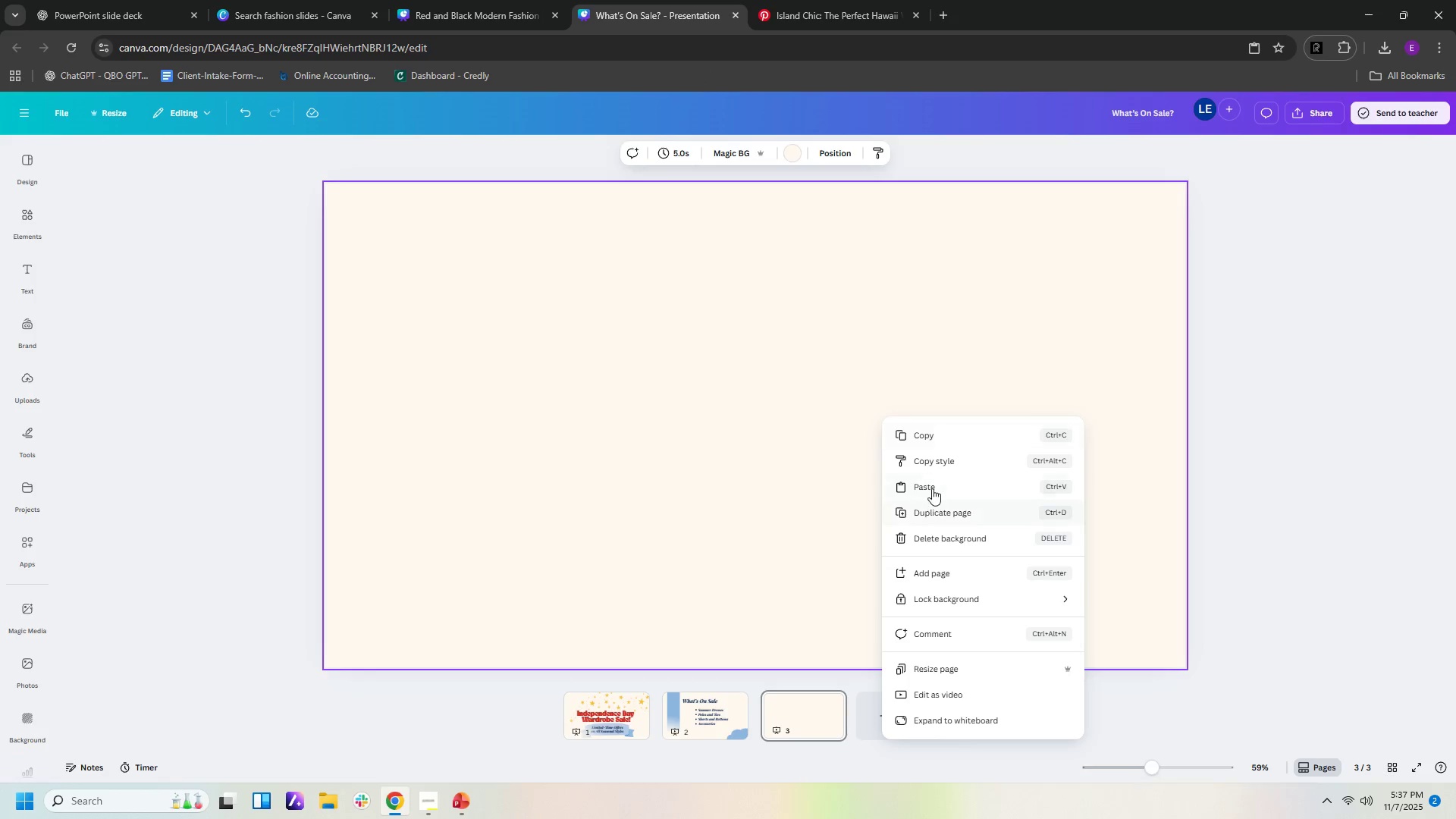 
left_click([932, 488])
 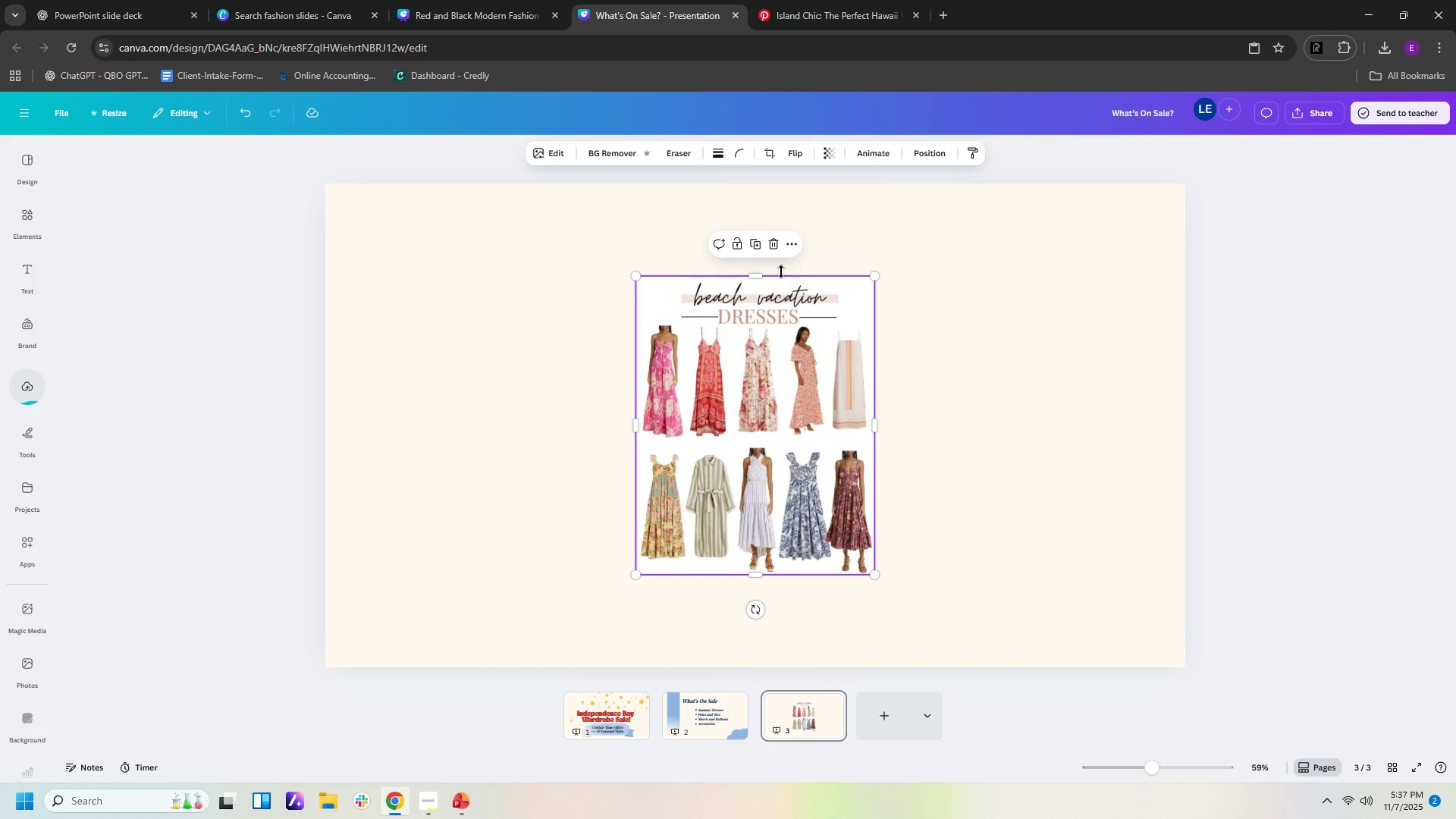 
left_click_drag(start_coordinate=[762, 276], to_coordinate=[735, 447])
 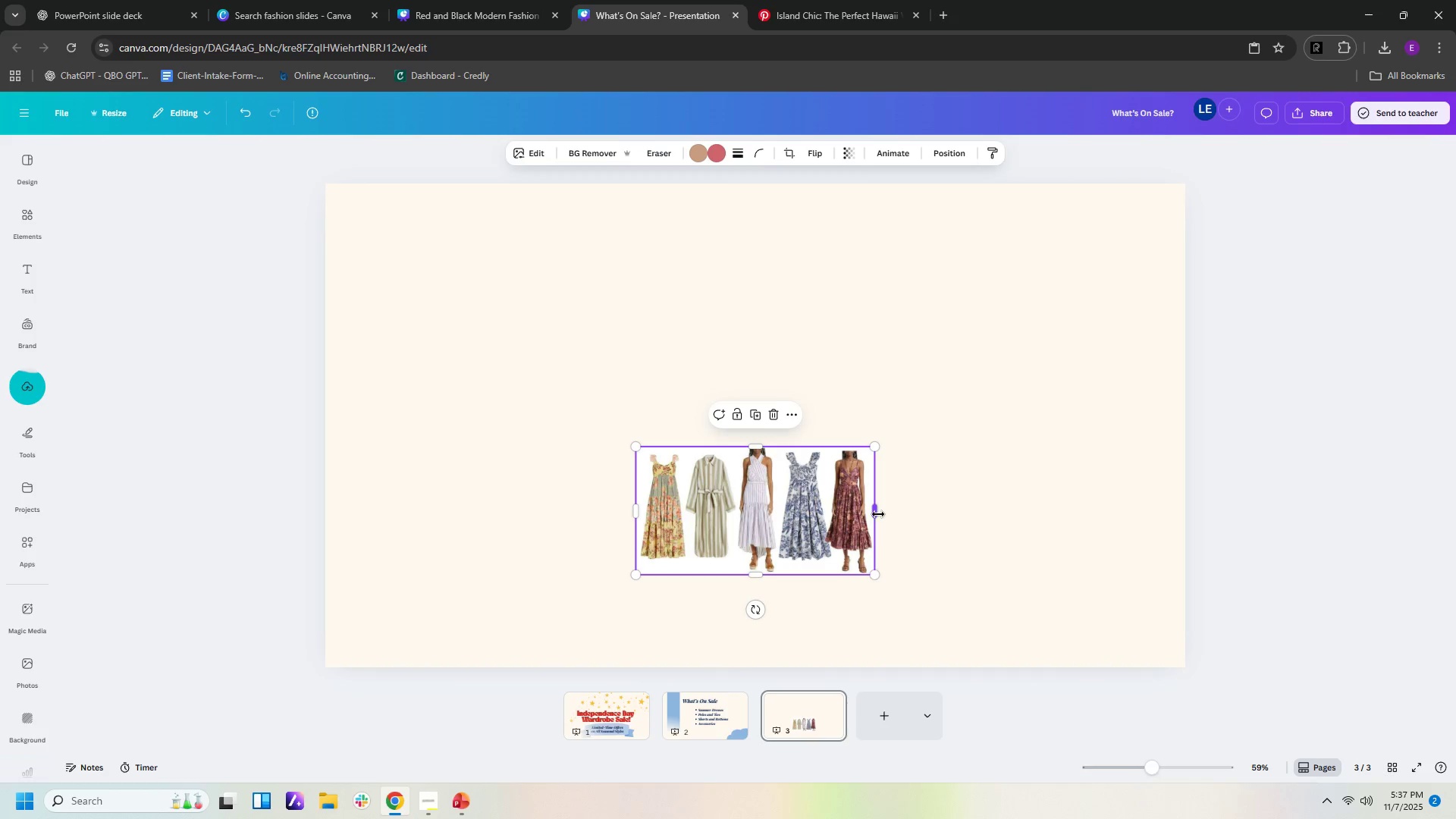 
left_click_drag(start_coordinate=[876, 514], to_coordinate=[689, 513])
 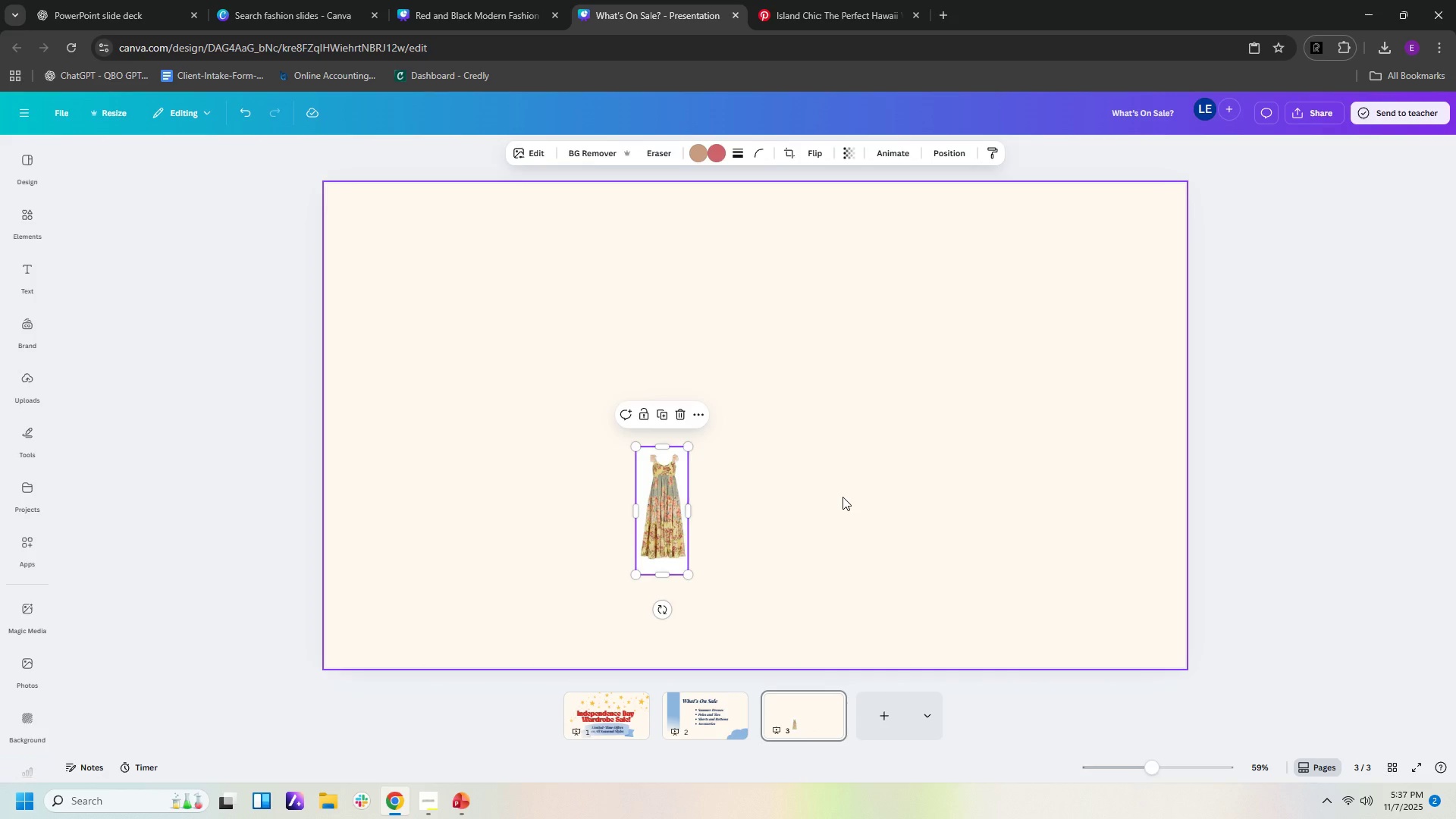 
left_click([843, 497])
 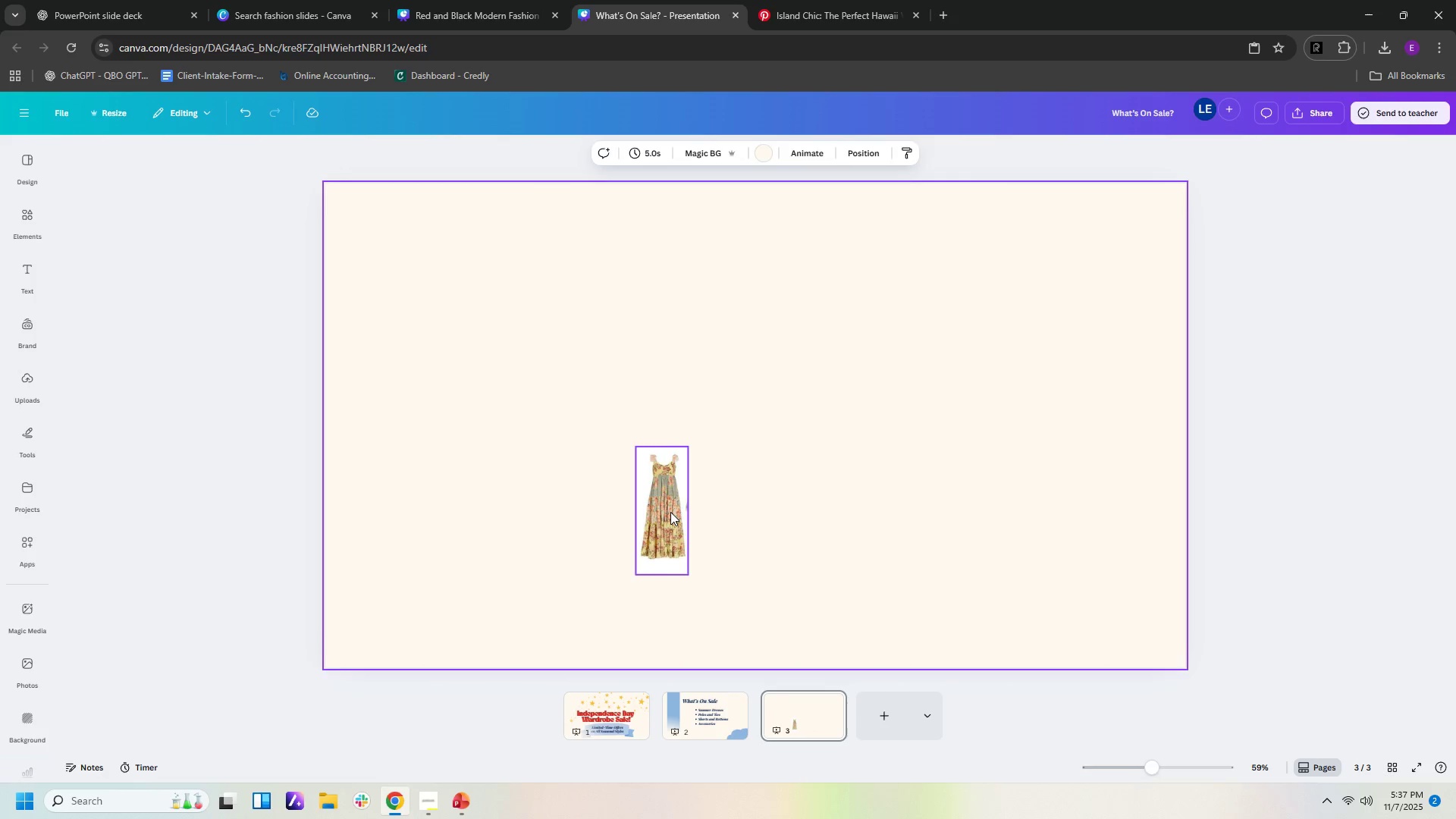 
left_click([670, 512])
 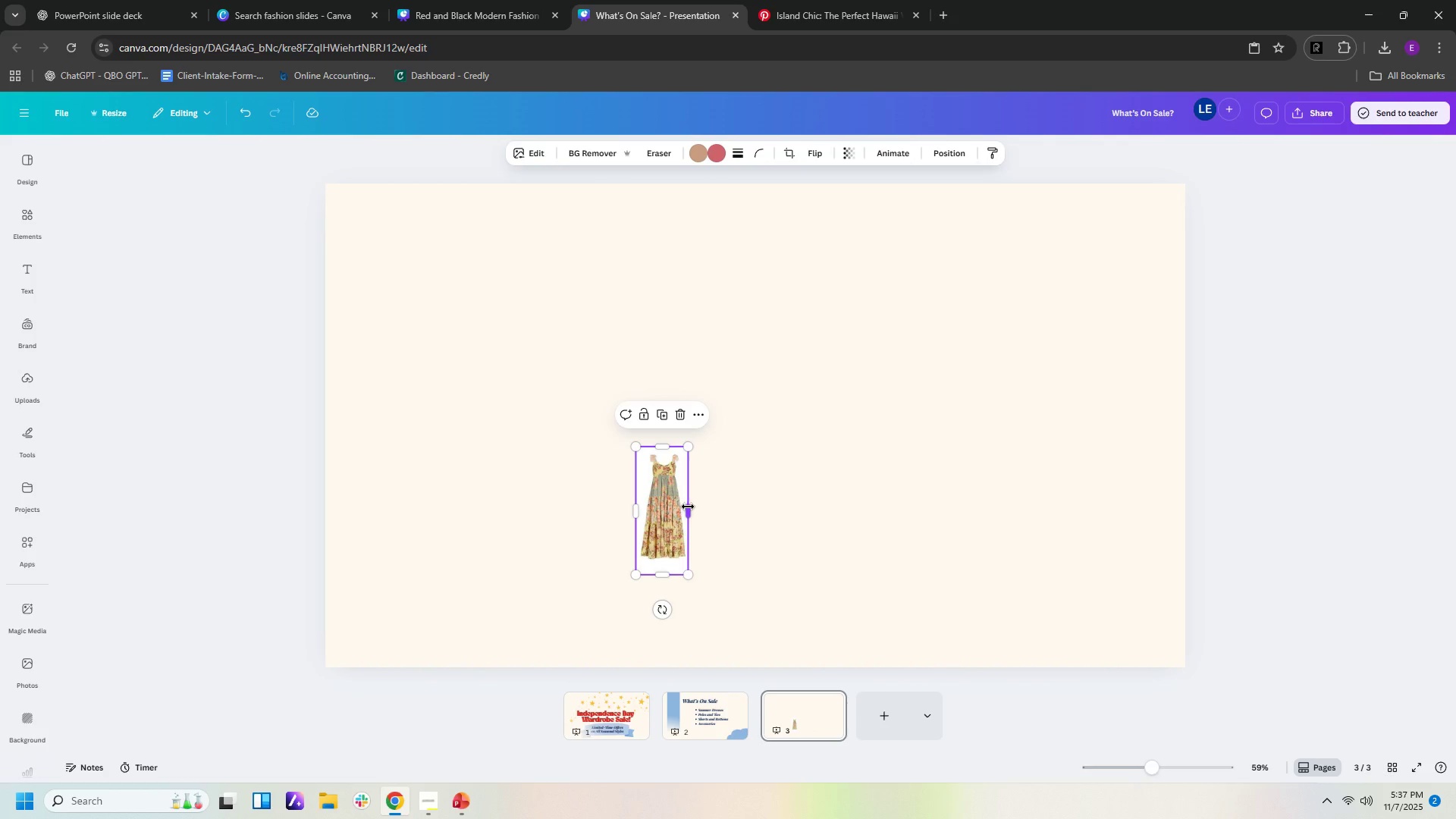 
left_click_drag(start_coordinate=[688, 507], to_coordinate=[692, 507])
 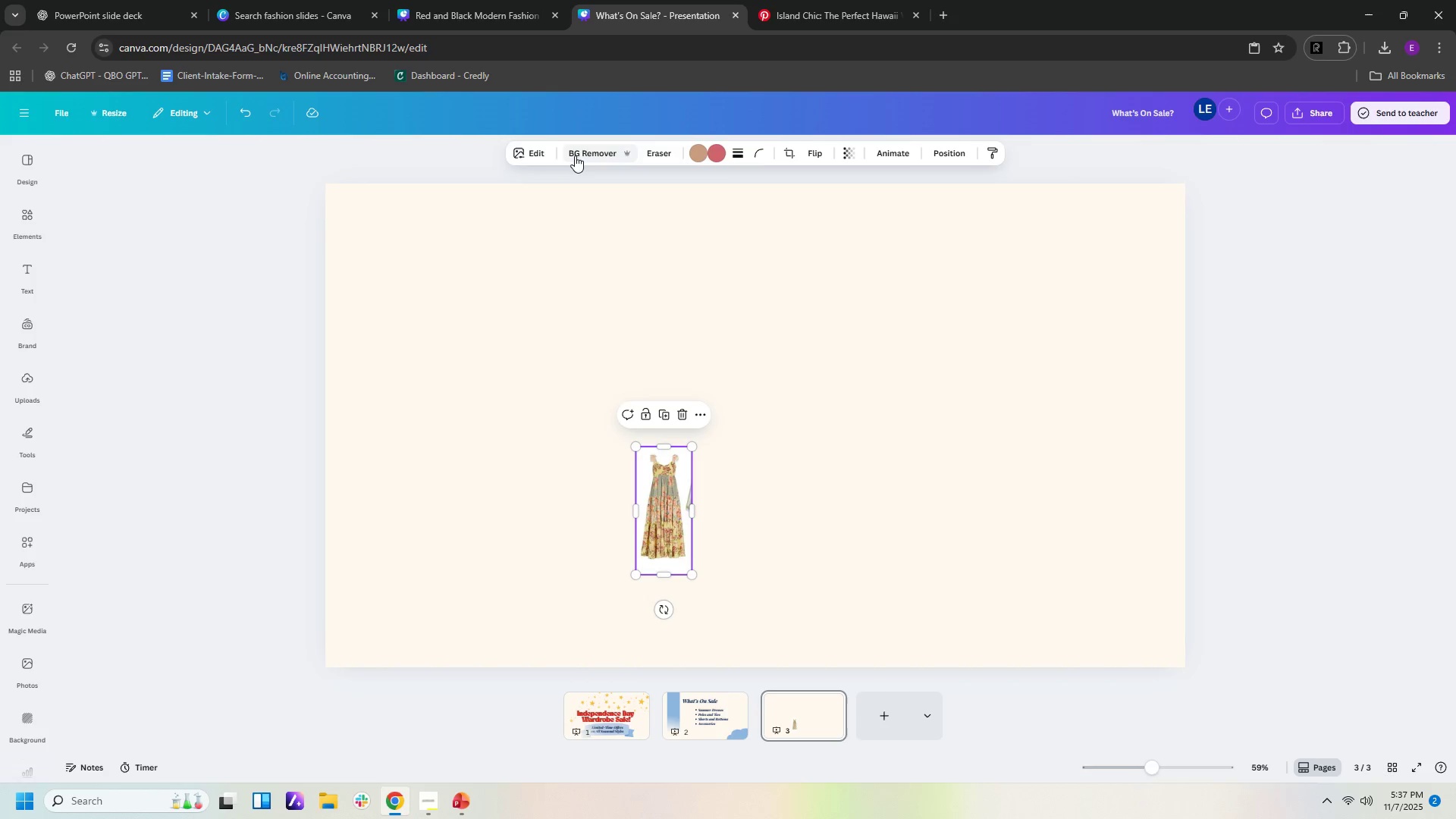 
left_click([575, 155])
 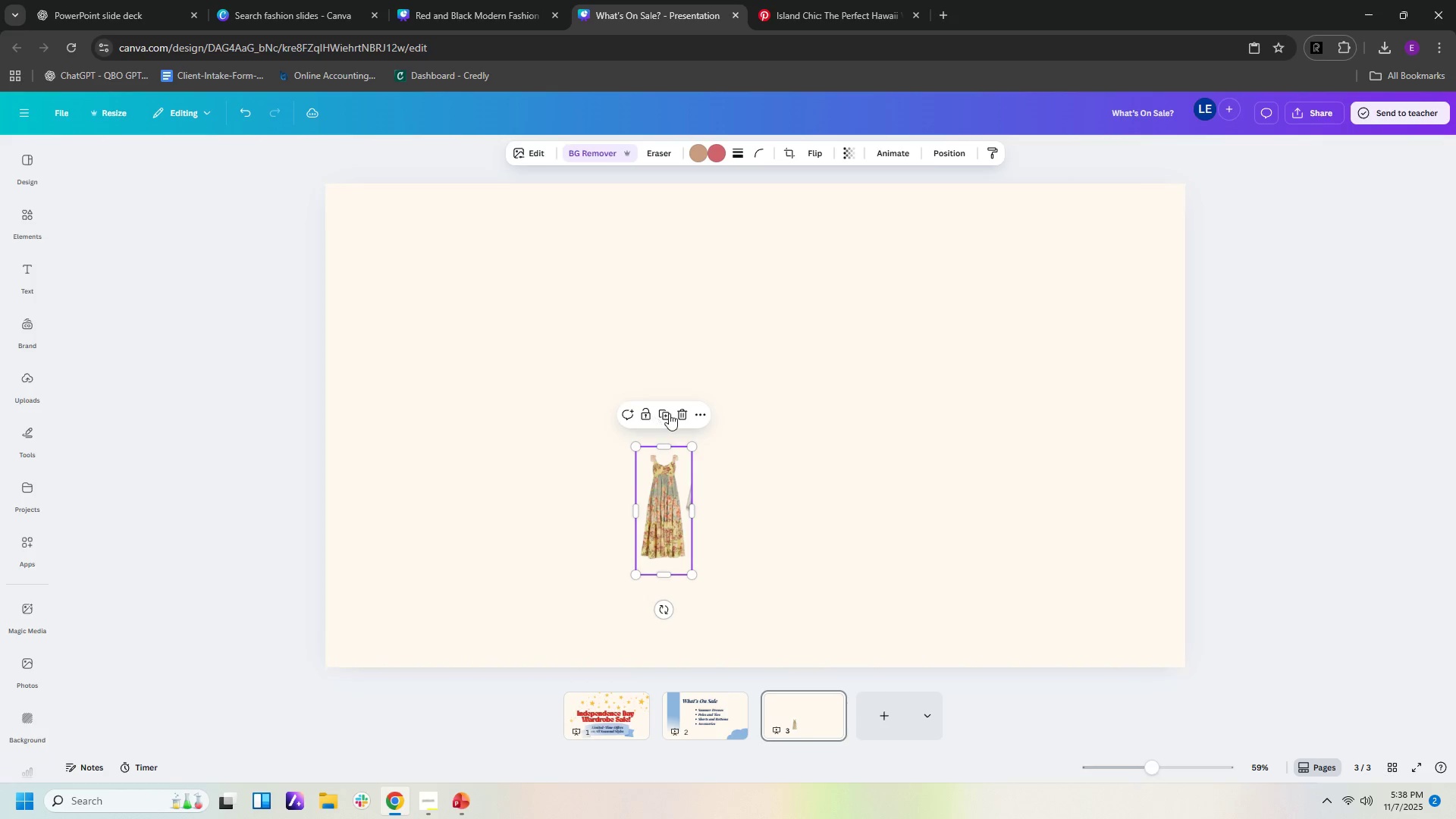 
left_click([581, 154])
 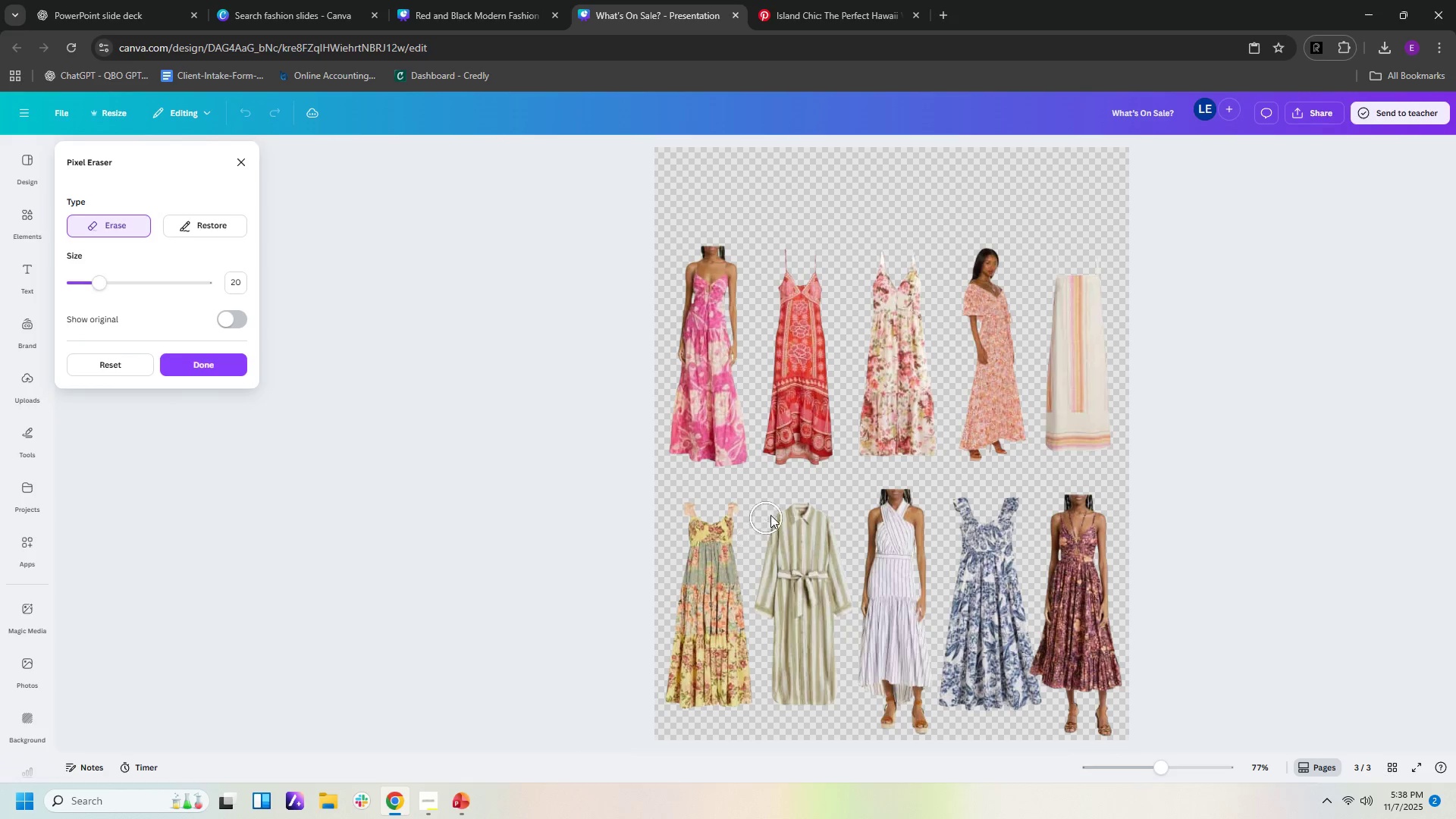 
left_click_drag(start_coordinate=[783, 504], to_coordinate=[845, 541])
 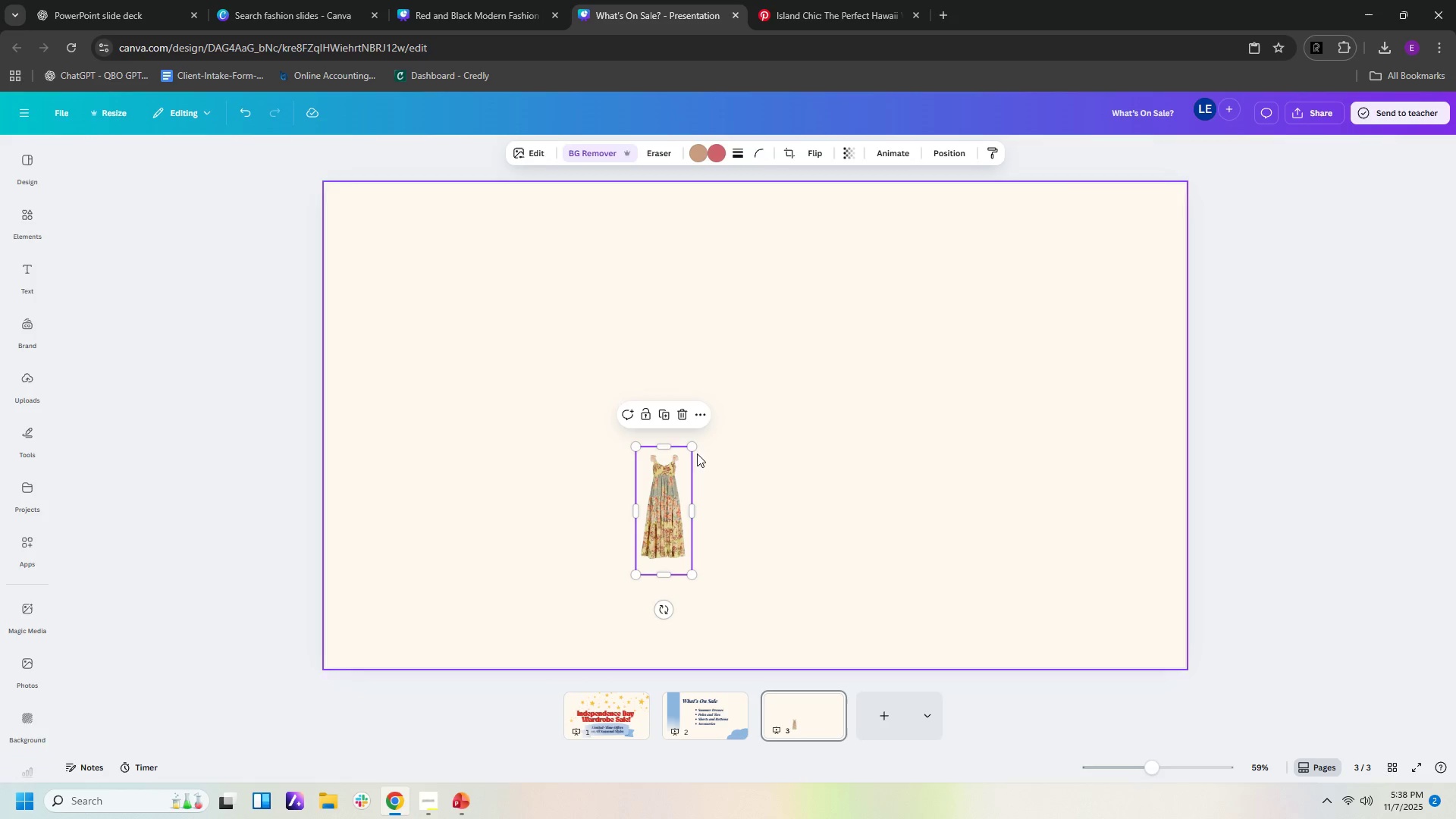 
left_click_drag(start_coordinate=[639, 450], to_coordinate=[494, 379])
 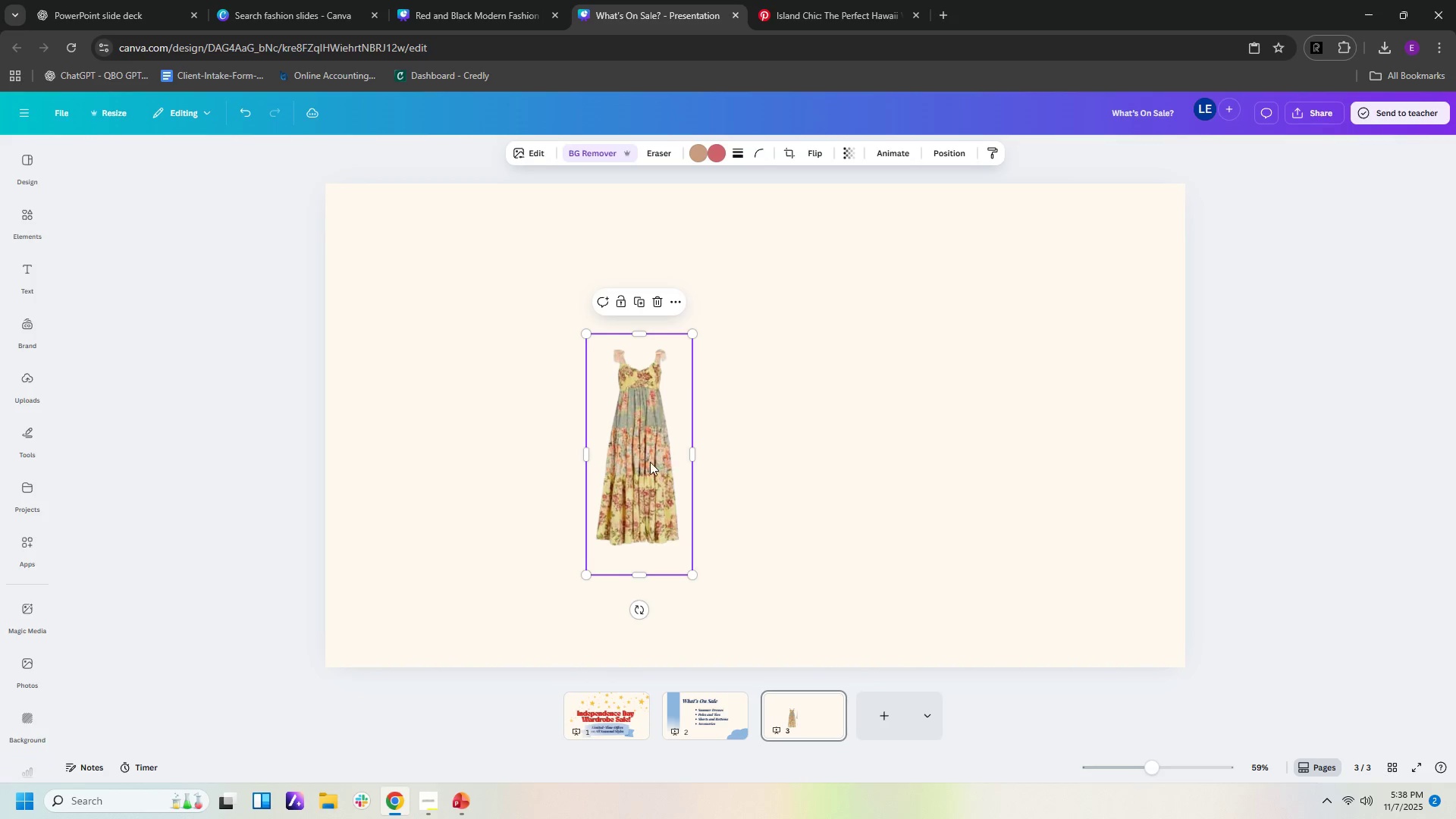 
left_click_drag(start_coordinate=[647, 463], to_coordinate=[447, 431])
 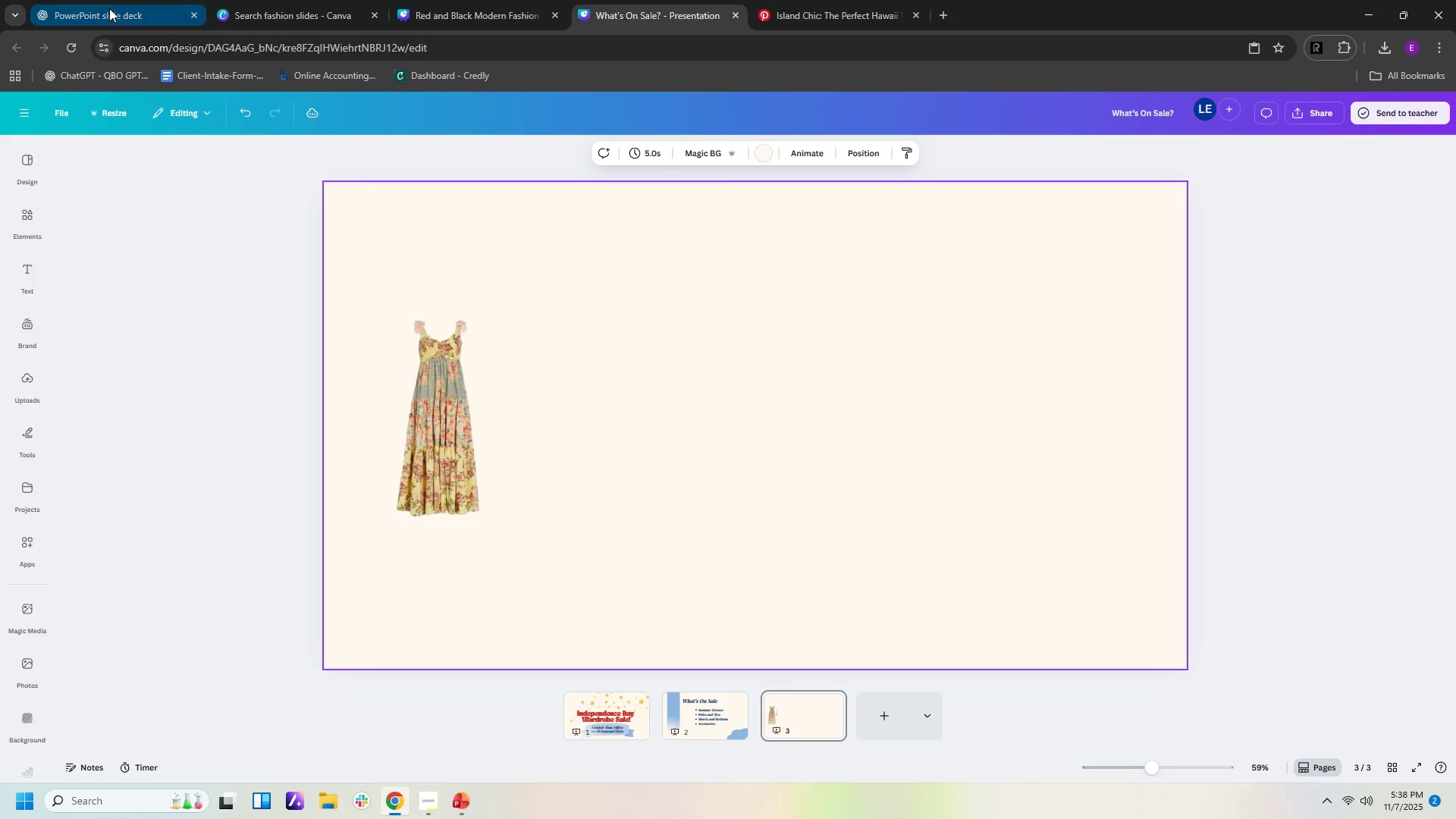 
left_click([110, 11])
 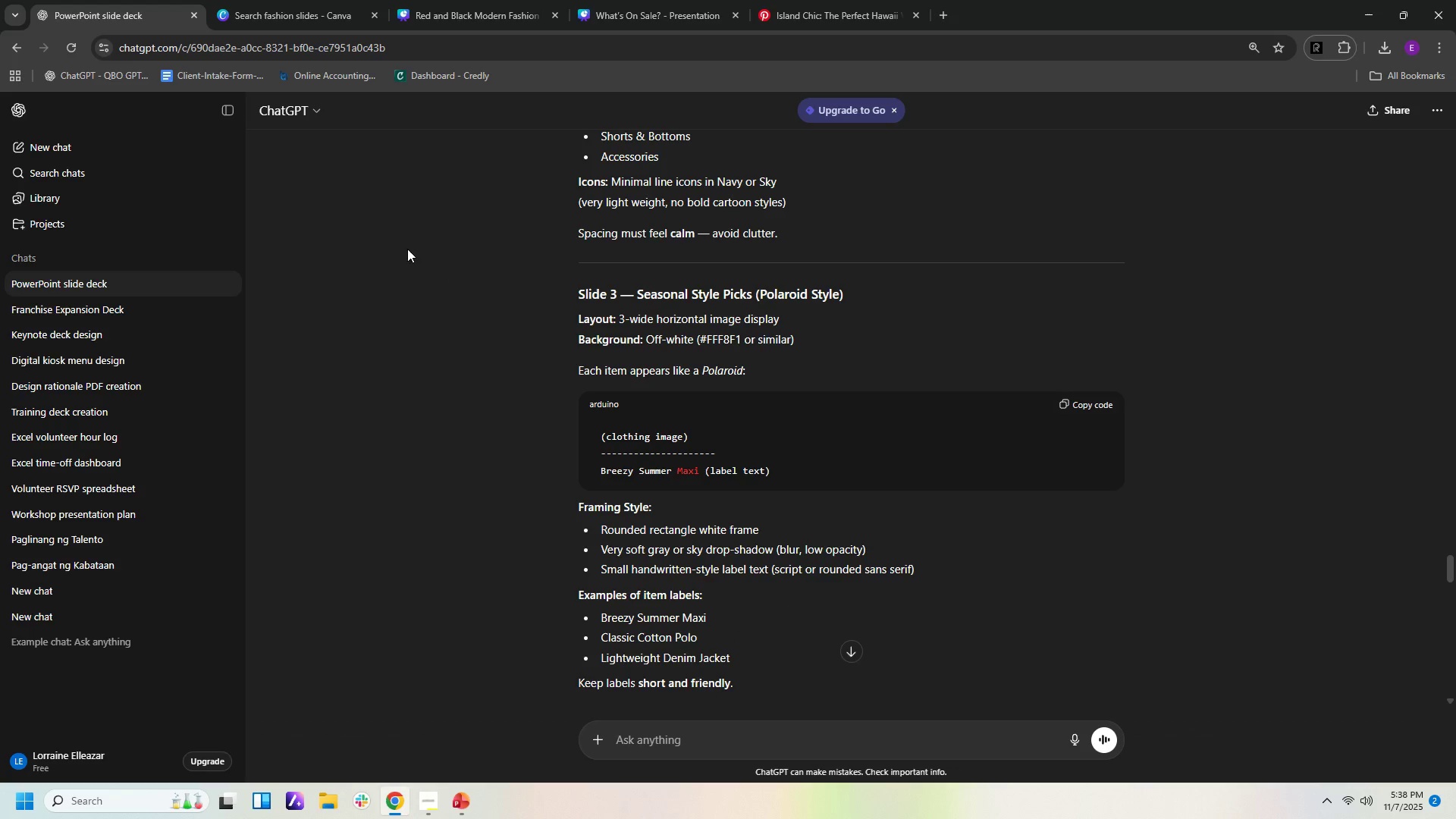 
wait(7.81)
 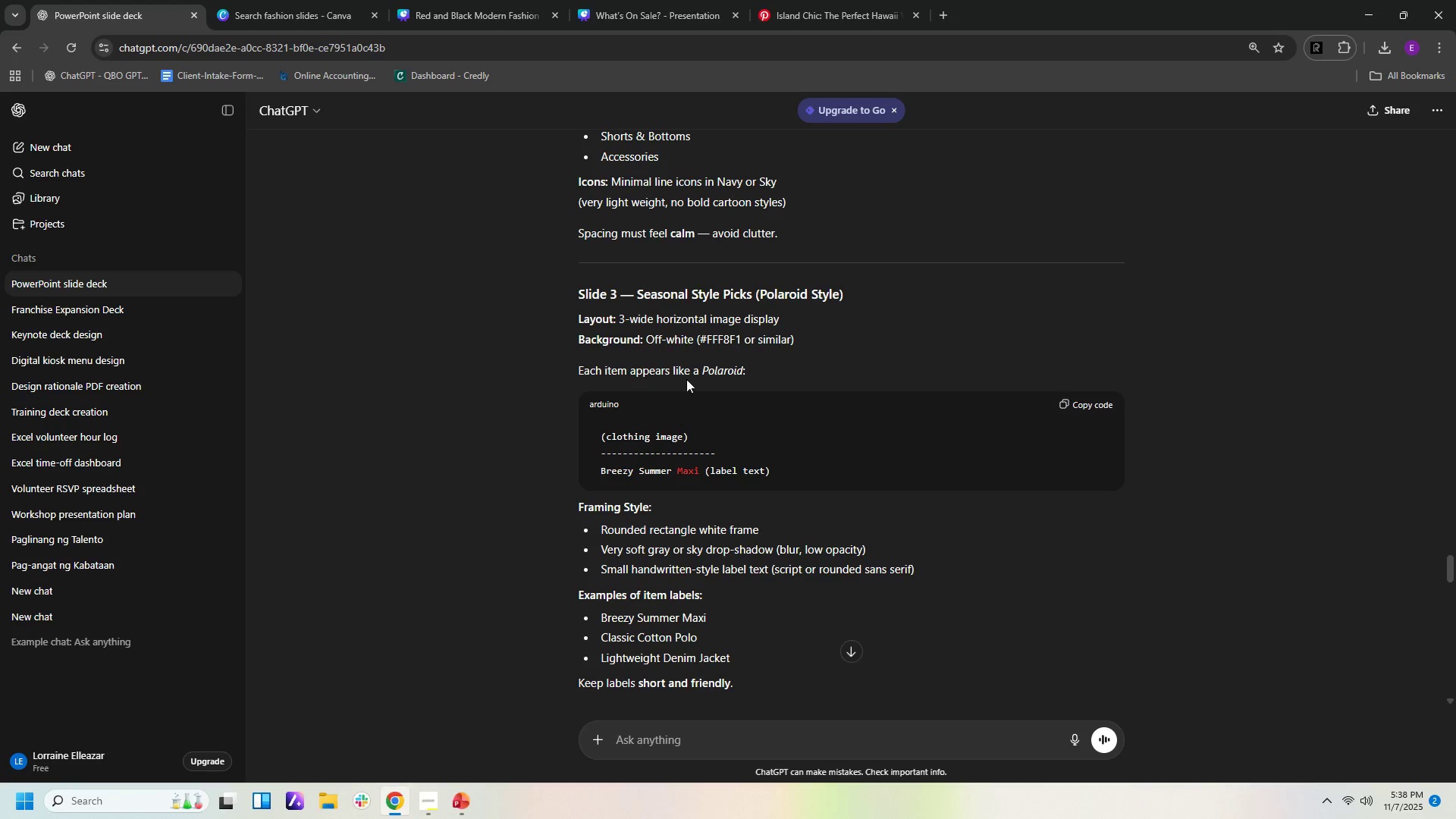 
left_click([799, 12])
 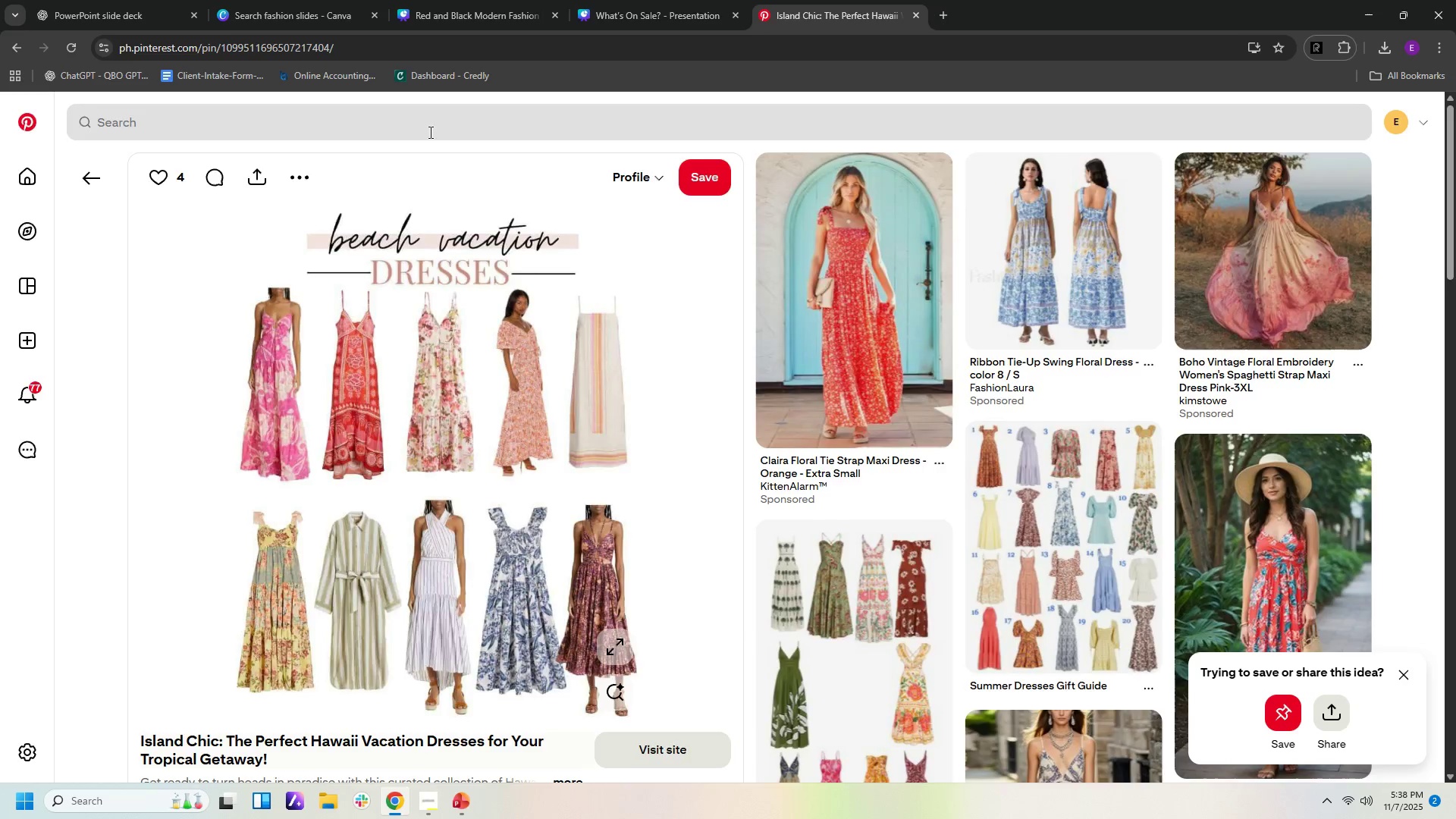 
left_click([429, 132])
 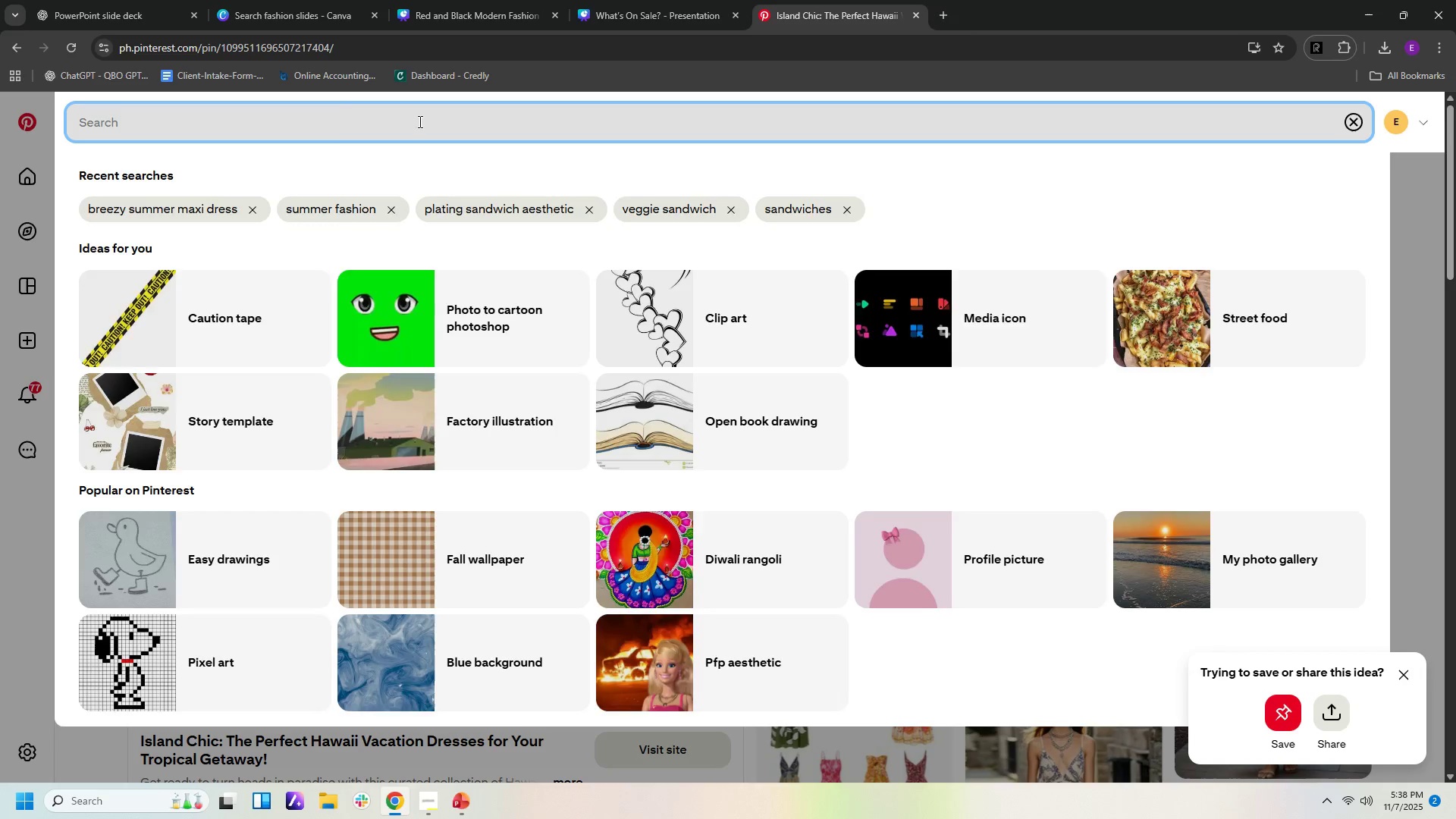 
type(classcsummerpolo)
 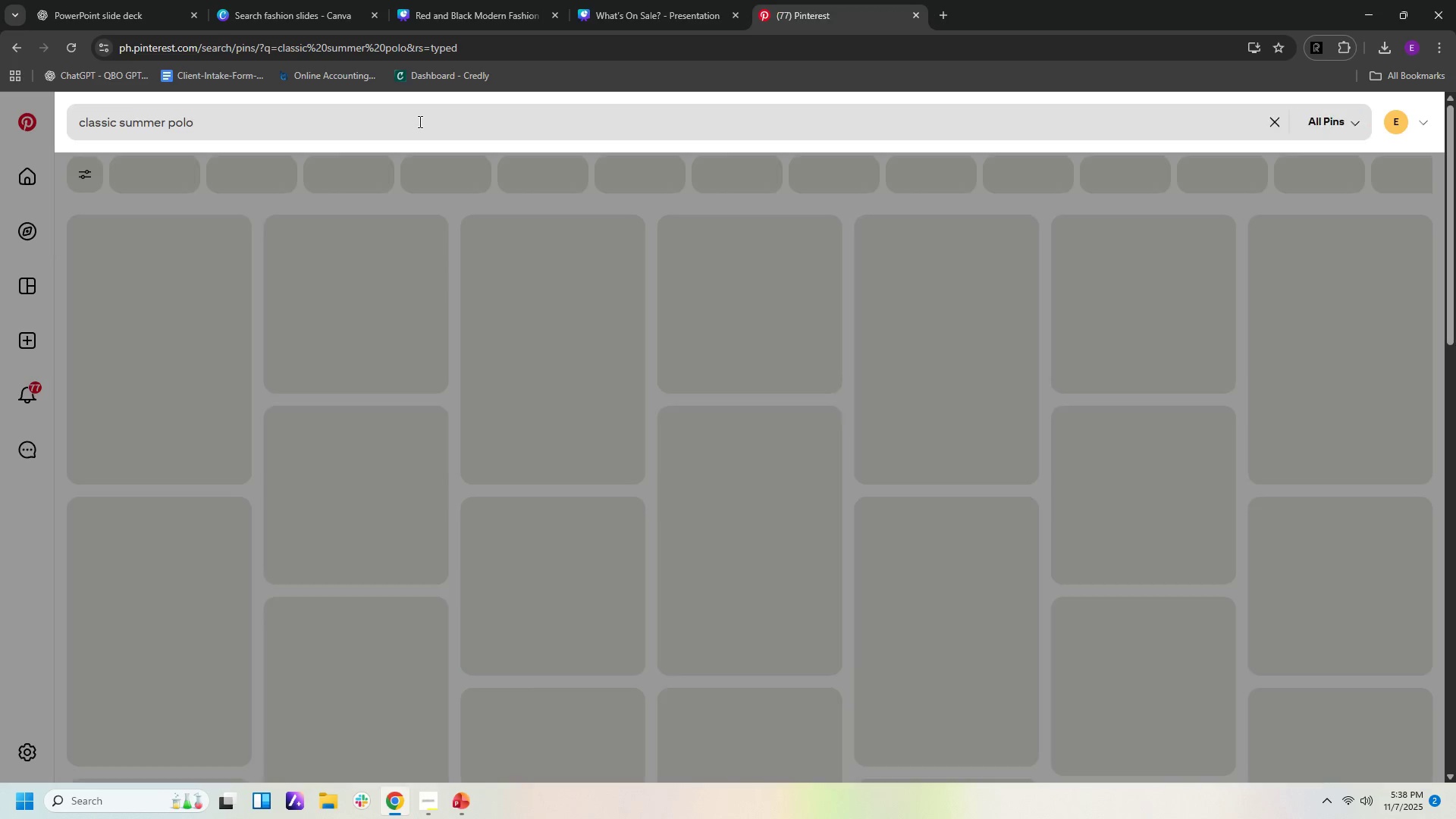 
hold_key(key=Space, duration=1.09)
 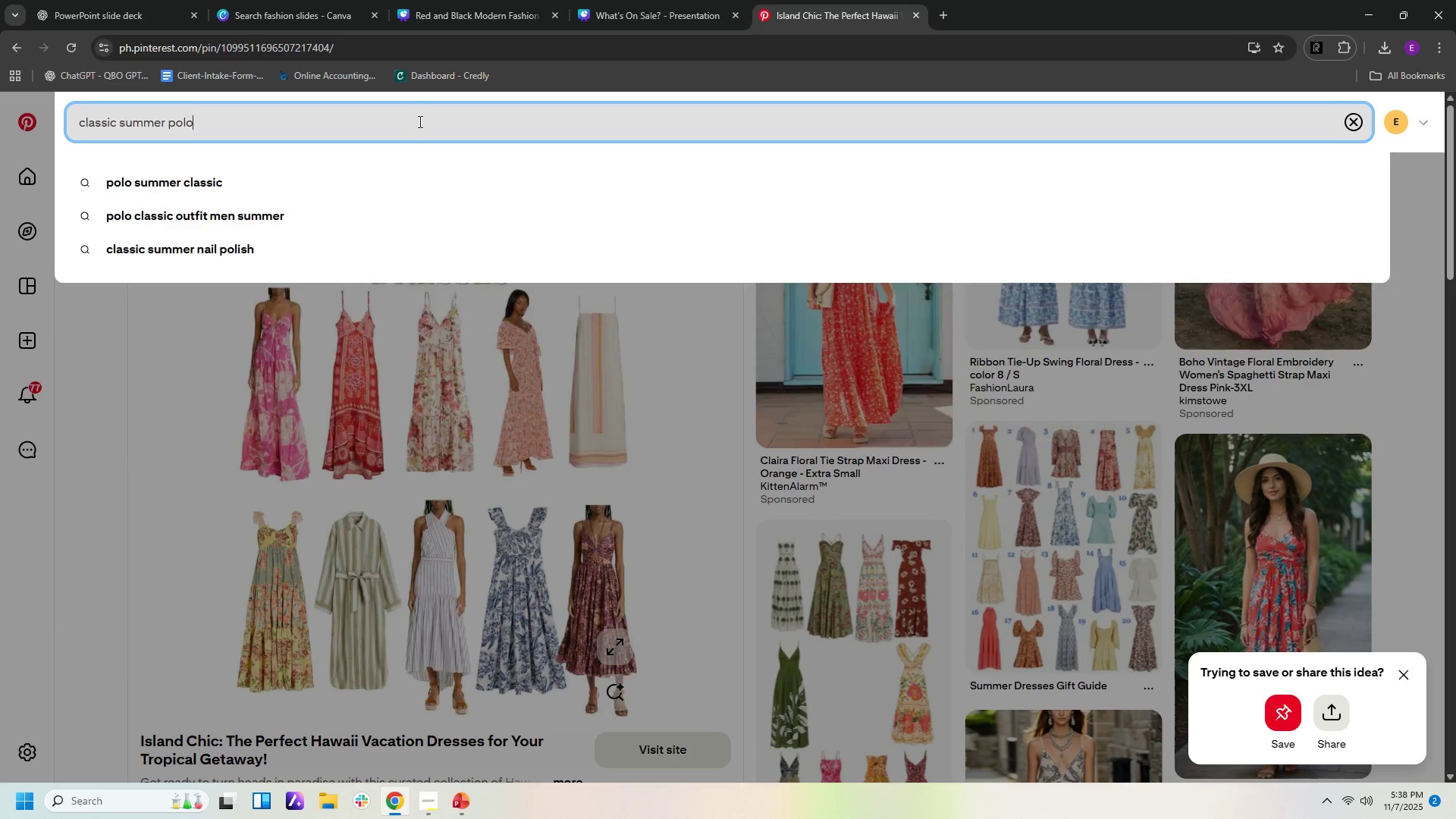 
key(Enter)
 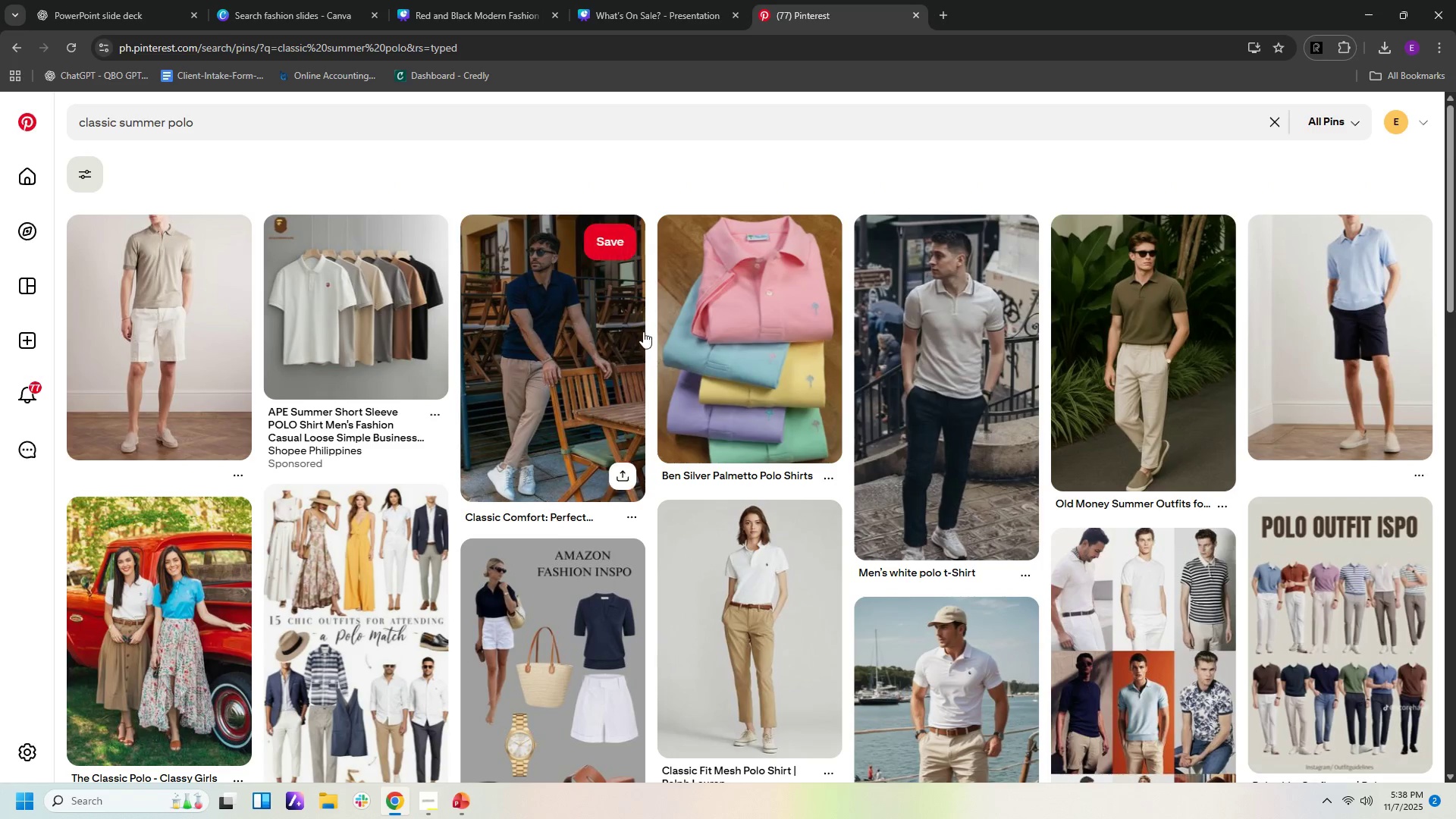 
wait(5.45)
 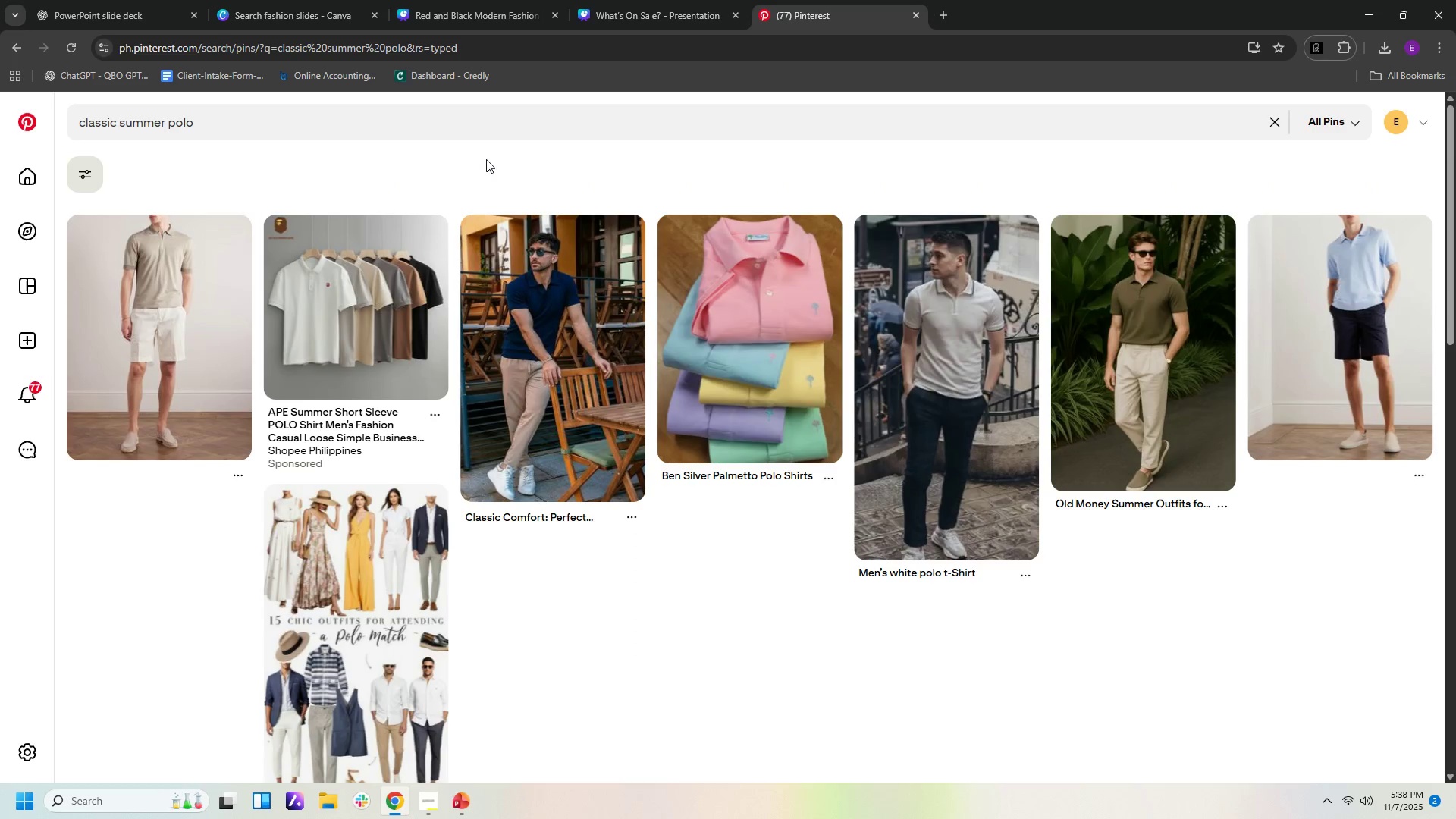 
scroll: coordinate [704, 318], scroll_direction: down, amount: 15.0
 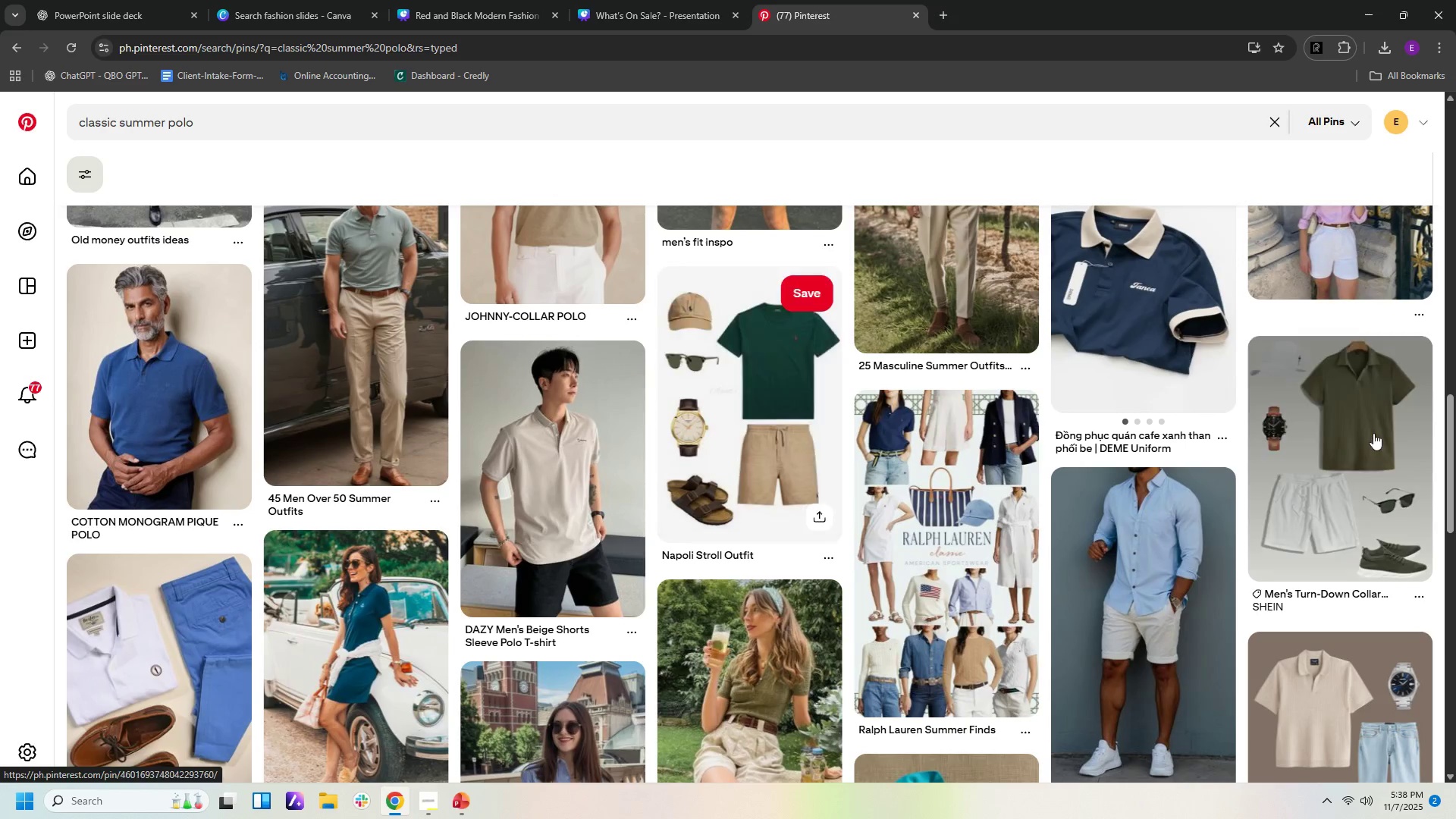 
left_click([1372, 434])
 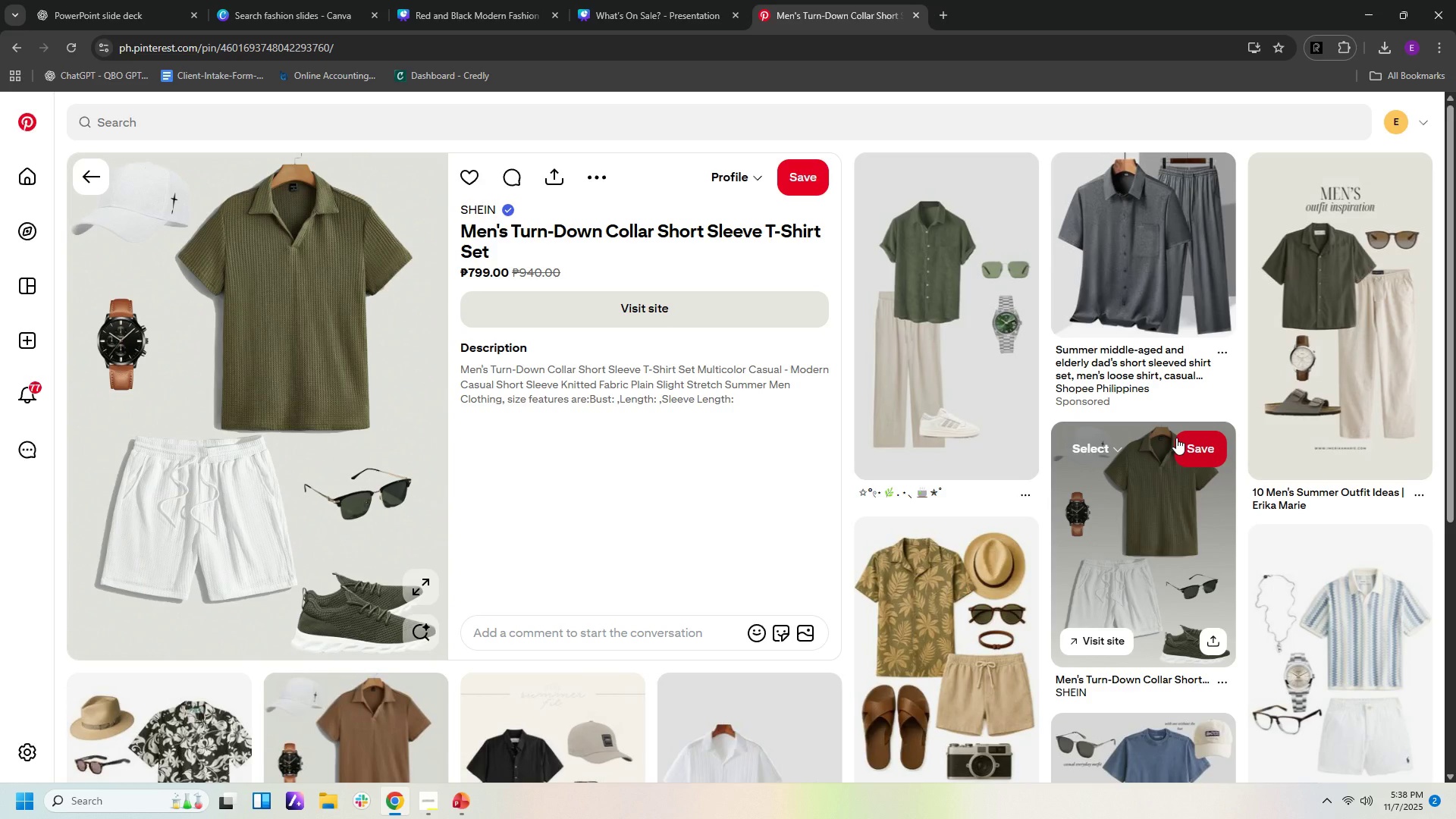 
wait(5.86)
 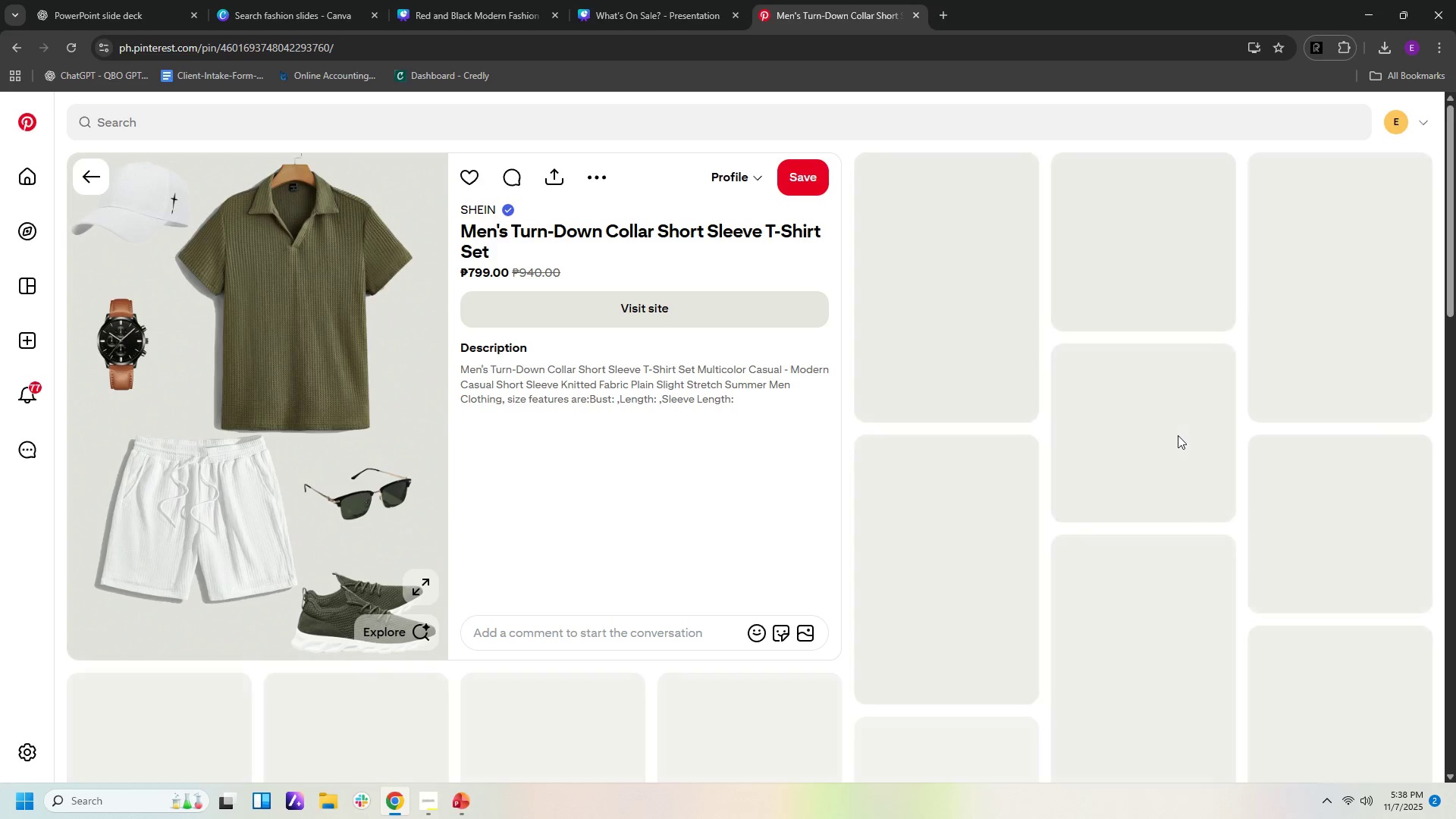 
scroll: coordinate [1209, 624], scroll_direction: down, amount: 2.0
 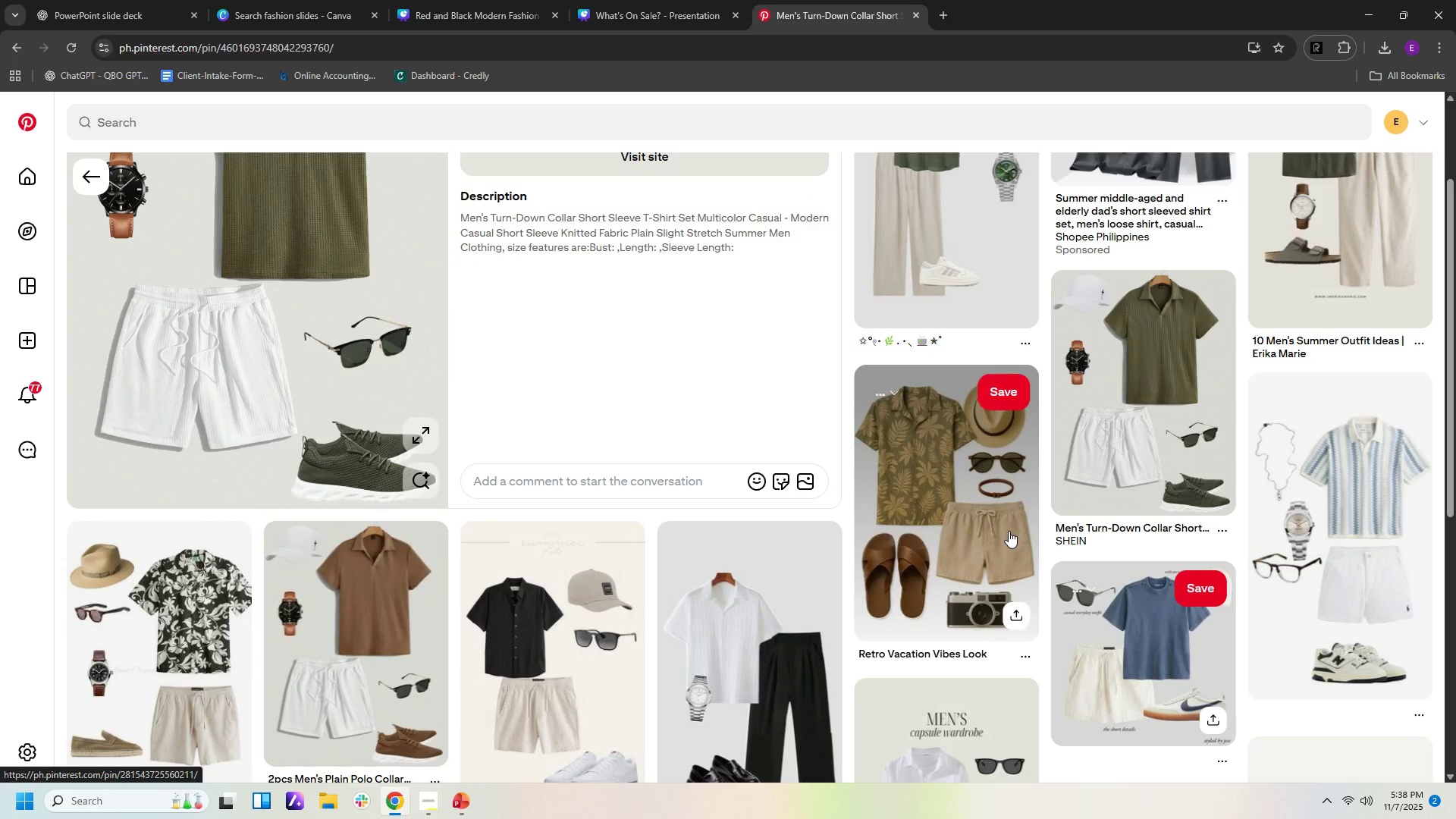 
left_click([1009, 531])
 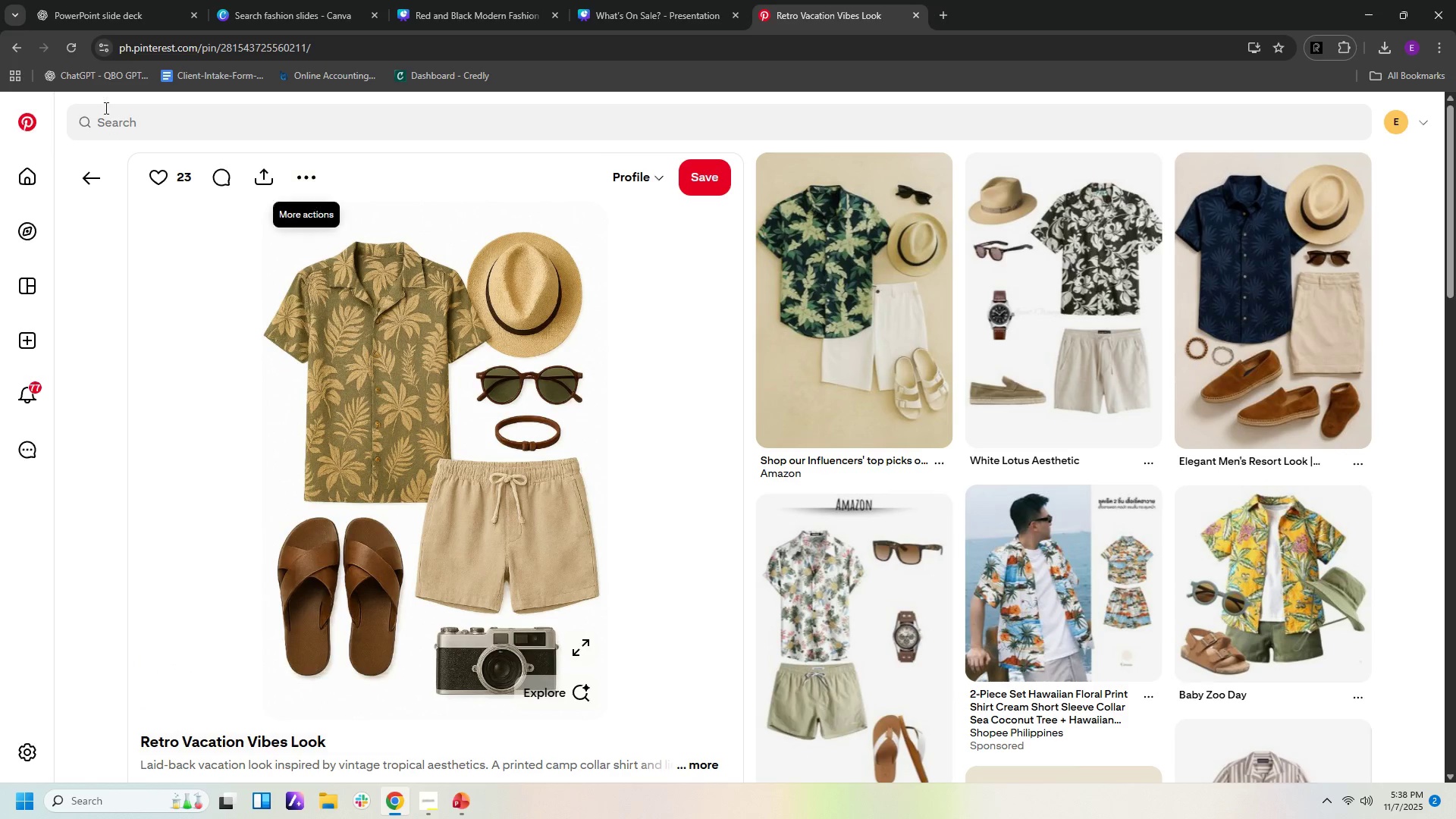 
left_click([89, 177])
 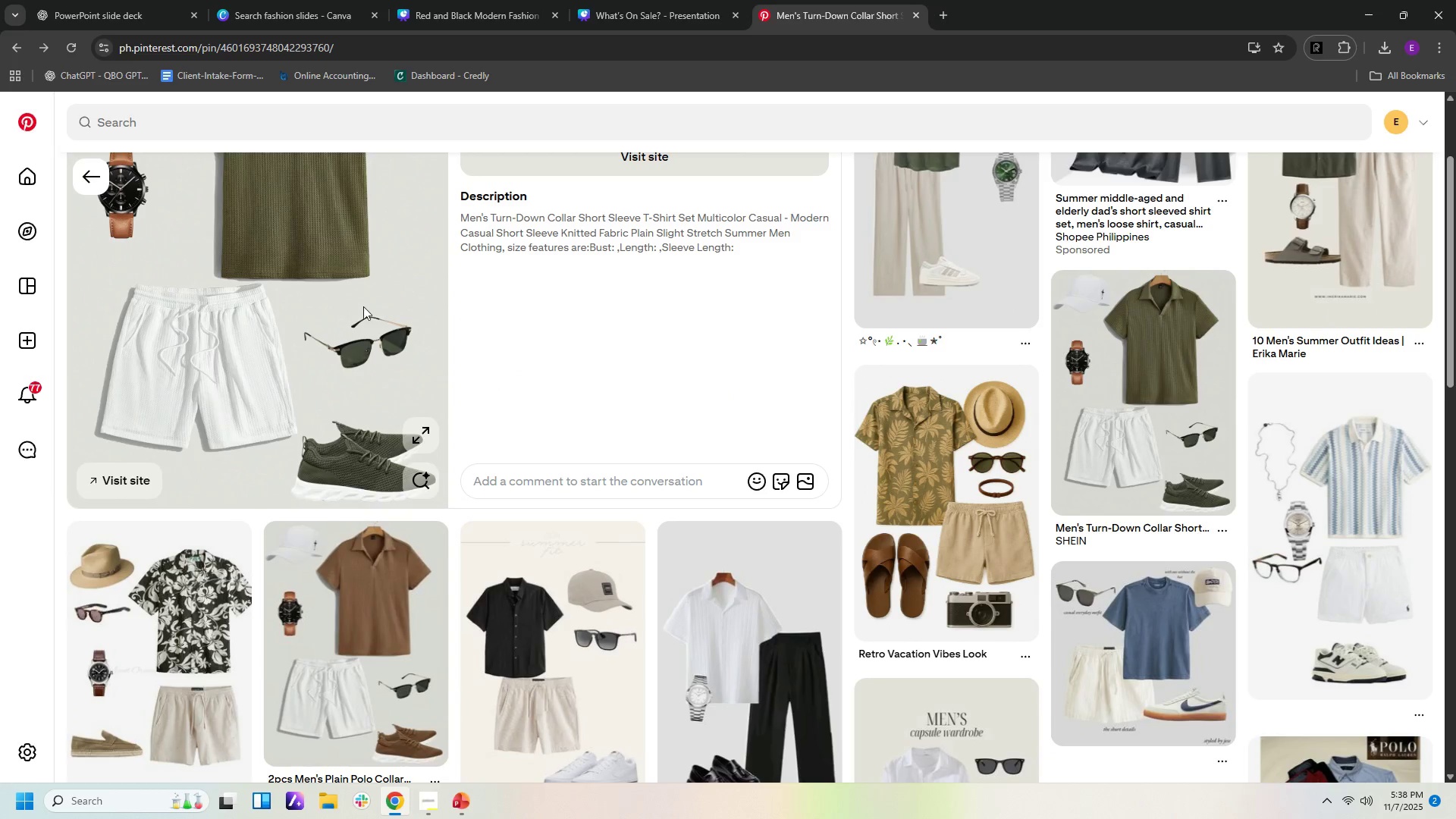 
scroll: coordinate [444, 287], scroll_direction: up, amount: 2.0
 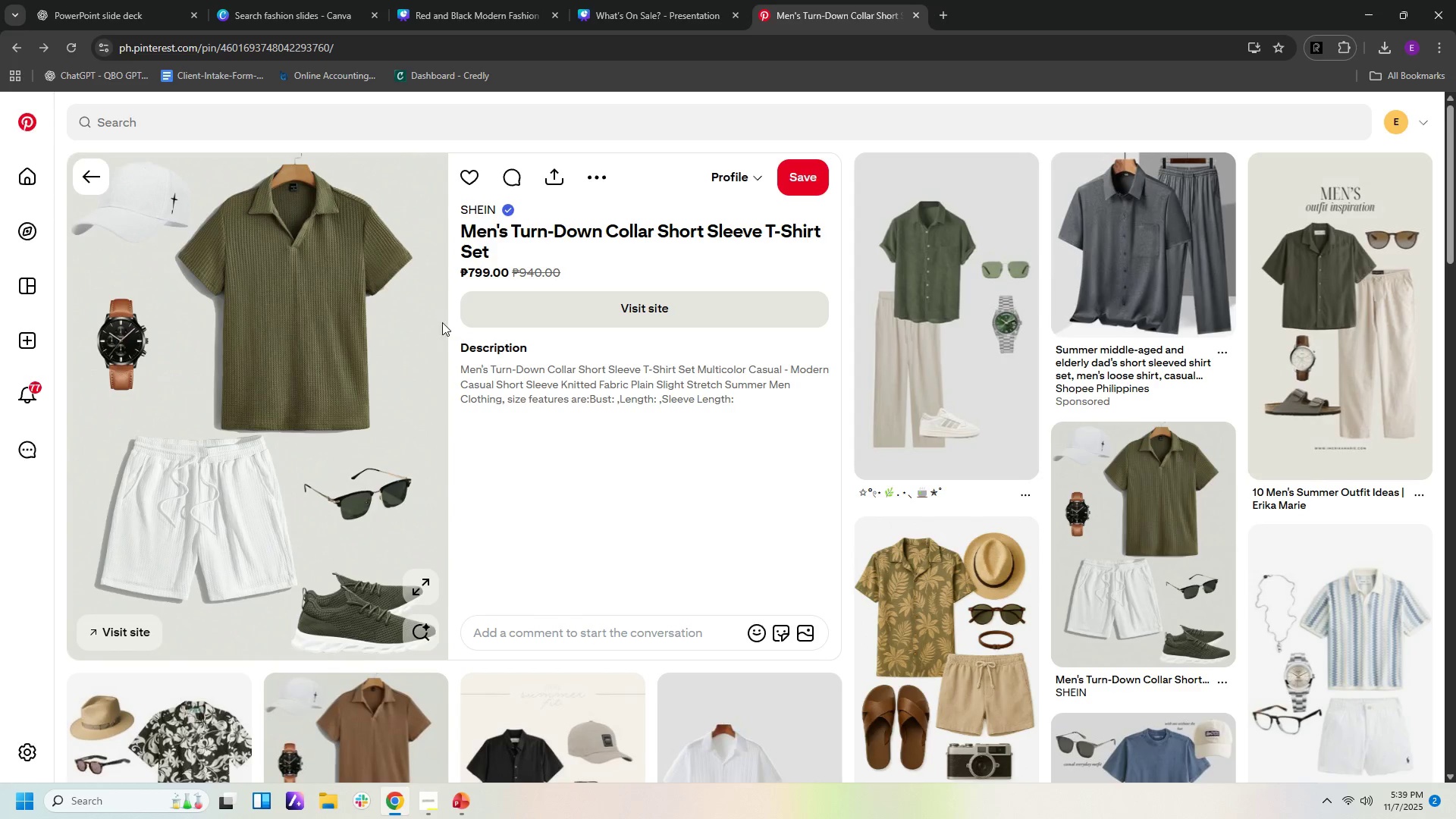 
scroll: coordinate [646, 573], scroll_direction: down, amount: 14.0
 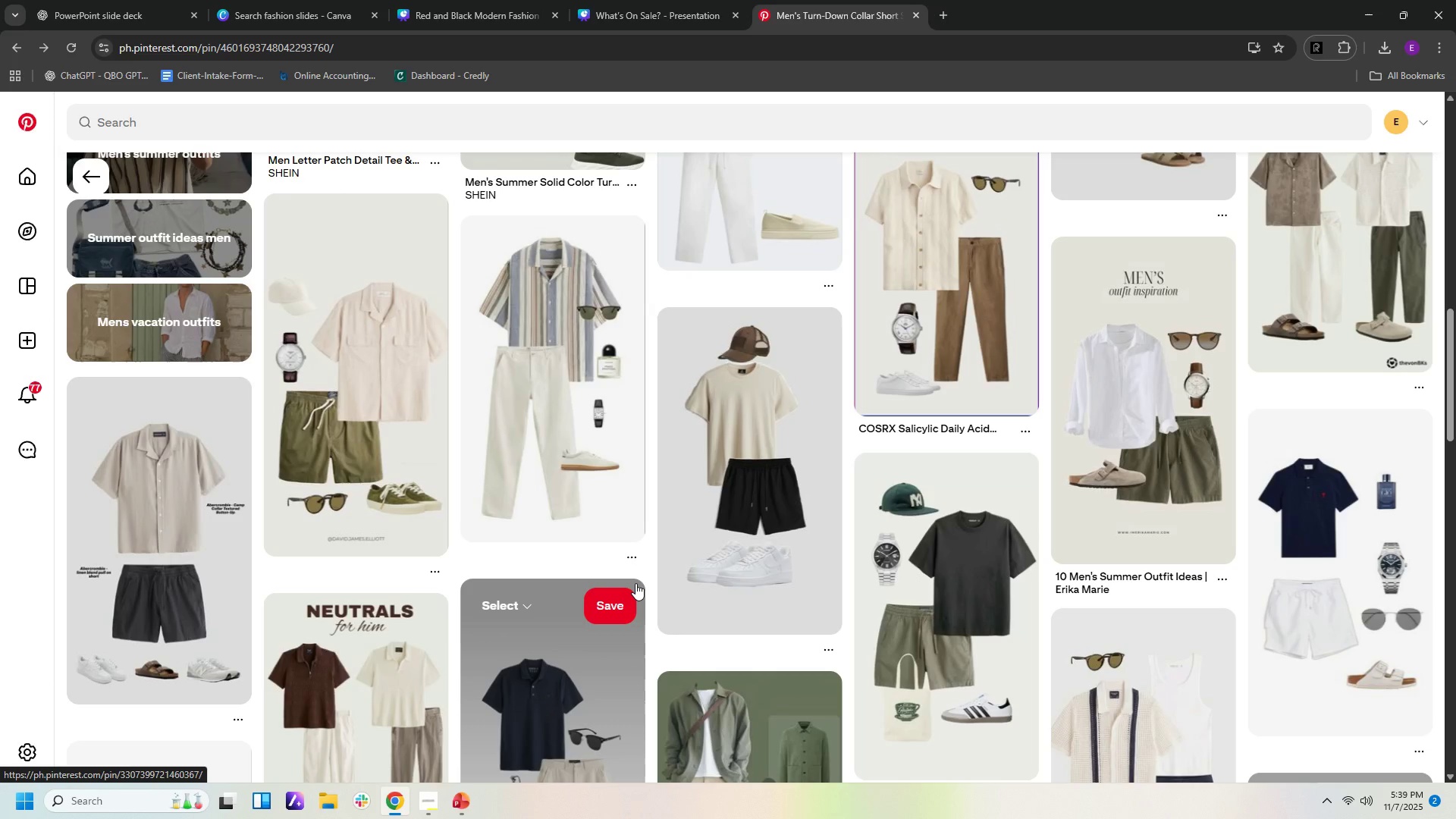 
scroll: coordinate [635, 583], scroll_direction: down, amount: 2.0
 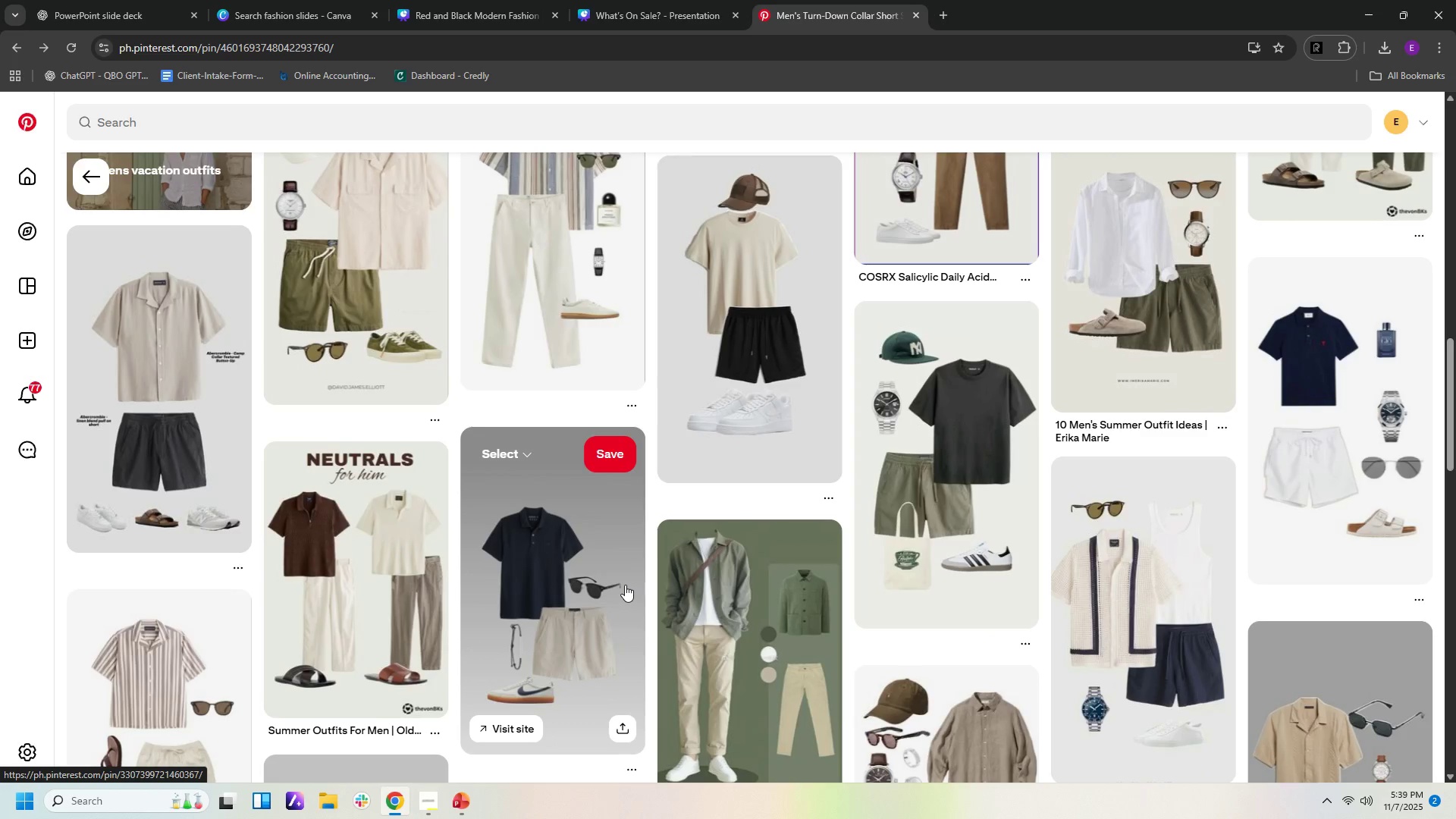 
wait(5.1)
 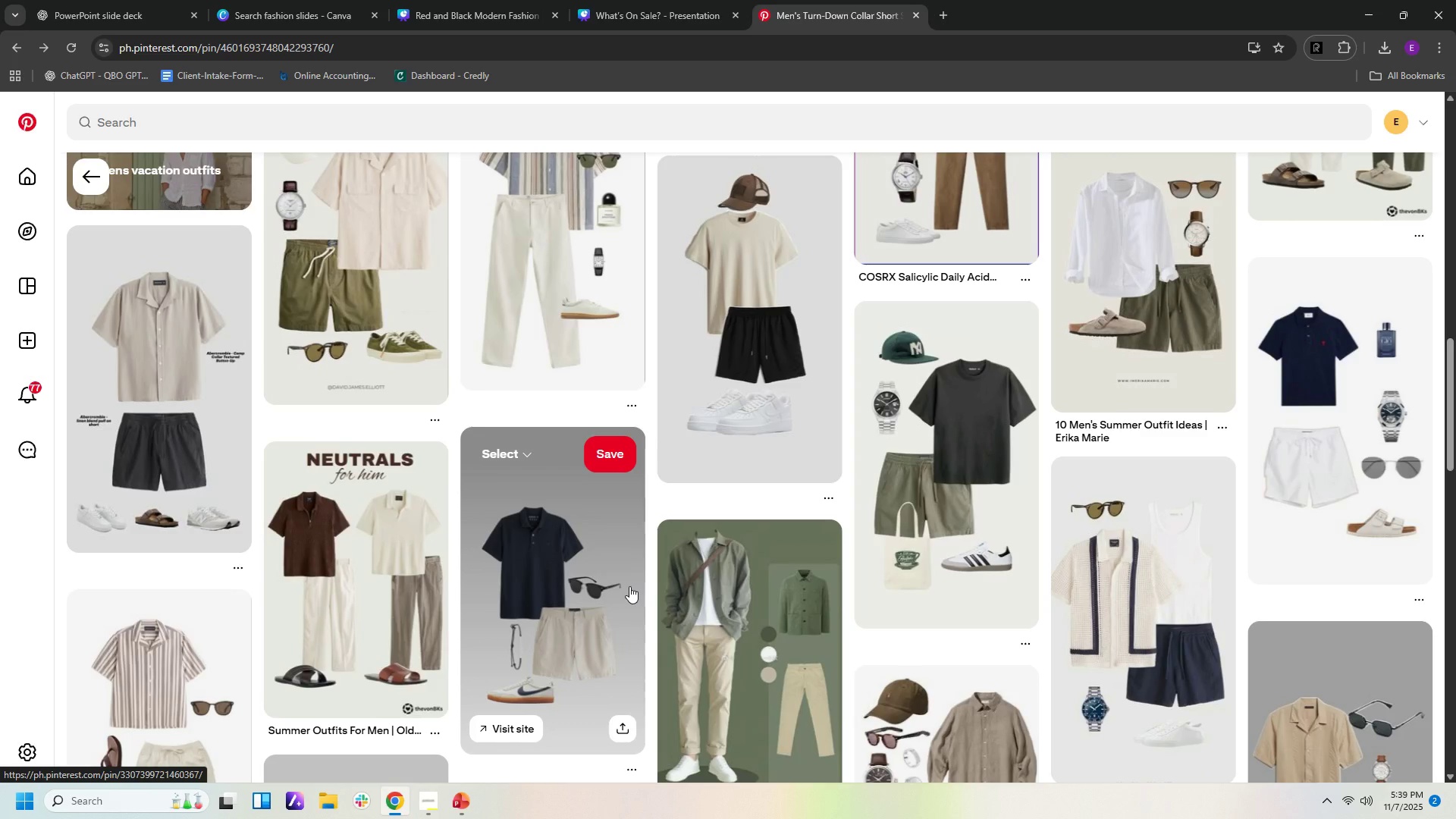 
scroll: coordinate [608, 589], scroll_direction: down, amount: 4.0
 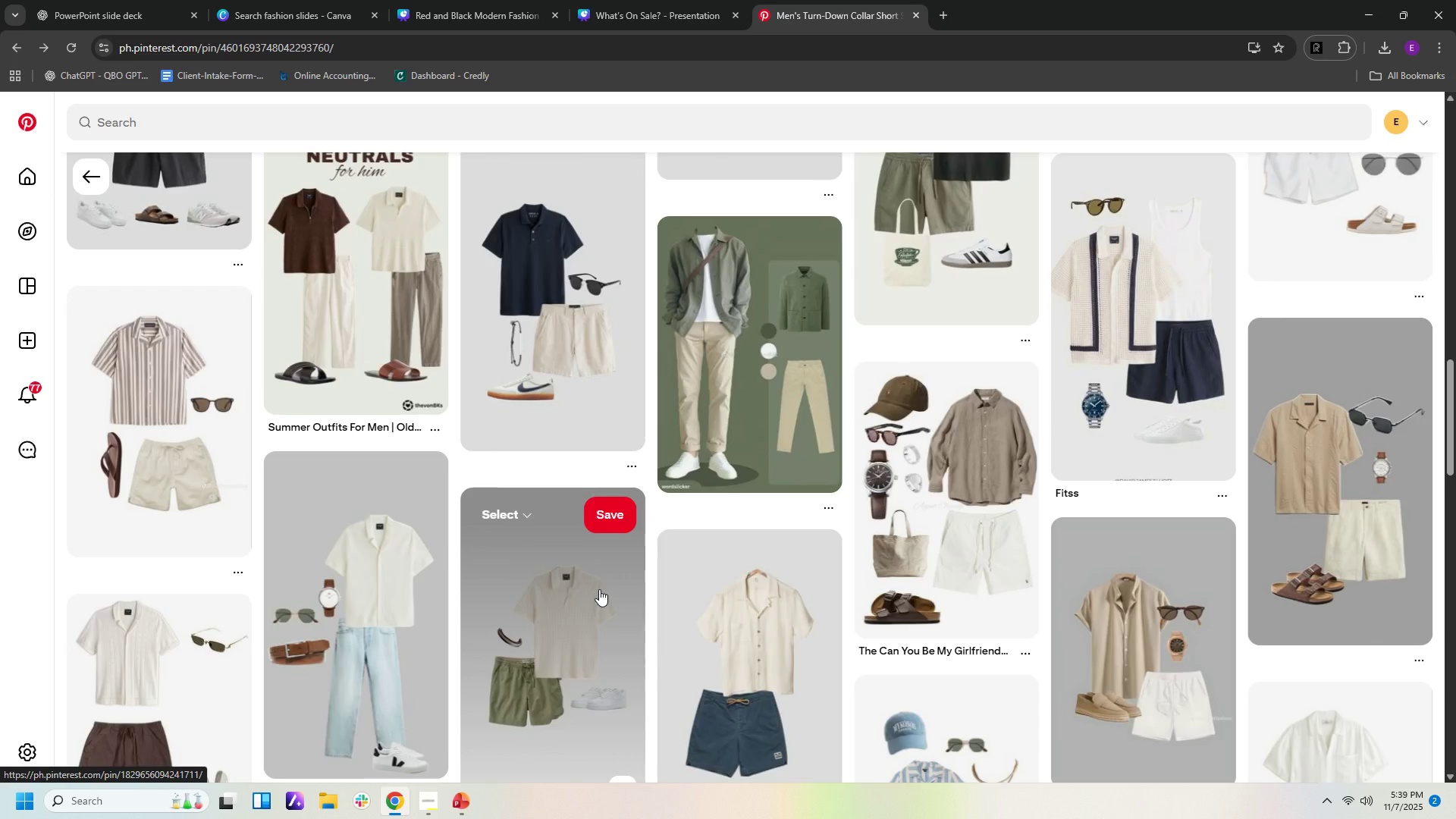 
wait(6.43)
 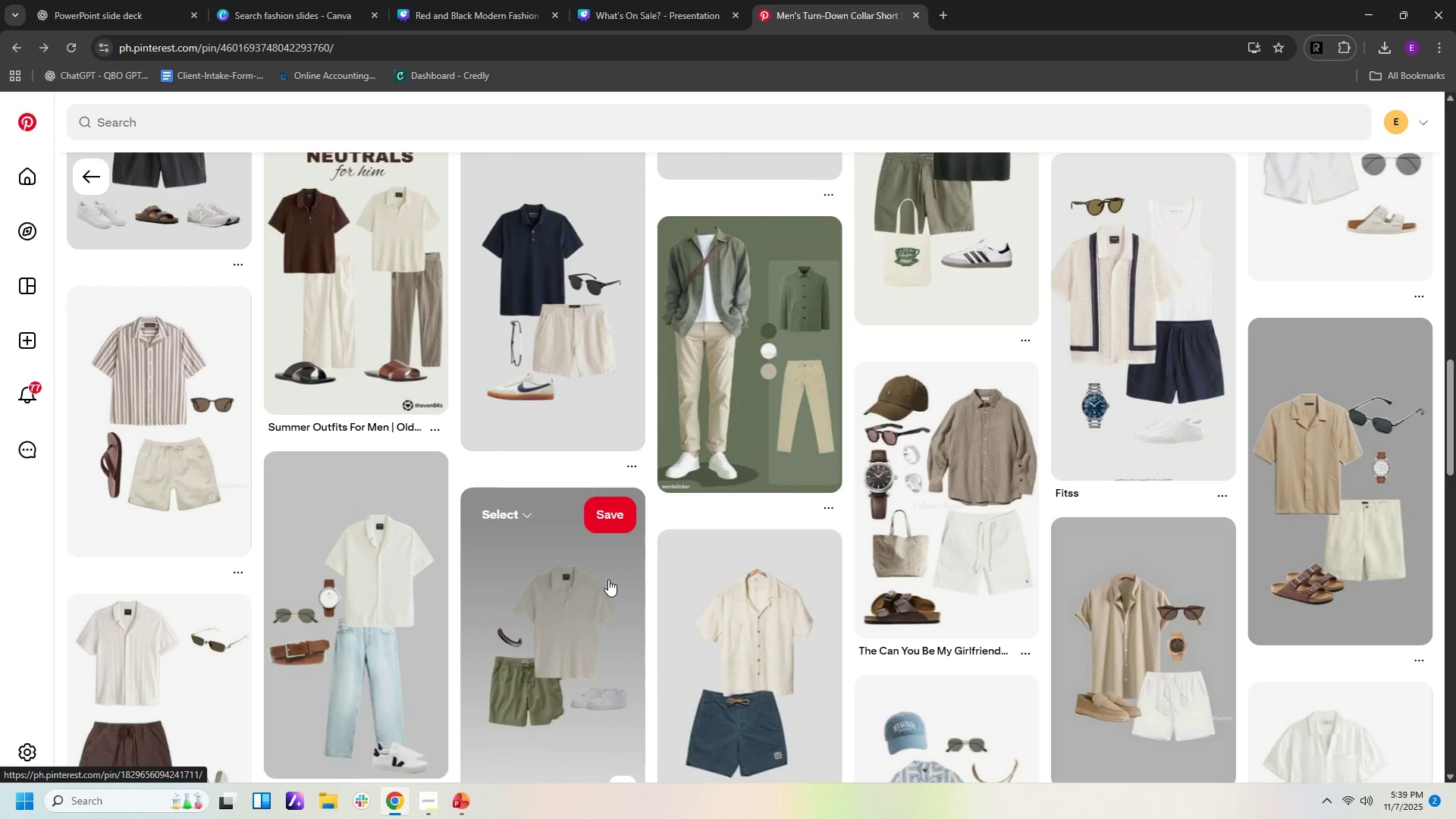 
scroll: coordinate [572, 581], scroll_direction: down, amount: 12.0
 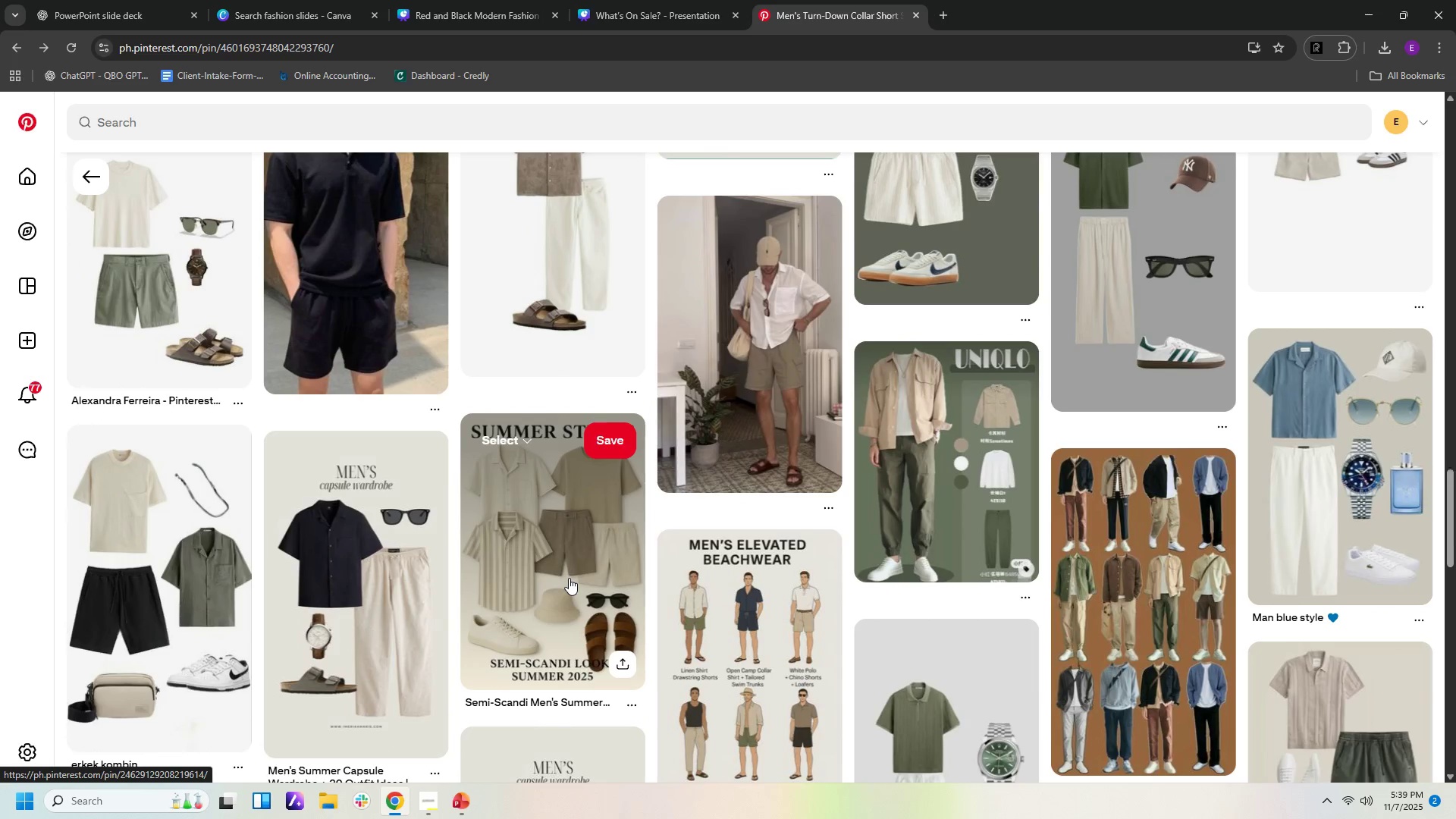 
scroll: coordinate [569, 574], scroll_direction: down, amount: 2.0
 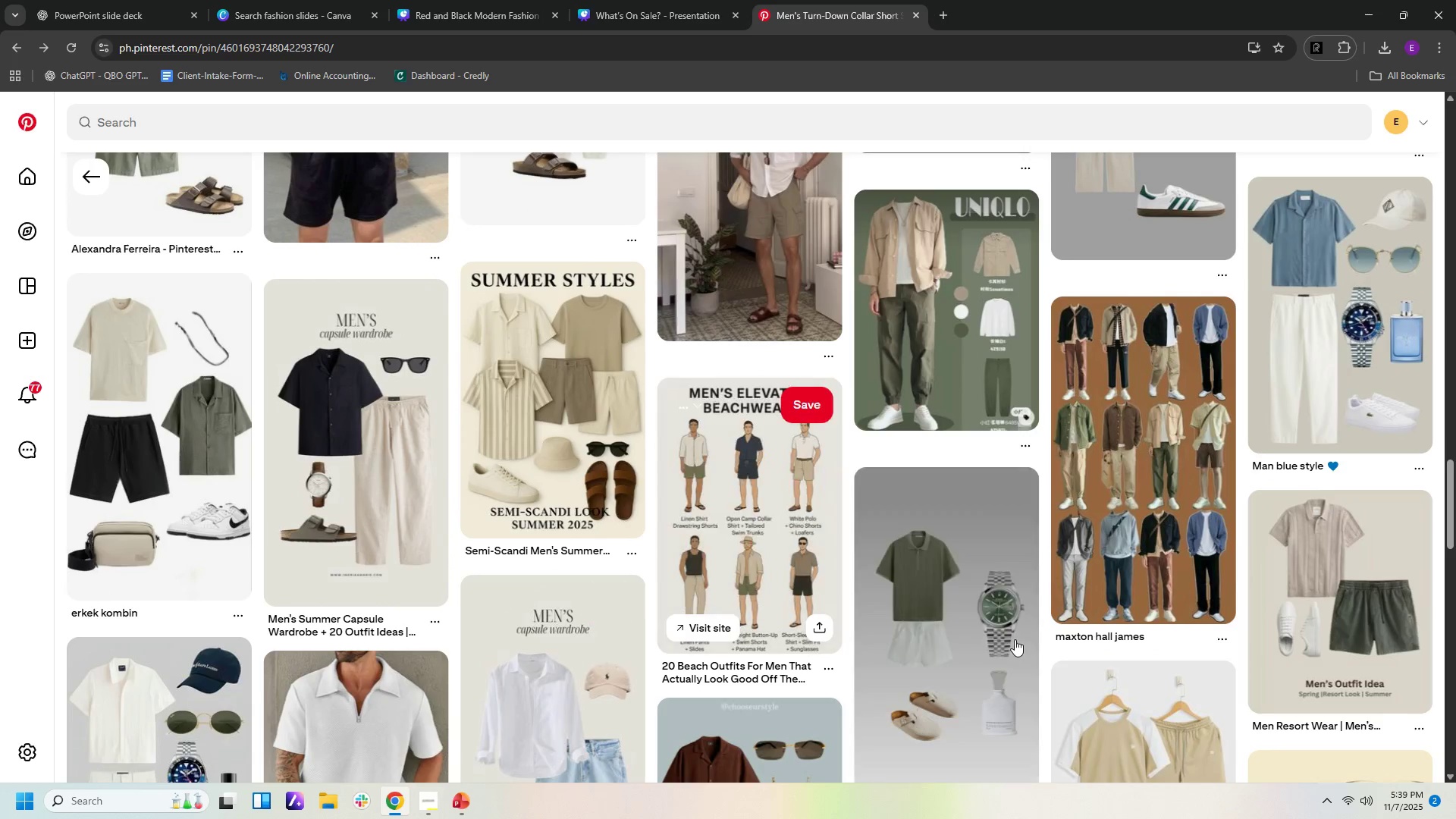 
left_click([924, 594])
 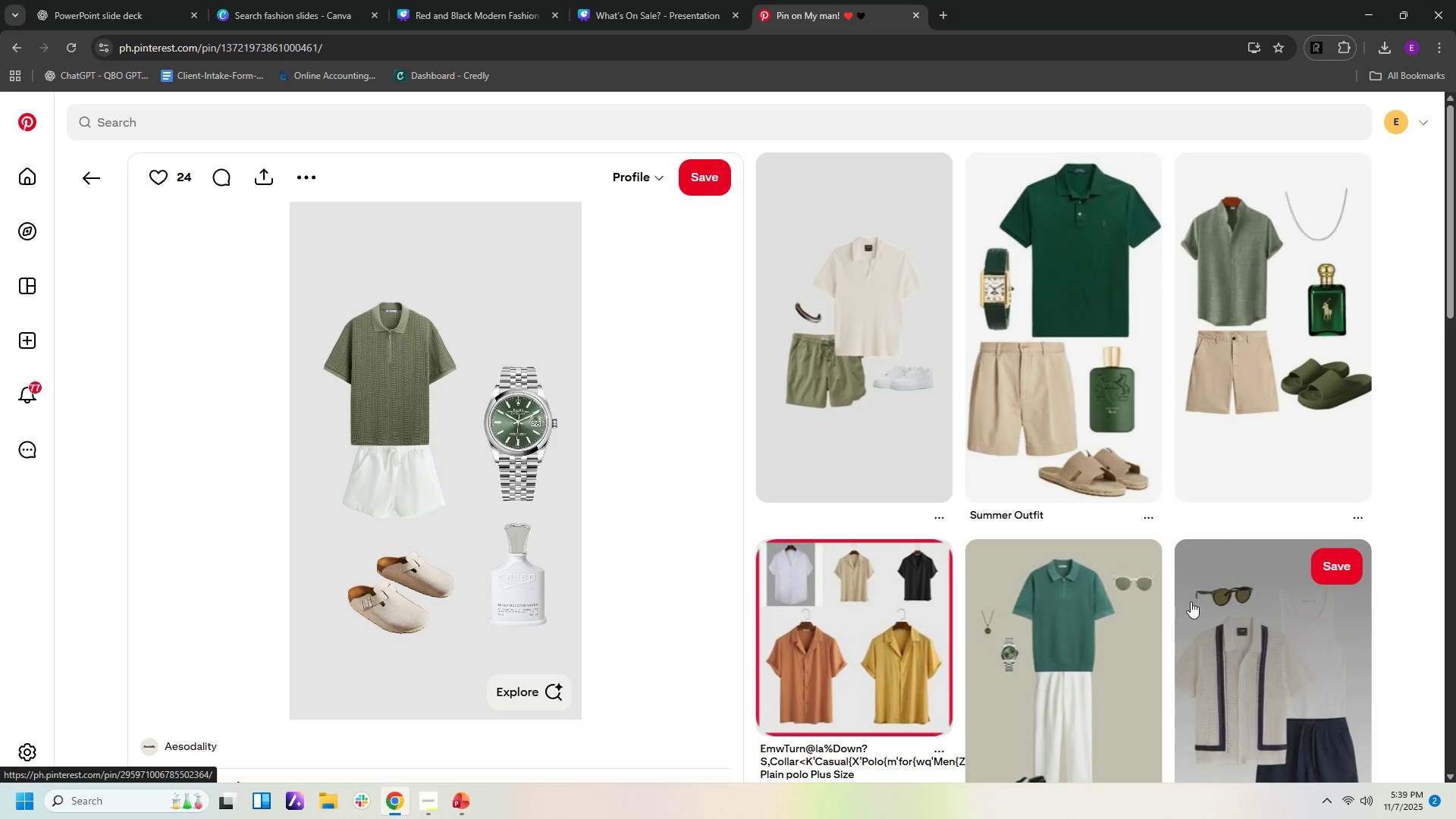 
scroll: coordinate [1313, 625], scroll_direction: down, amount: 15.0
 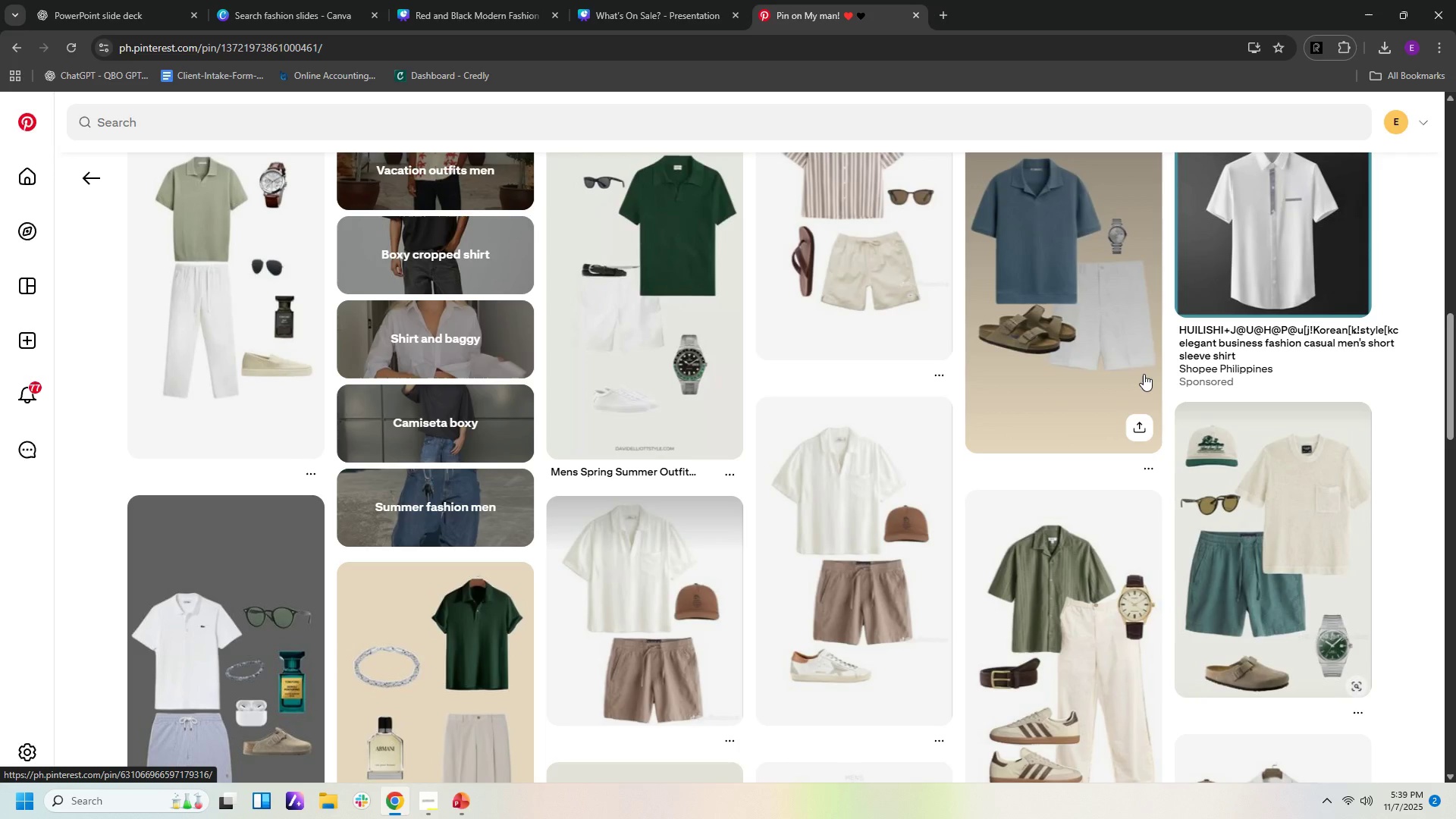 
left_click([1144, 352])
 